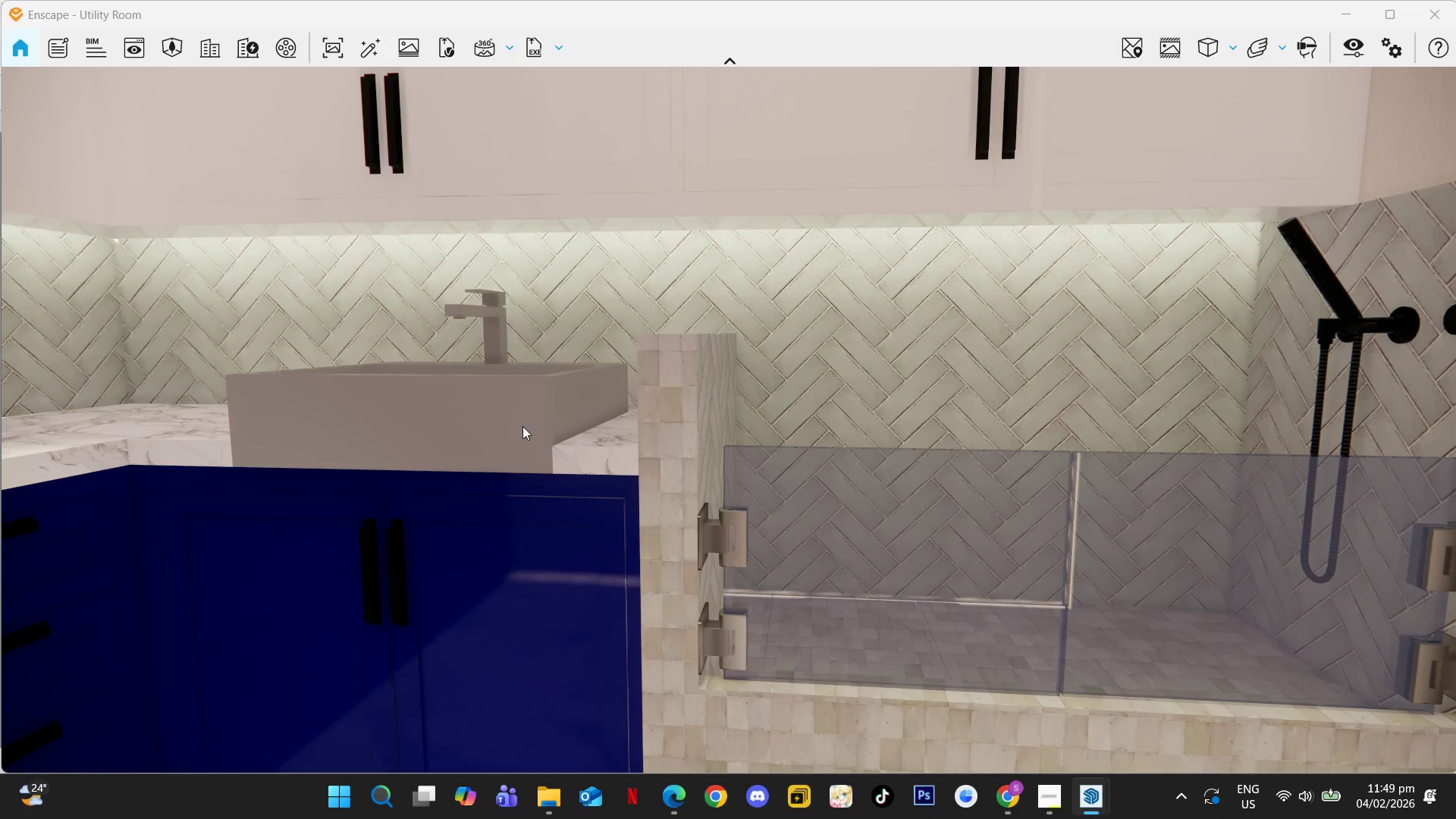 
left_click([469, 425])
 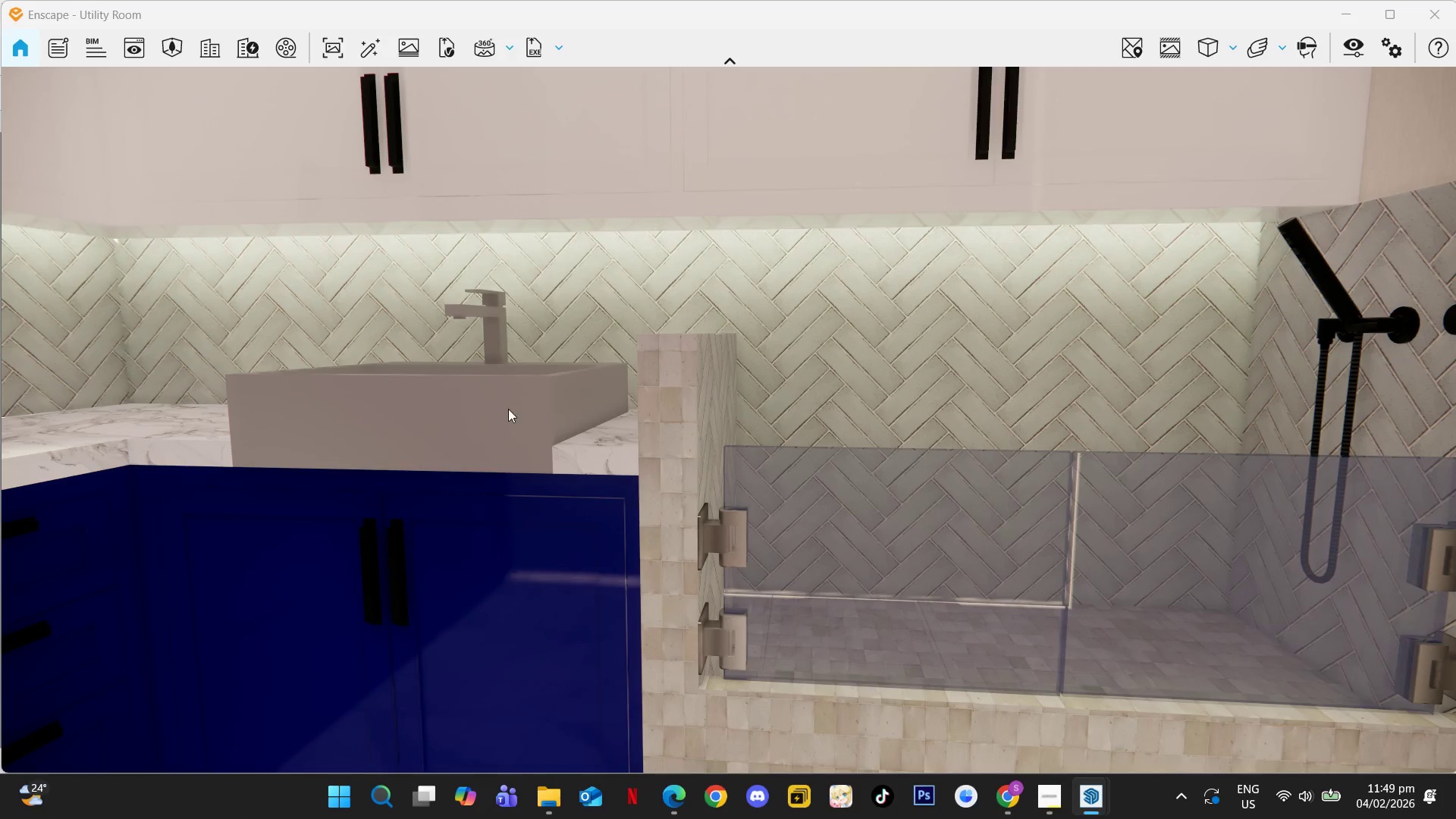 
hold_key(key=S, duration=1.14)
 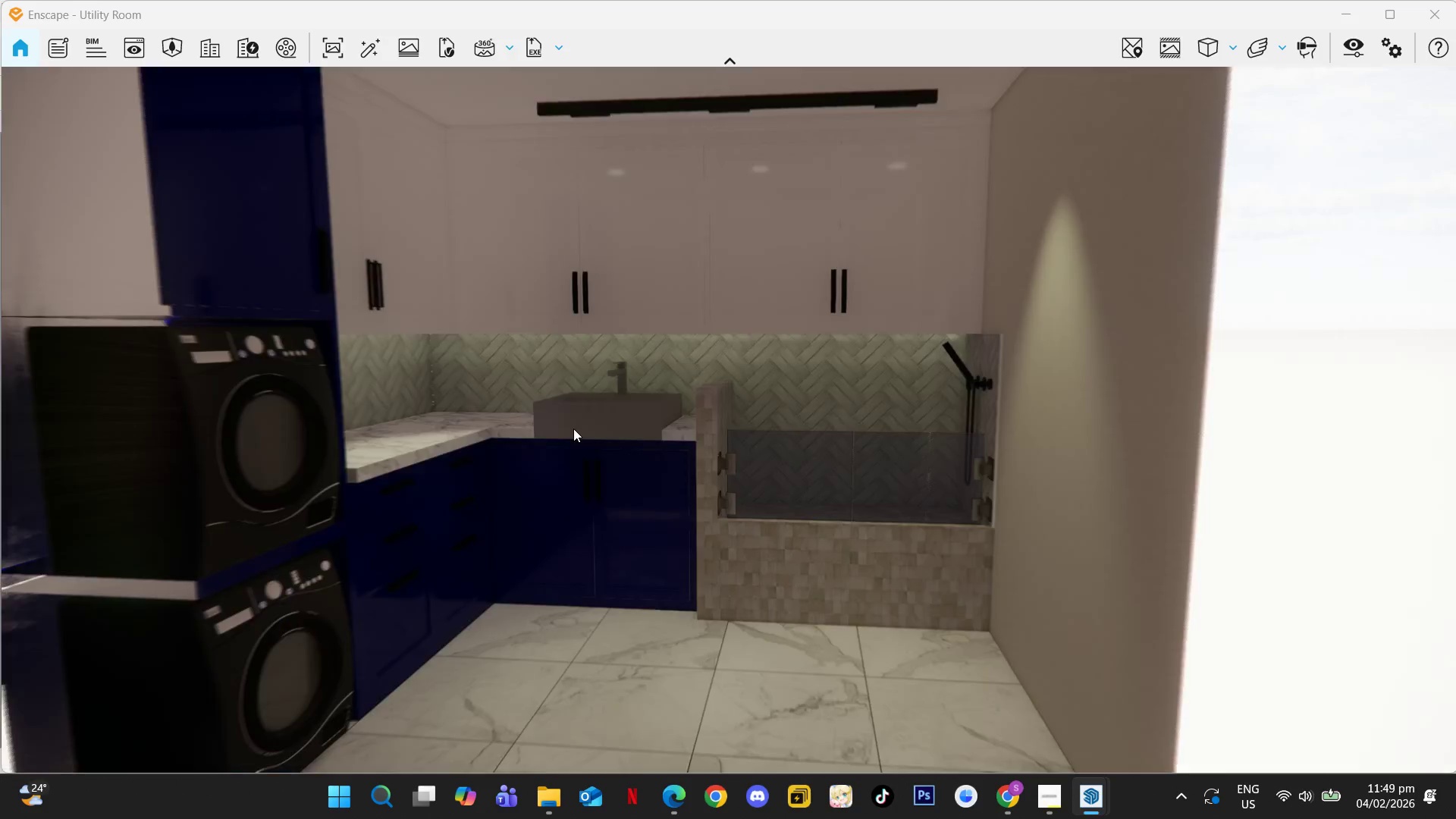 
hold_key(key=W, duration=1.36)
 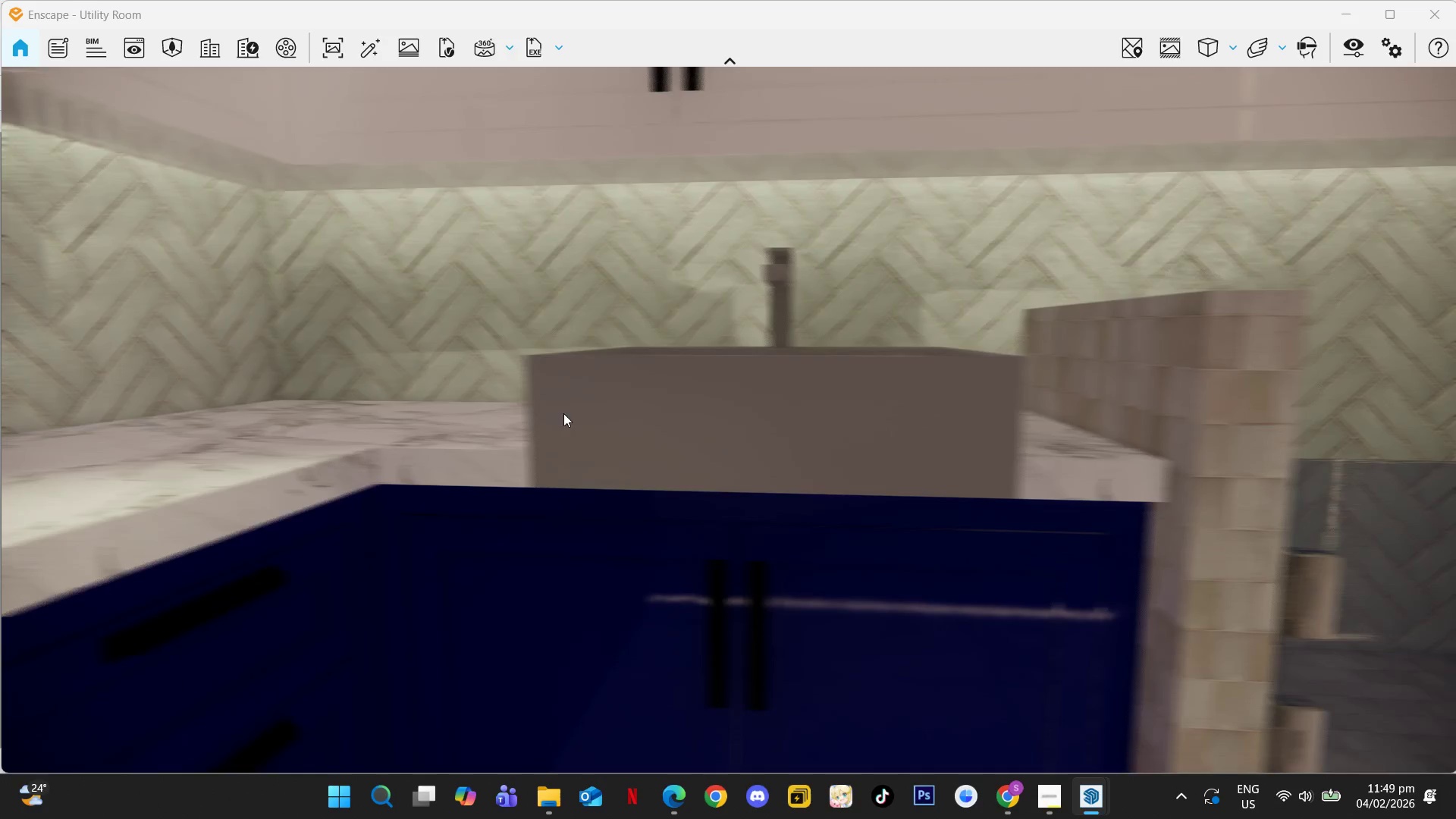 
hold_key(key=A, duration=0.38)
 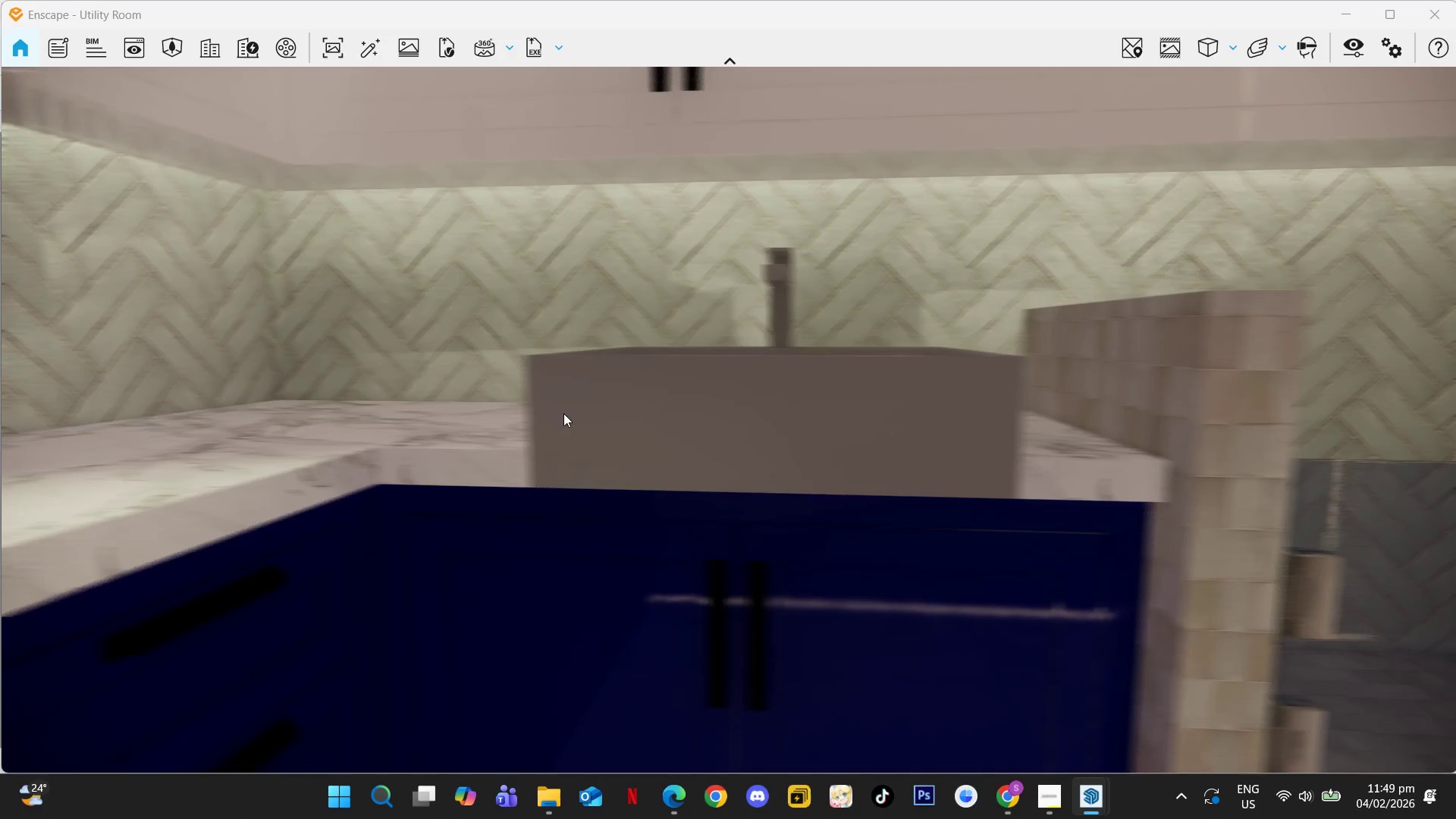 
left_click_drag(start_coordinate=[601, 423], to_coordinate=[620, 564])
 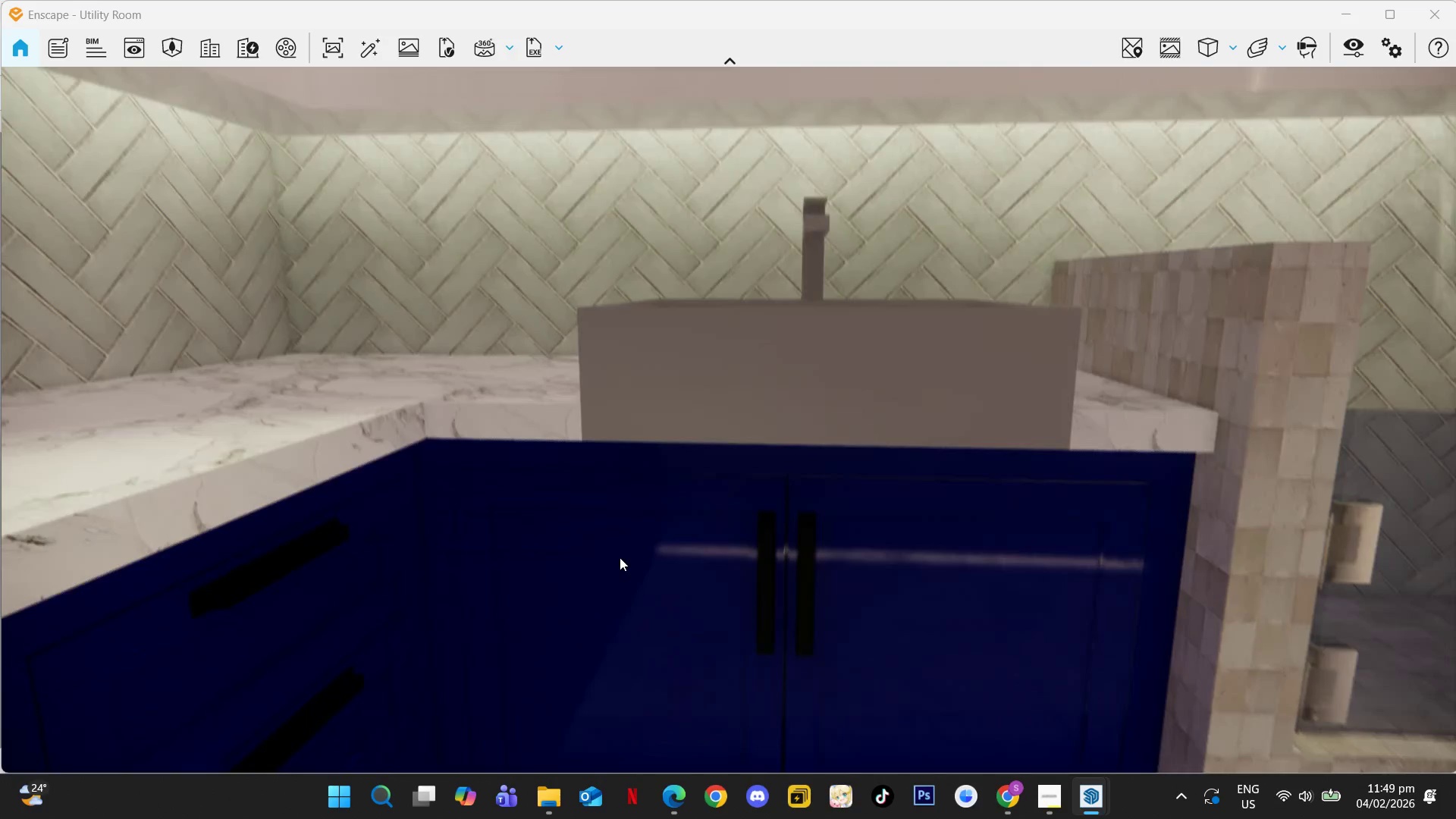 
type(eew)
 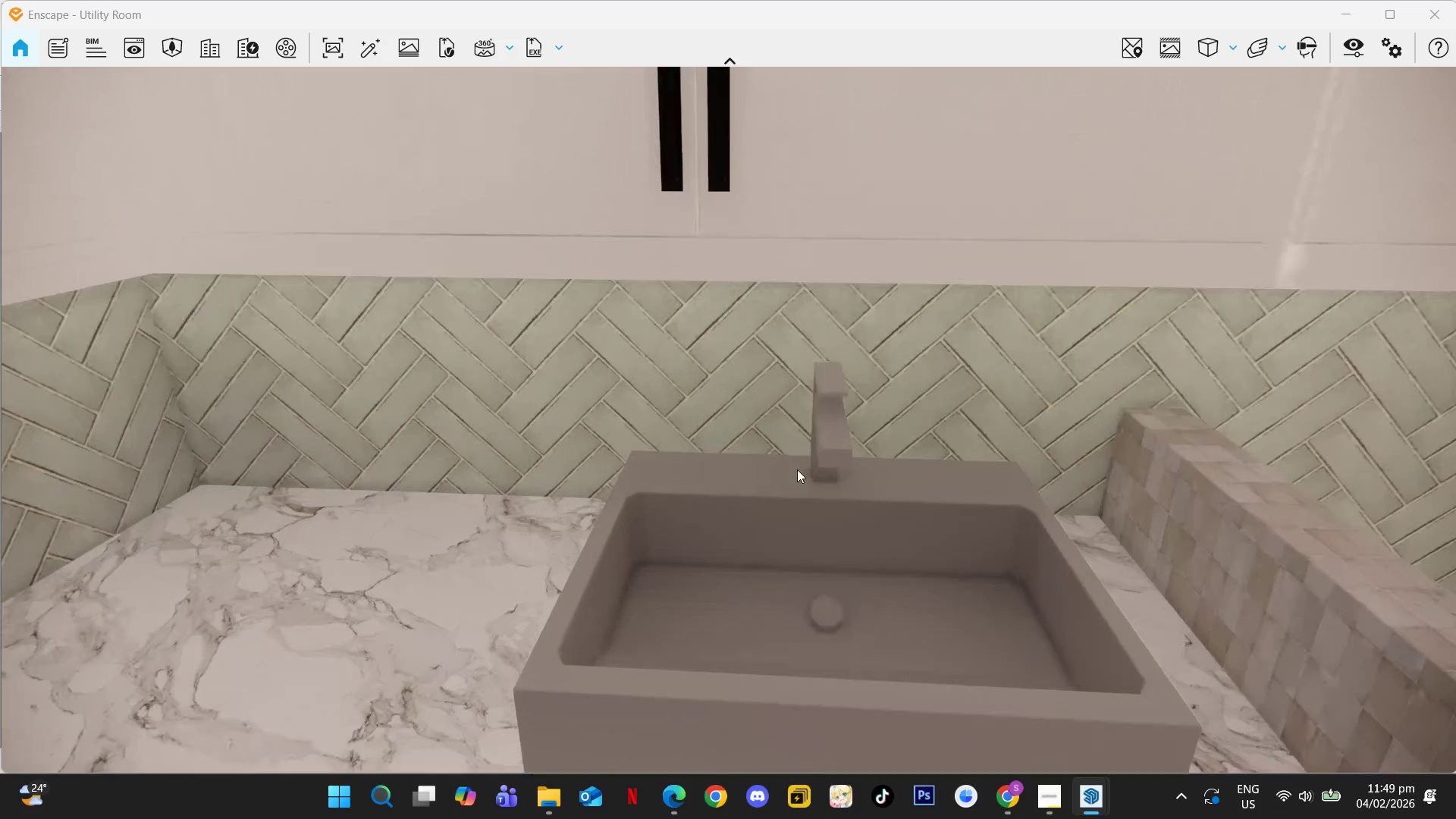 
type(wweq)
 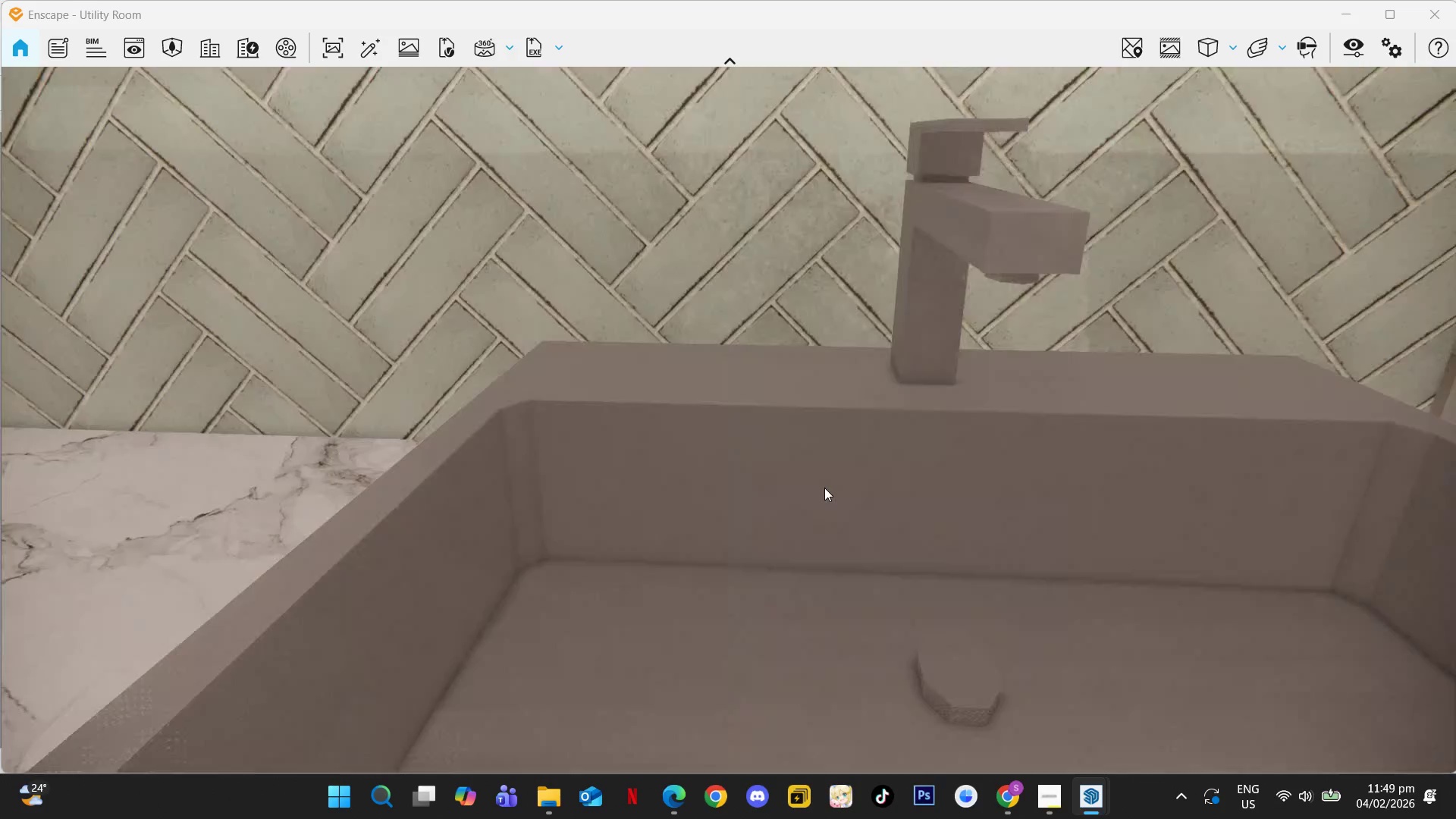 
key(Q)
 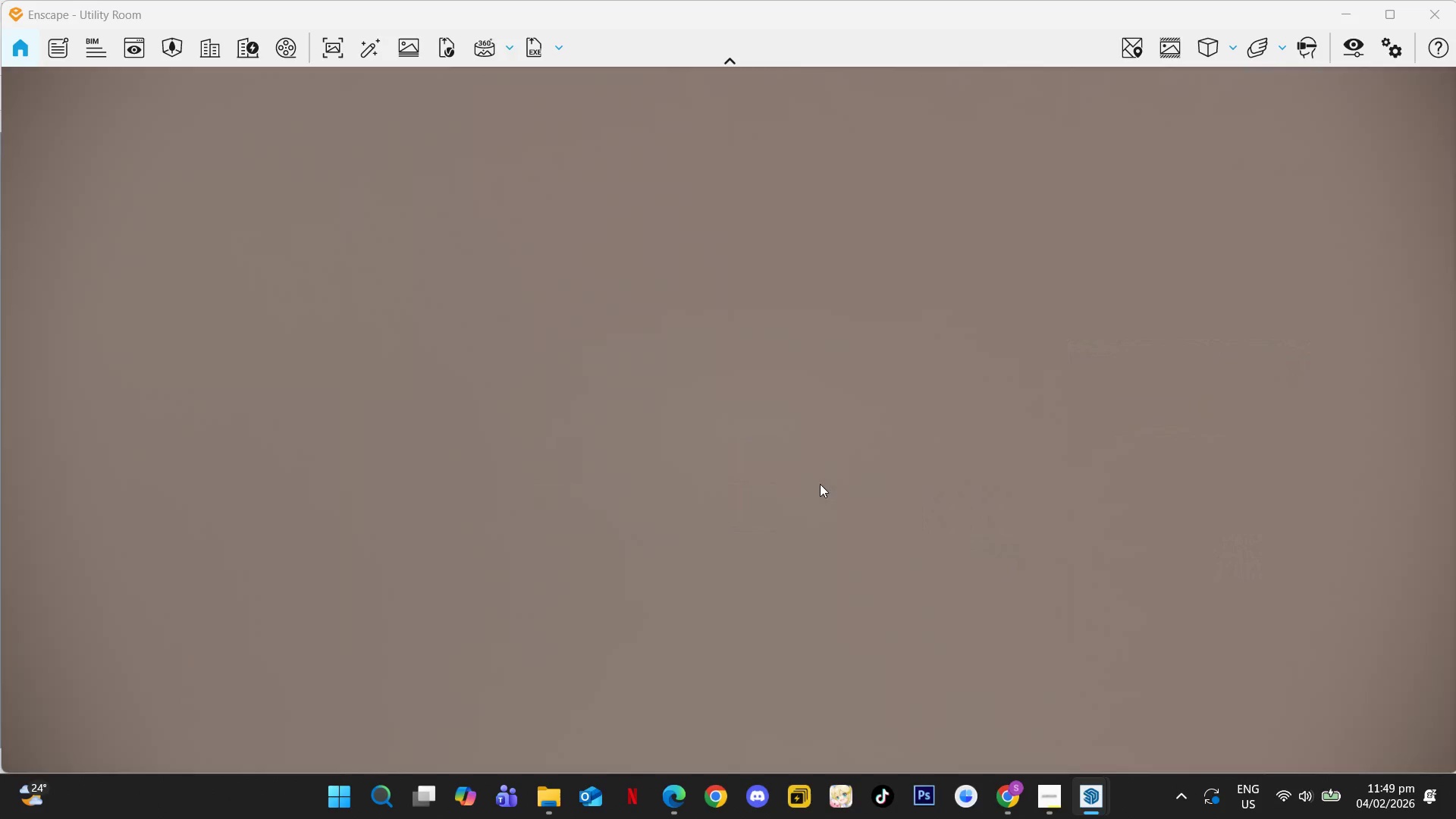 
hold_key(key=S, duration=0.48)
 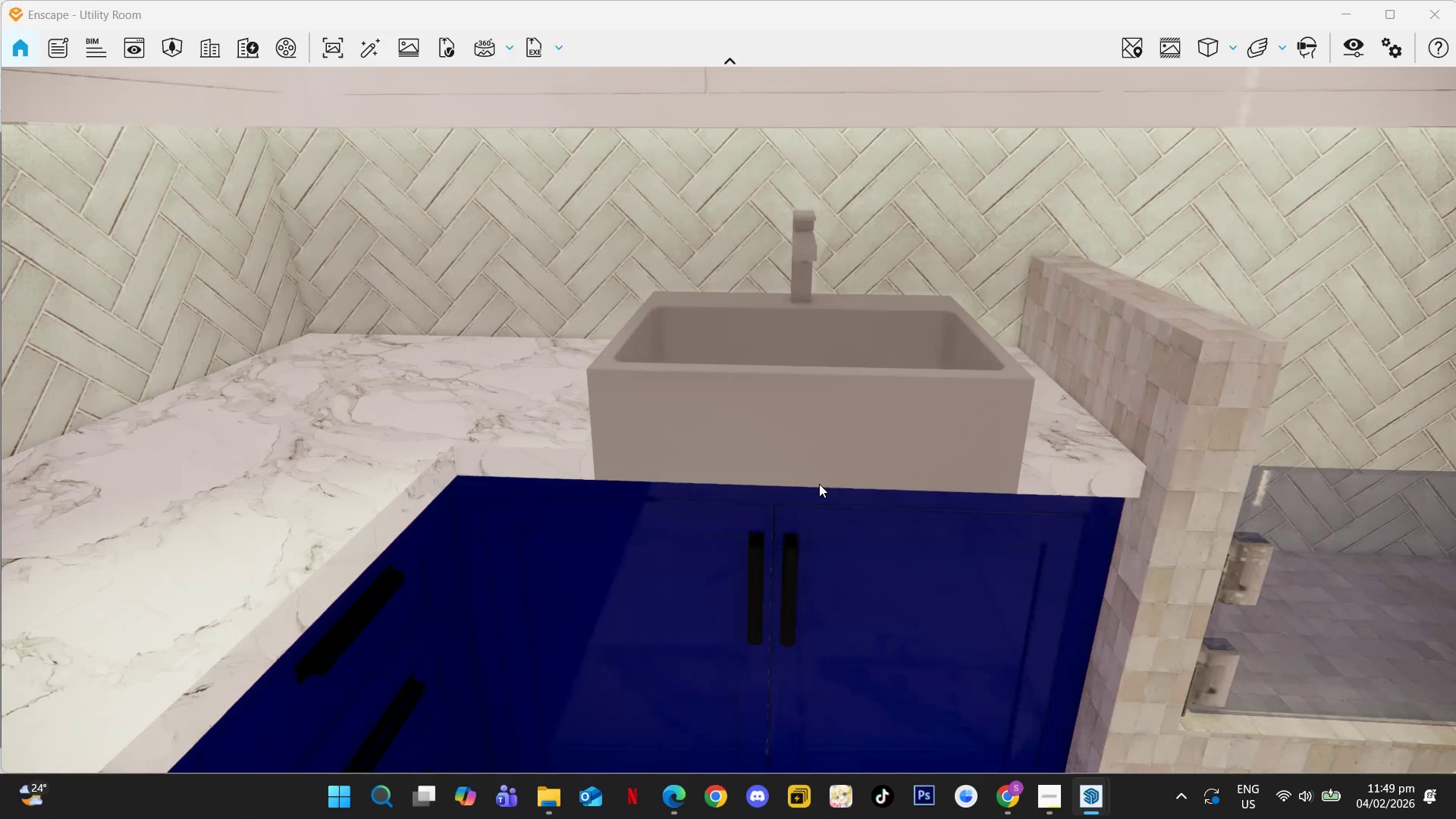 
left_click_drag(start_coordinate=[816, 473], to_coordinate=[786, 359])
 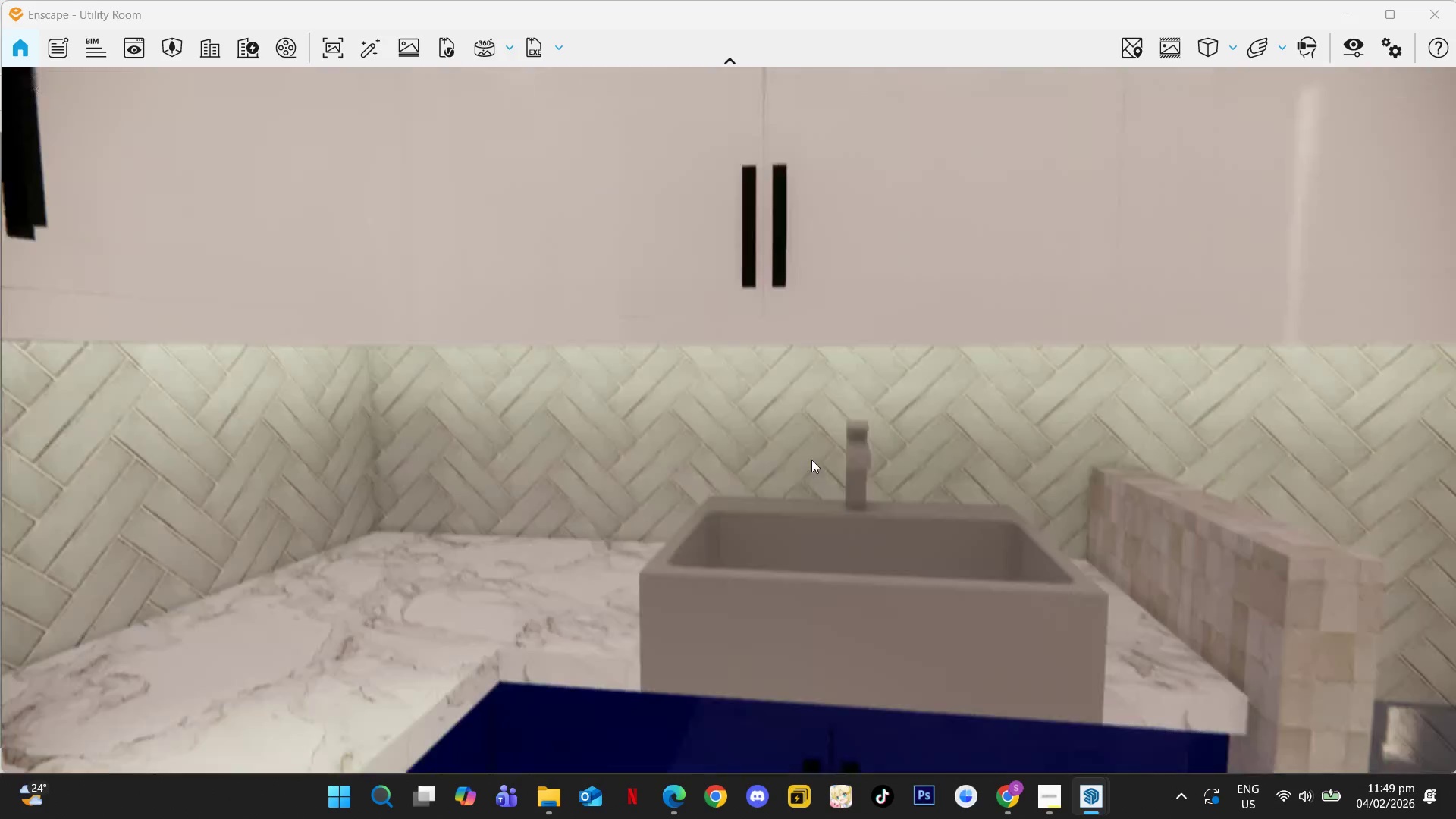 
hold_key(key=S, duration=0.36)
 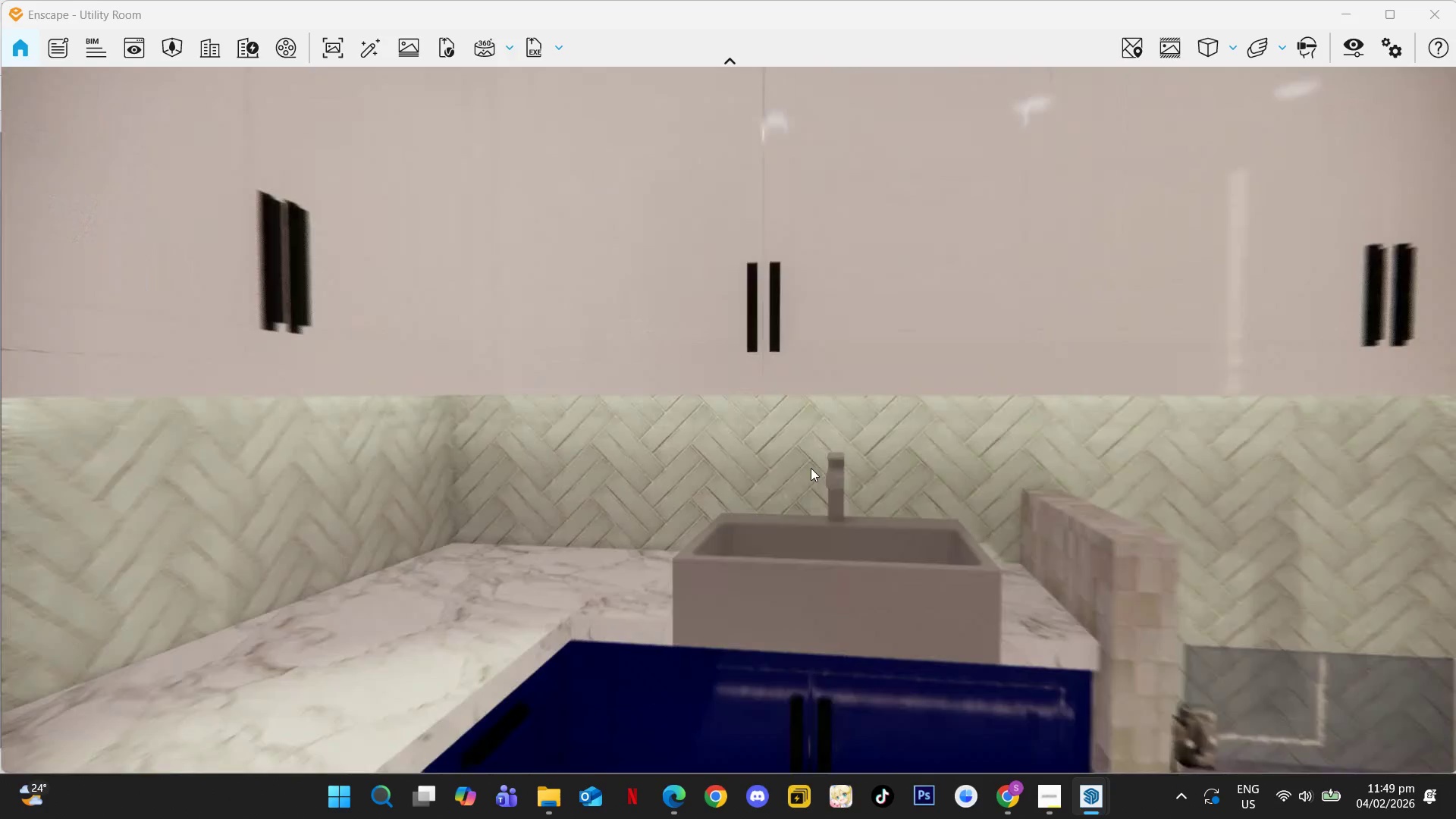 
key(D)
 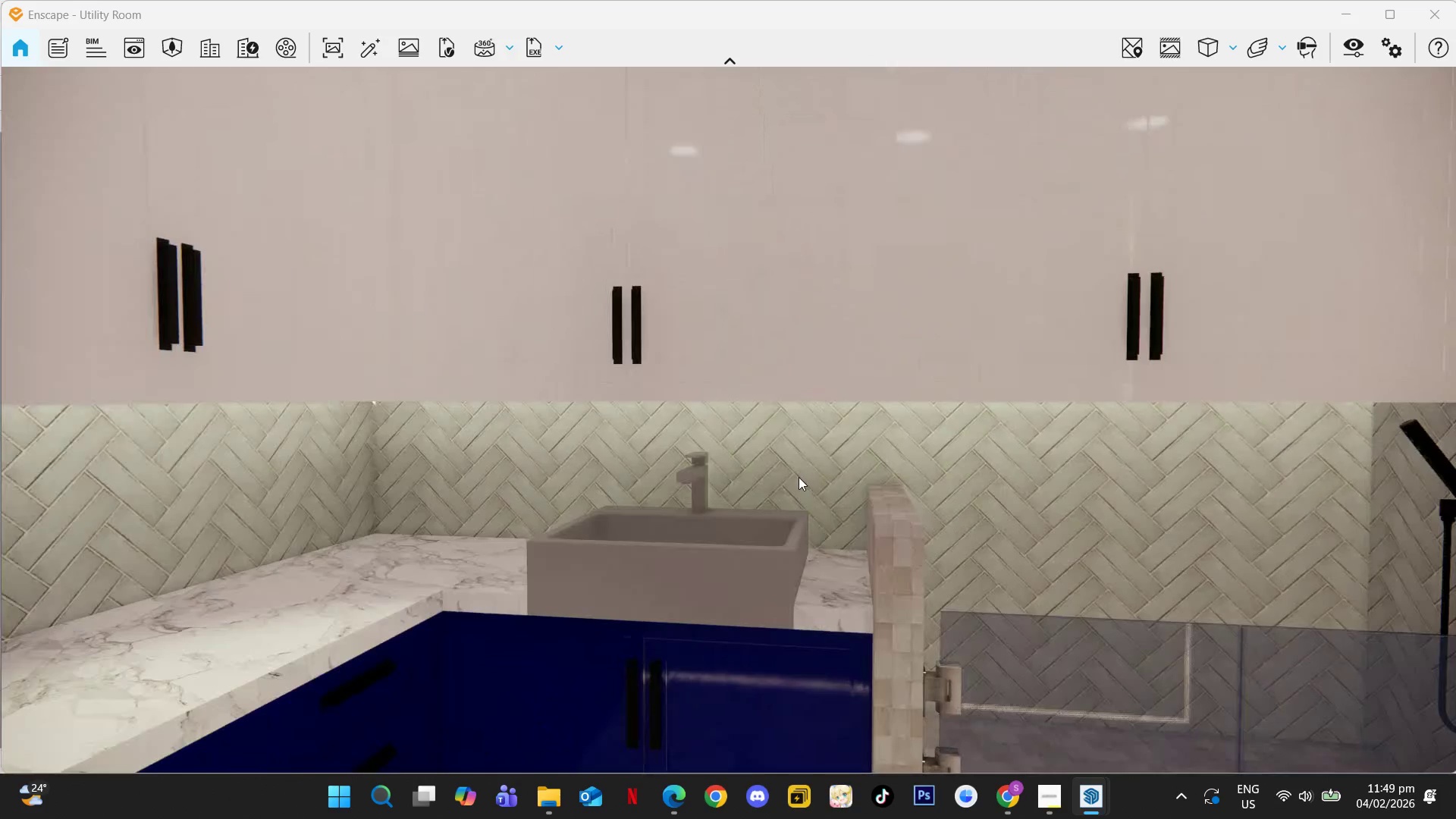 
key(Alt+Tab)
 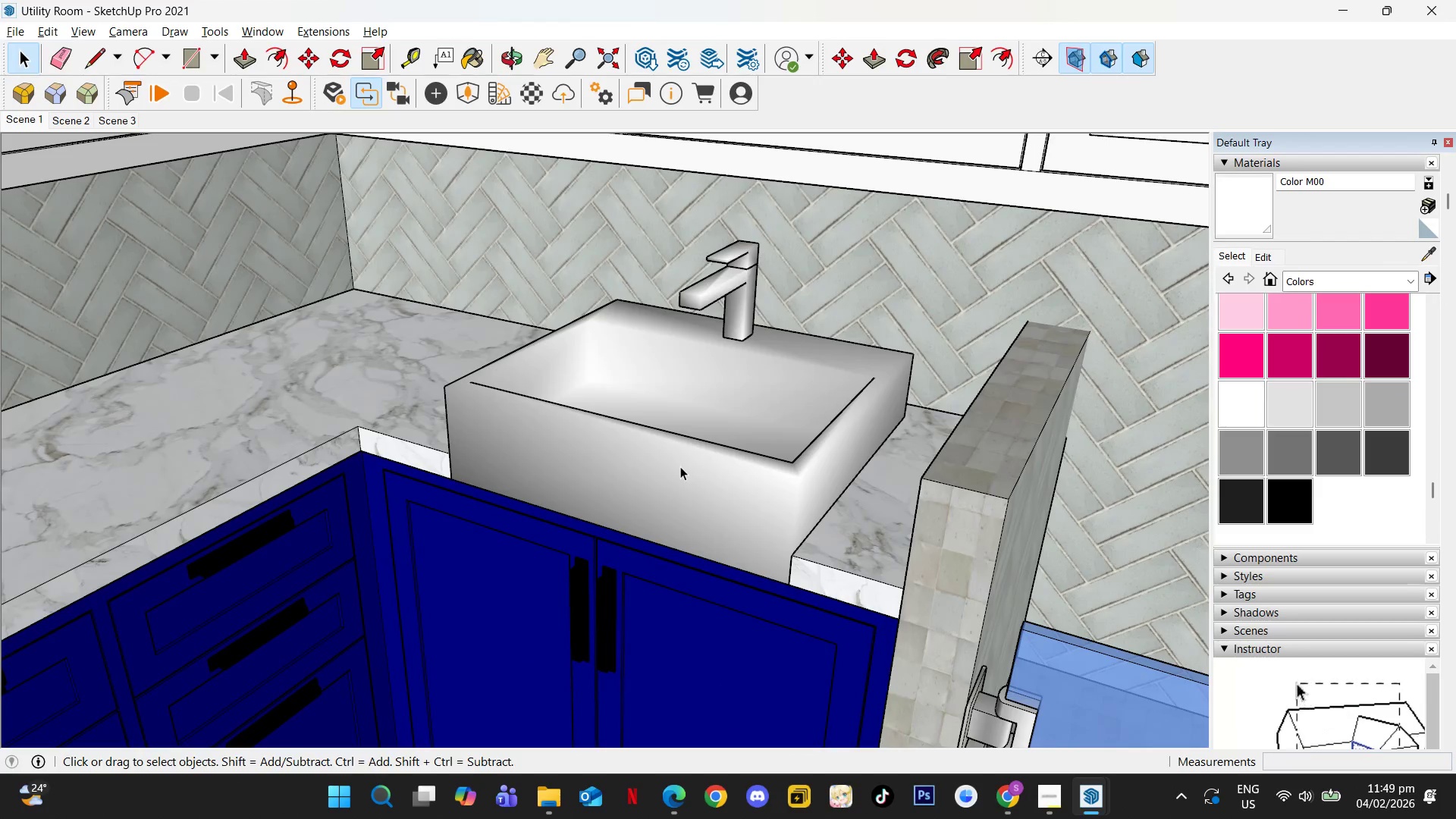 
double_click([680, 466])
 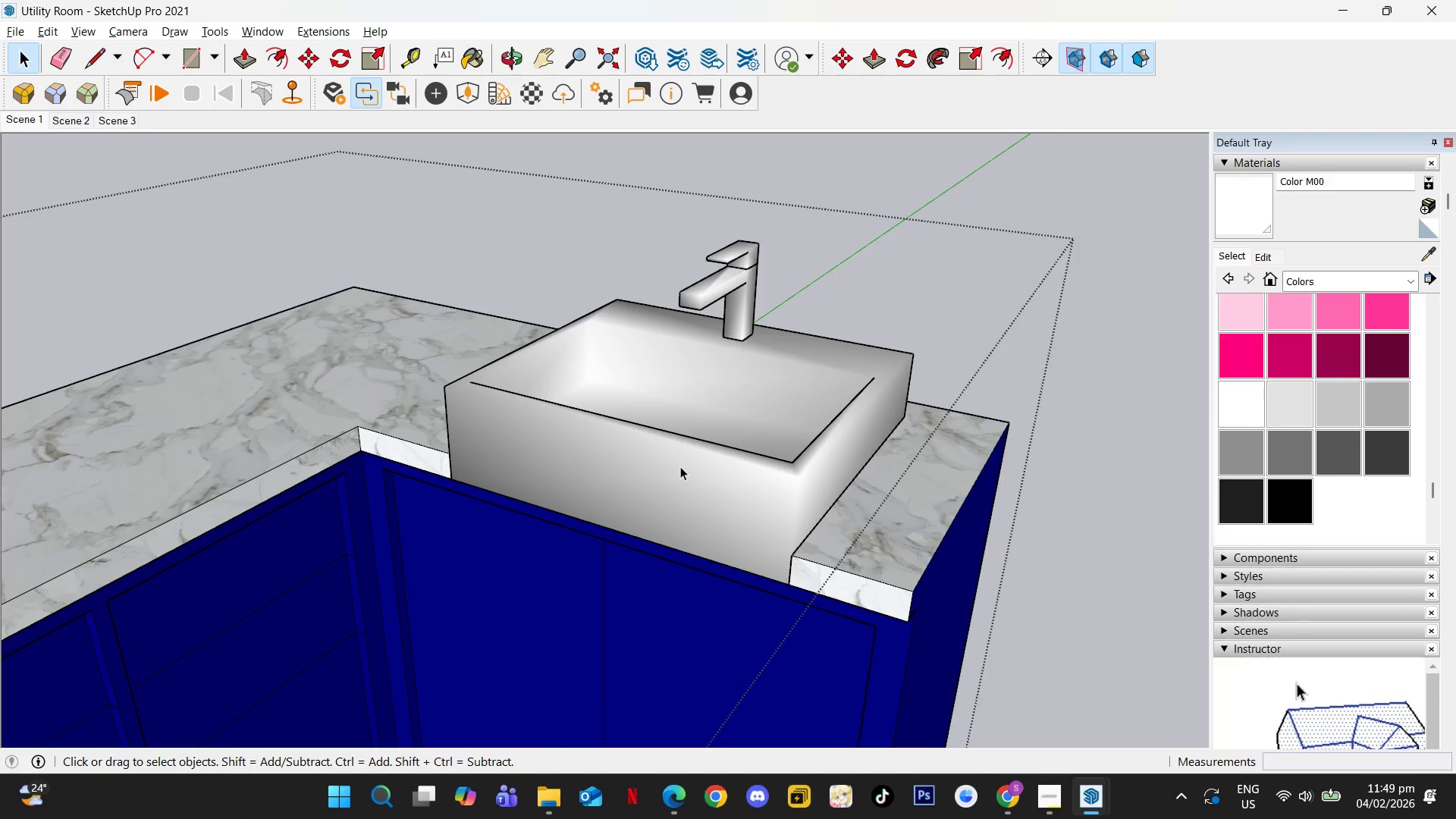 
triple_click([680, 466])
 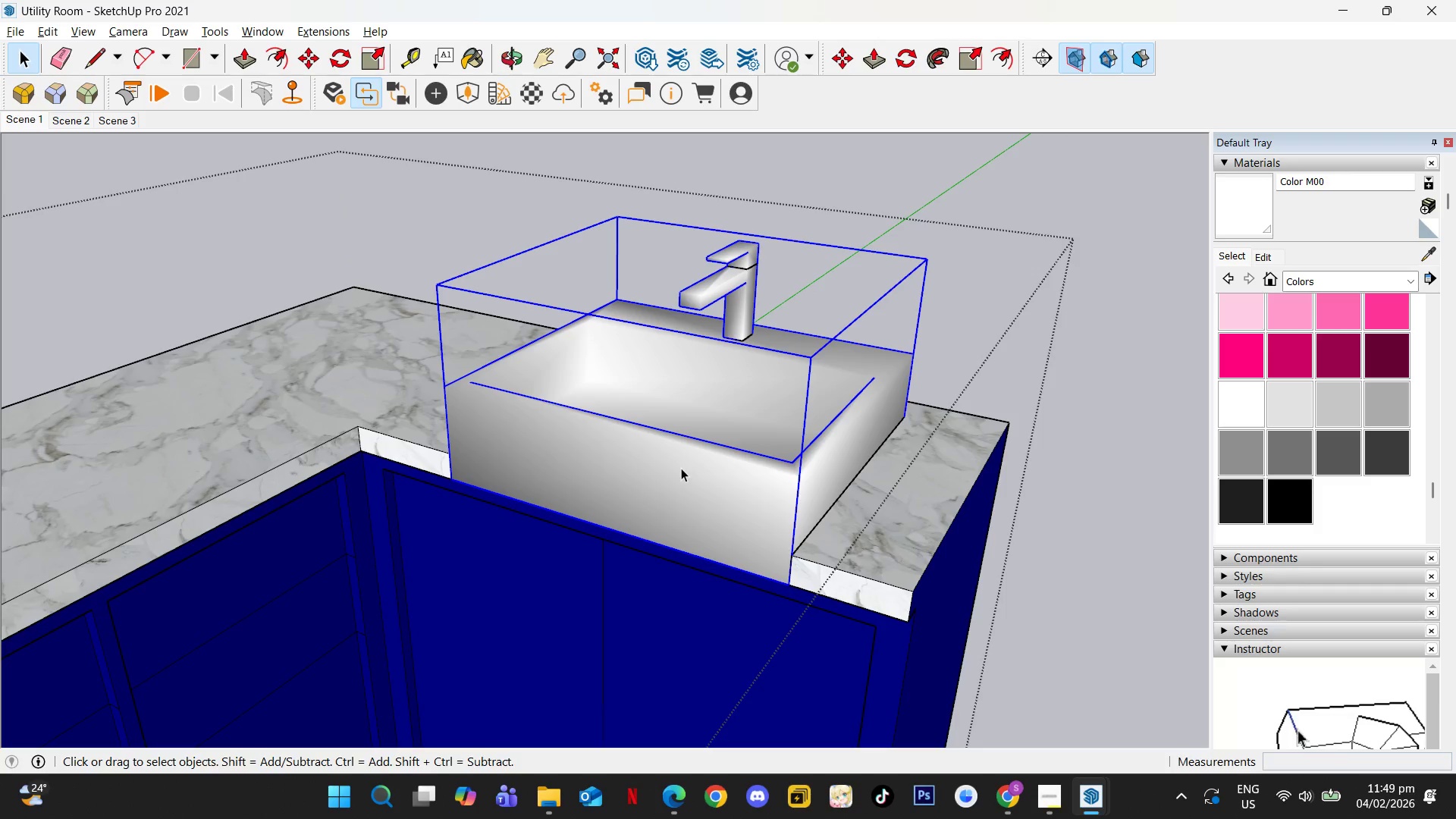 
key(Delete)
 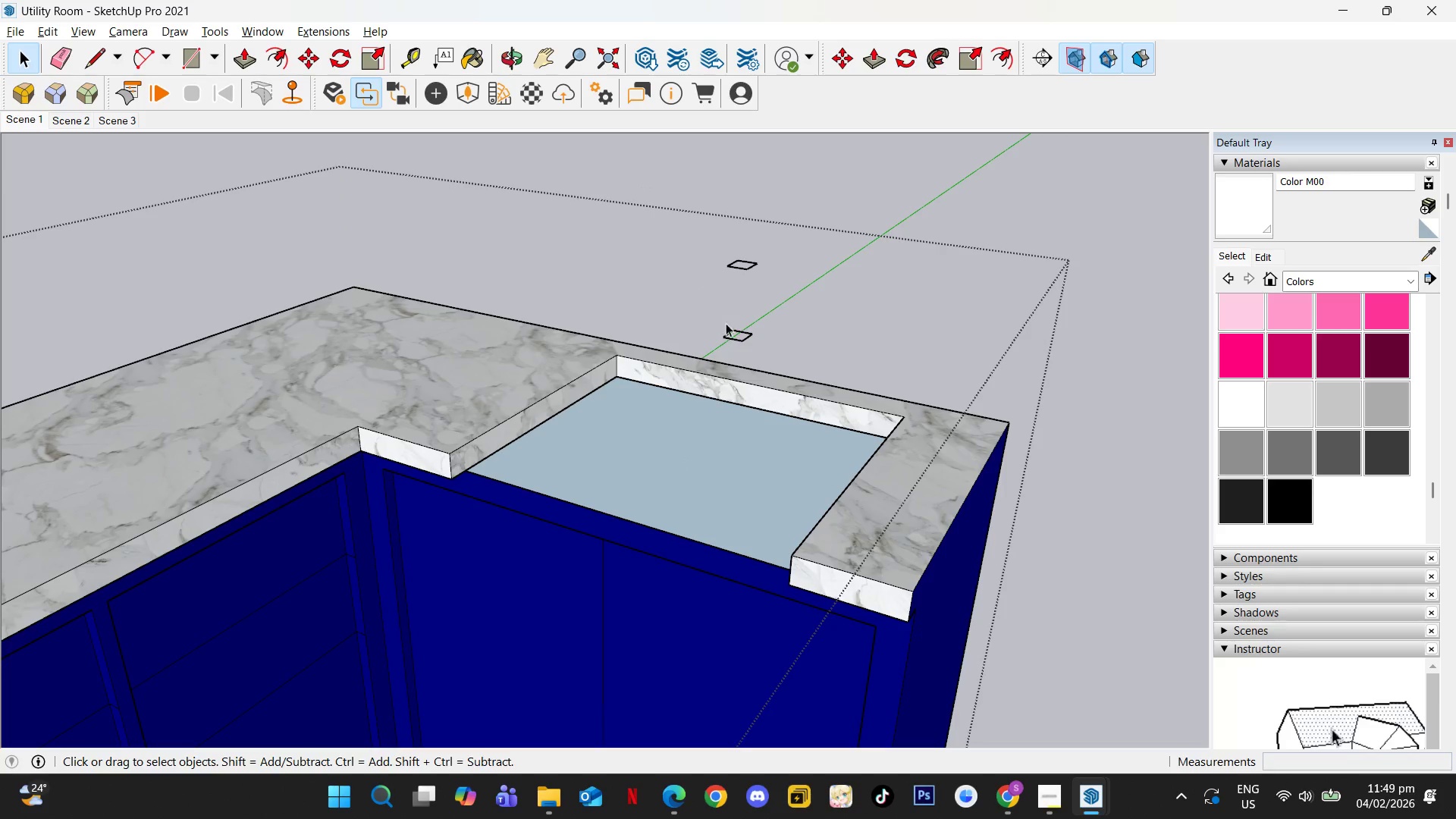 
left_click([735, 340])
 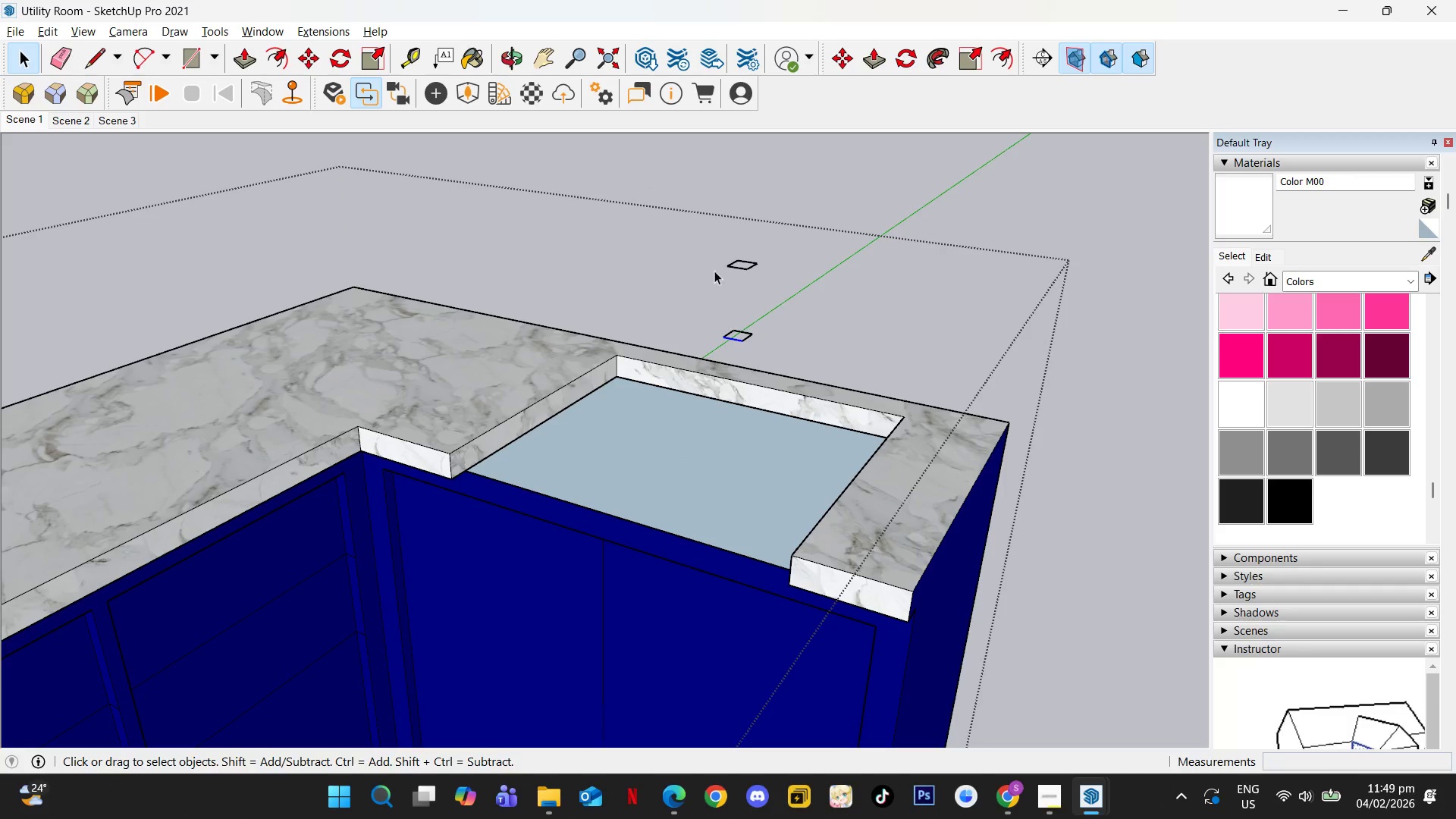 
left_click_drag(start_coordinate=[711, 227], to_coordinate=[828, 344])
 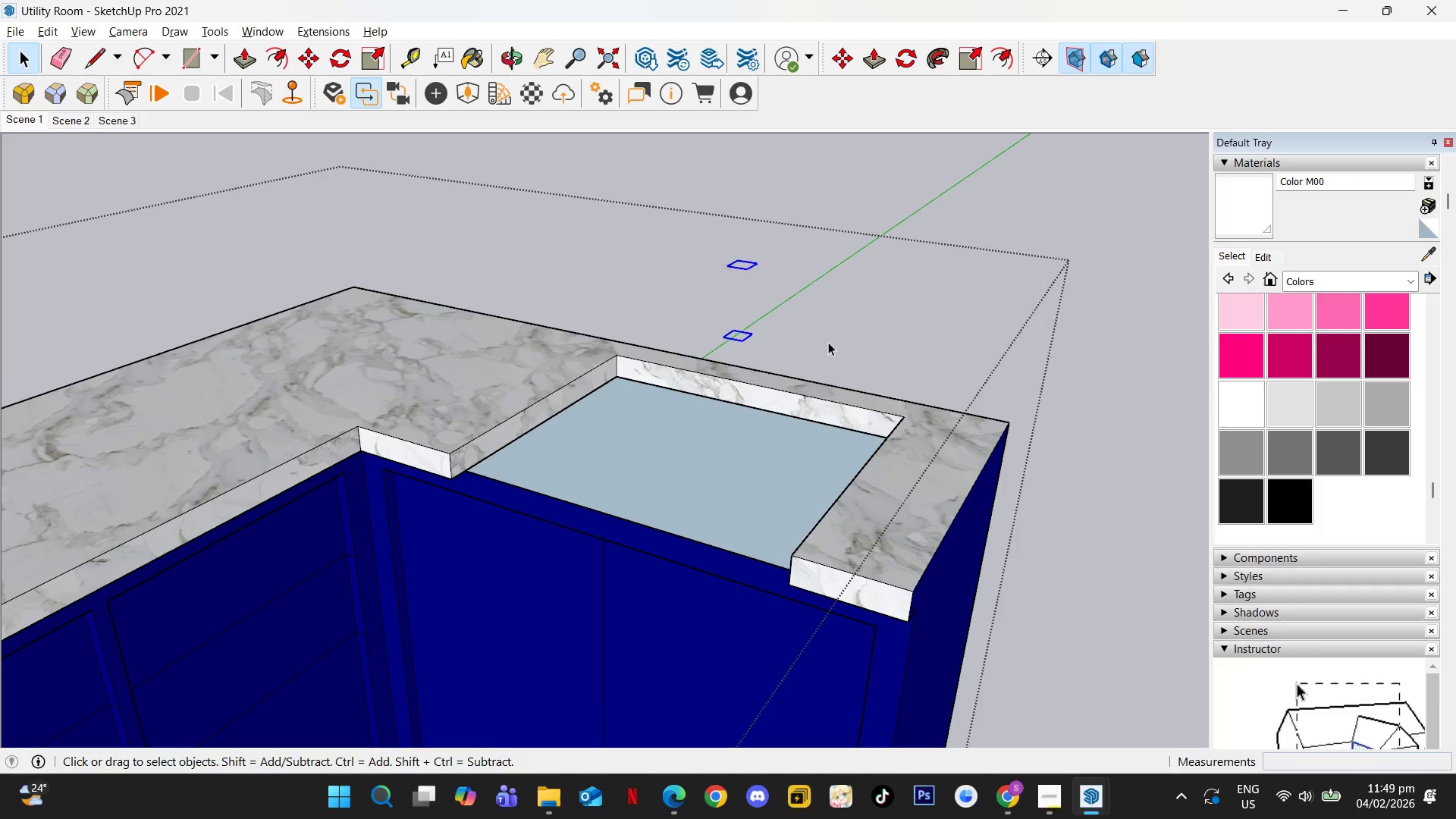 
key(Delete)
 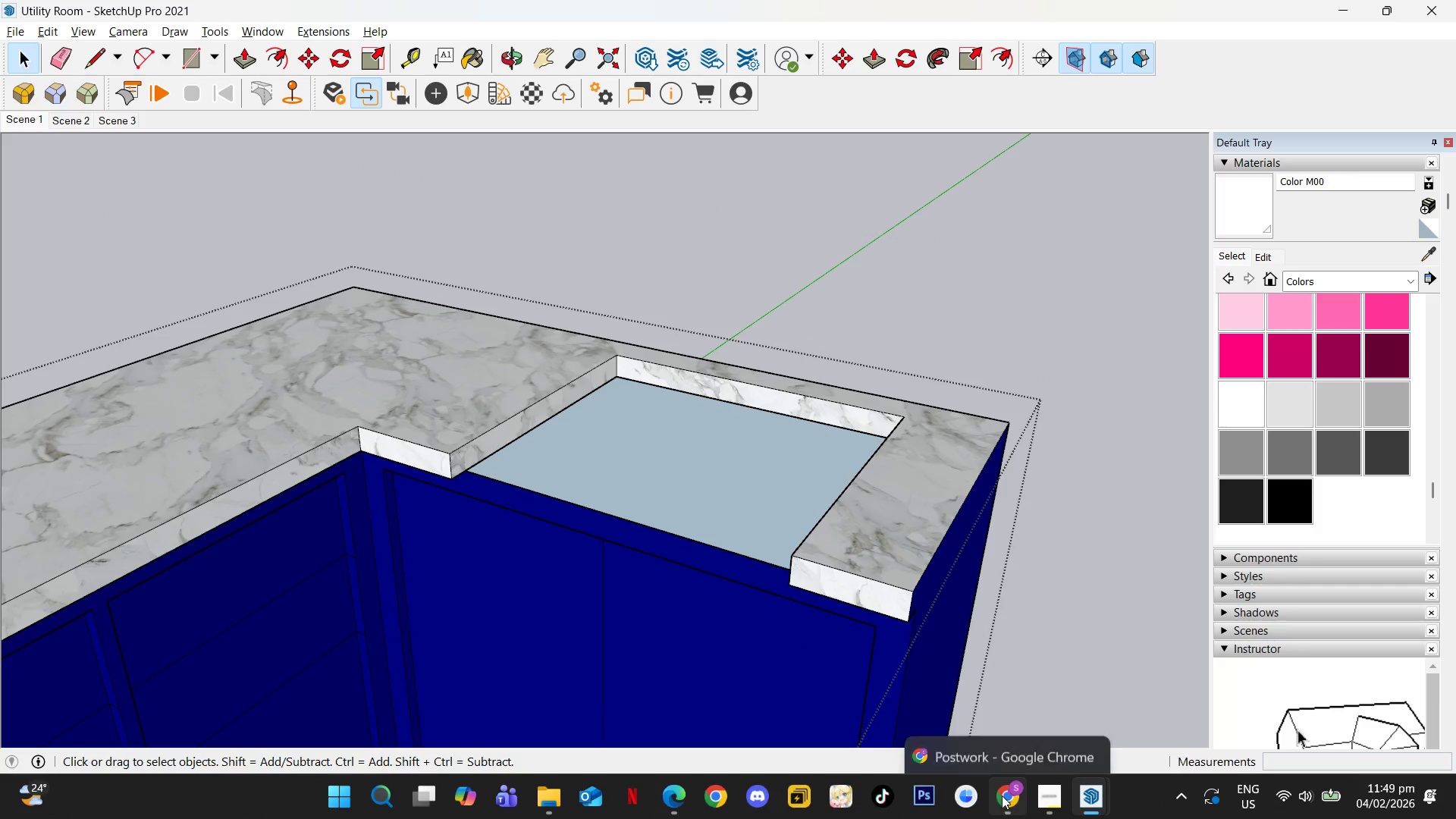 
left_click([722, 798])
 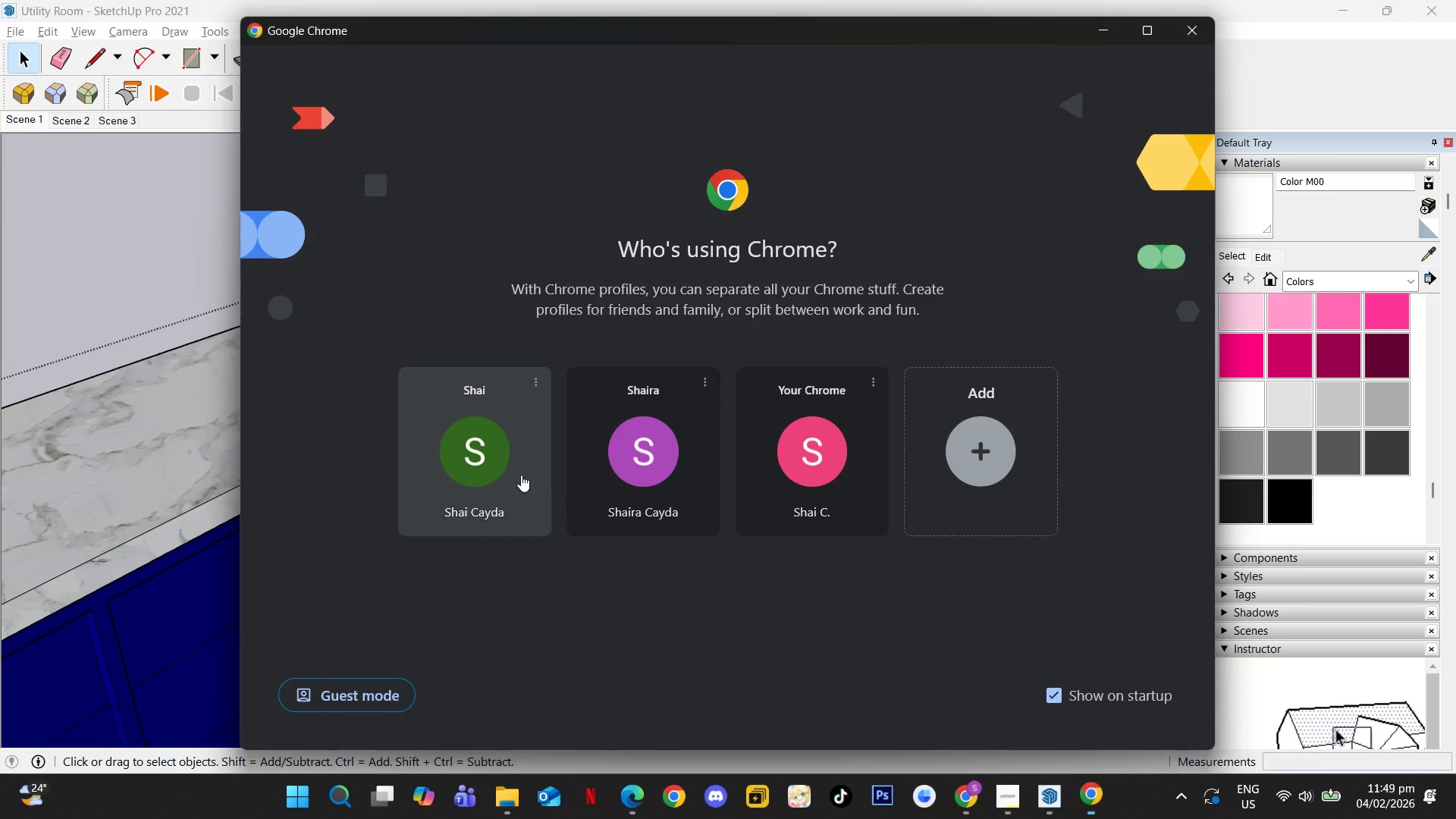 
left_click([511, 477])
 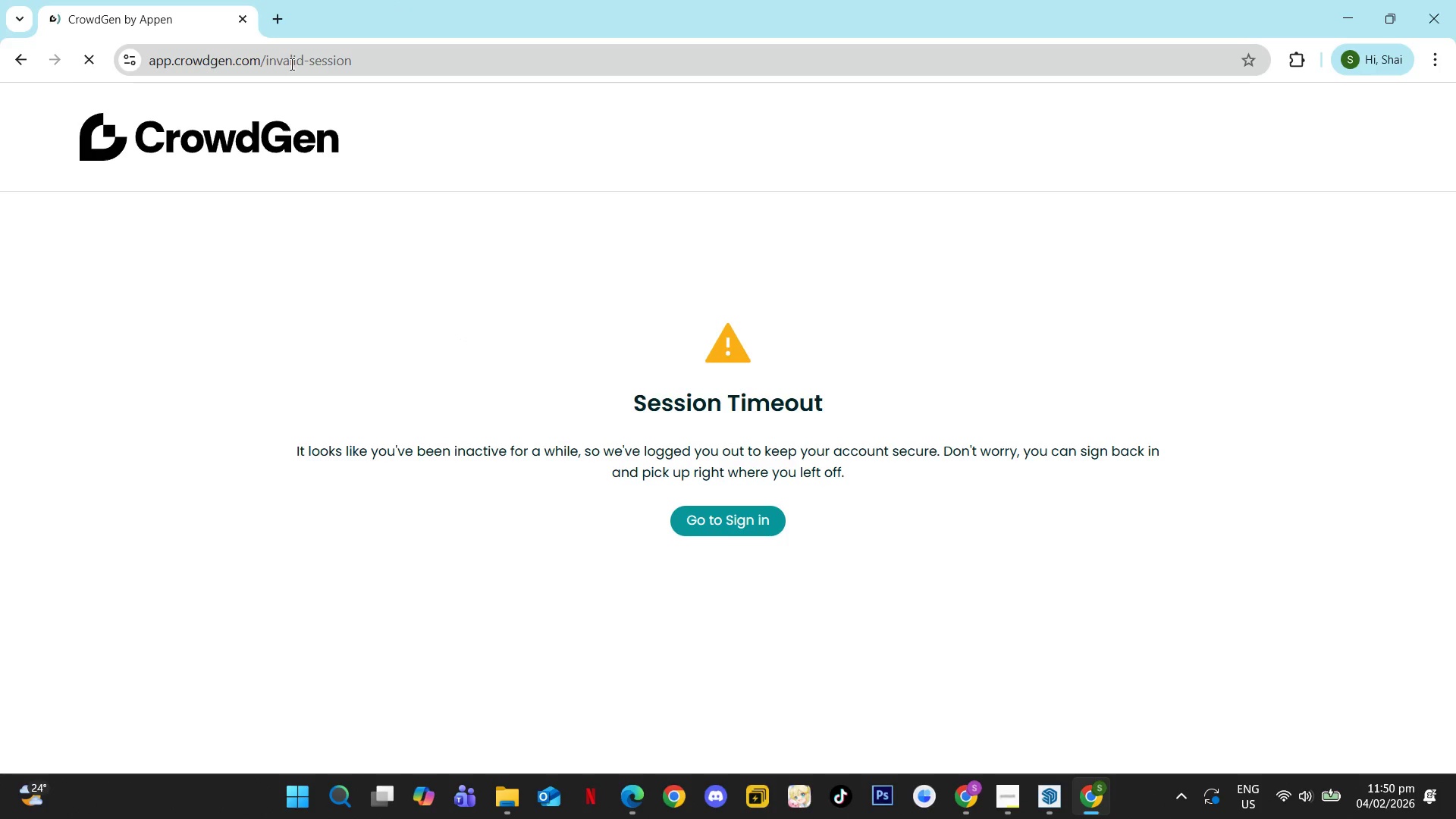 
left_click([271, 30])
 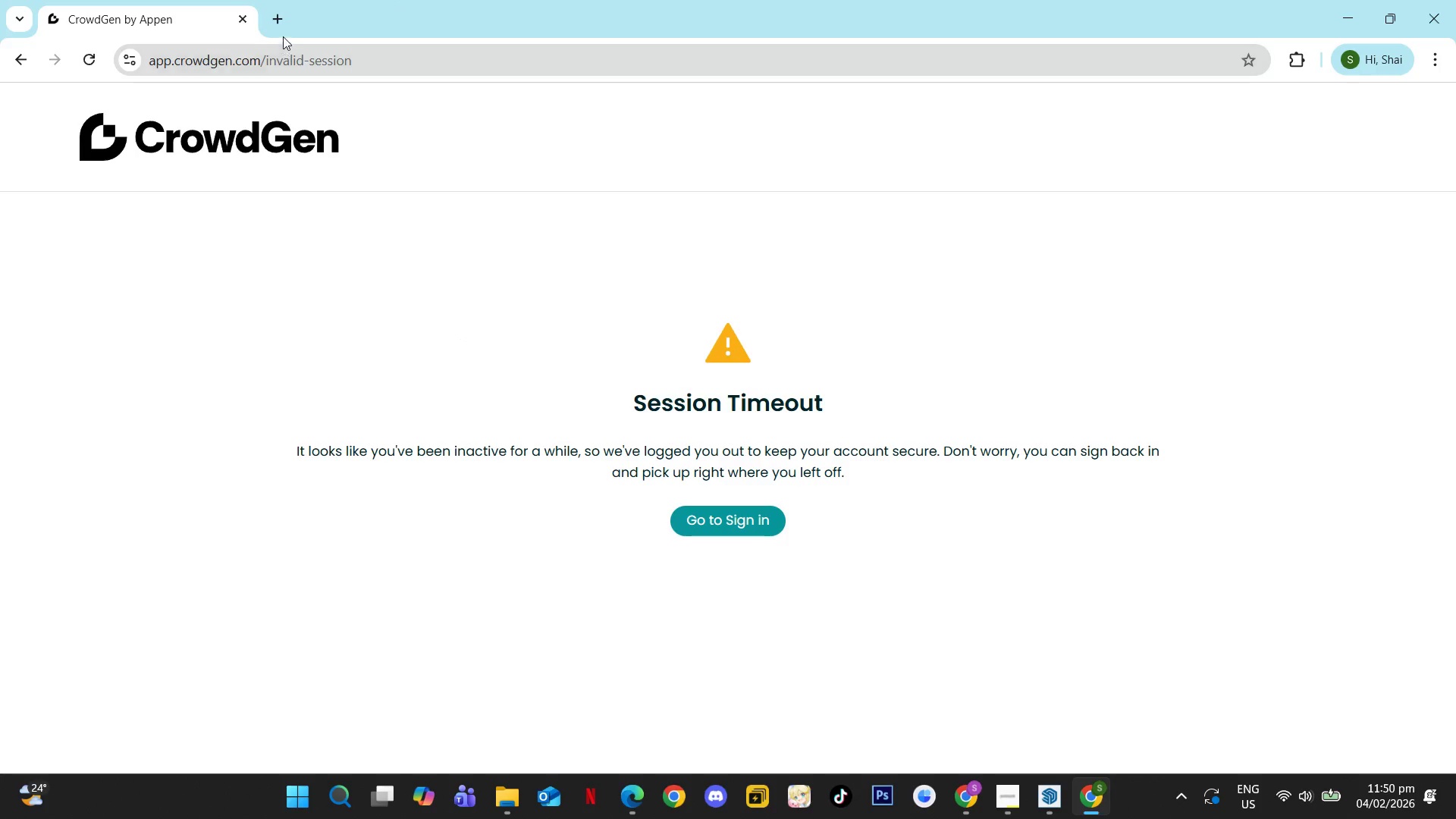 
left_click([282, 17])
 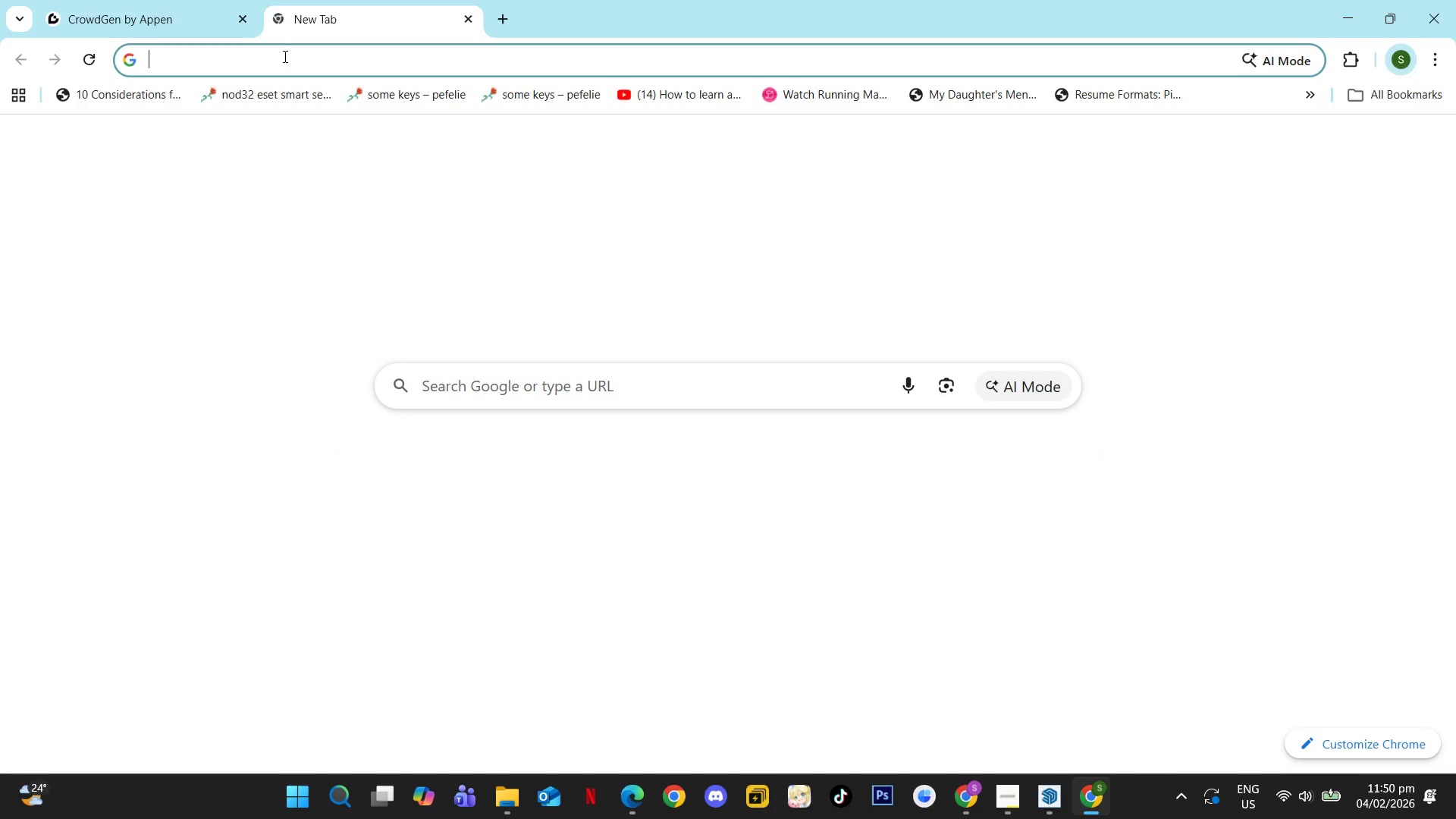 
left_click([283, 58])
 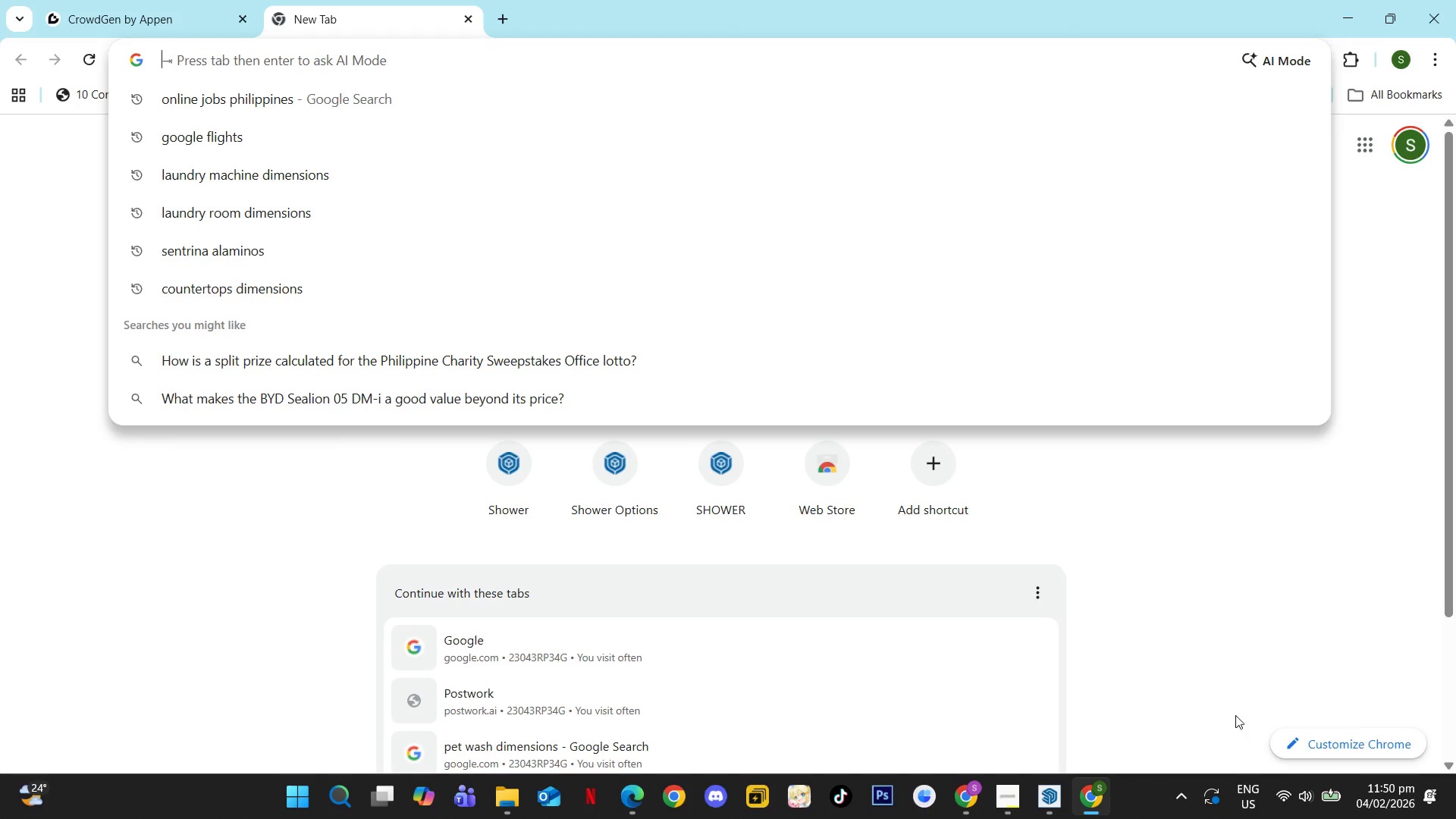 
left_click([1104, 805])
 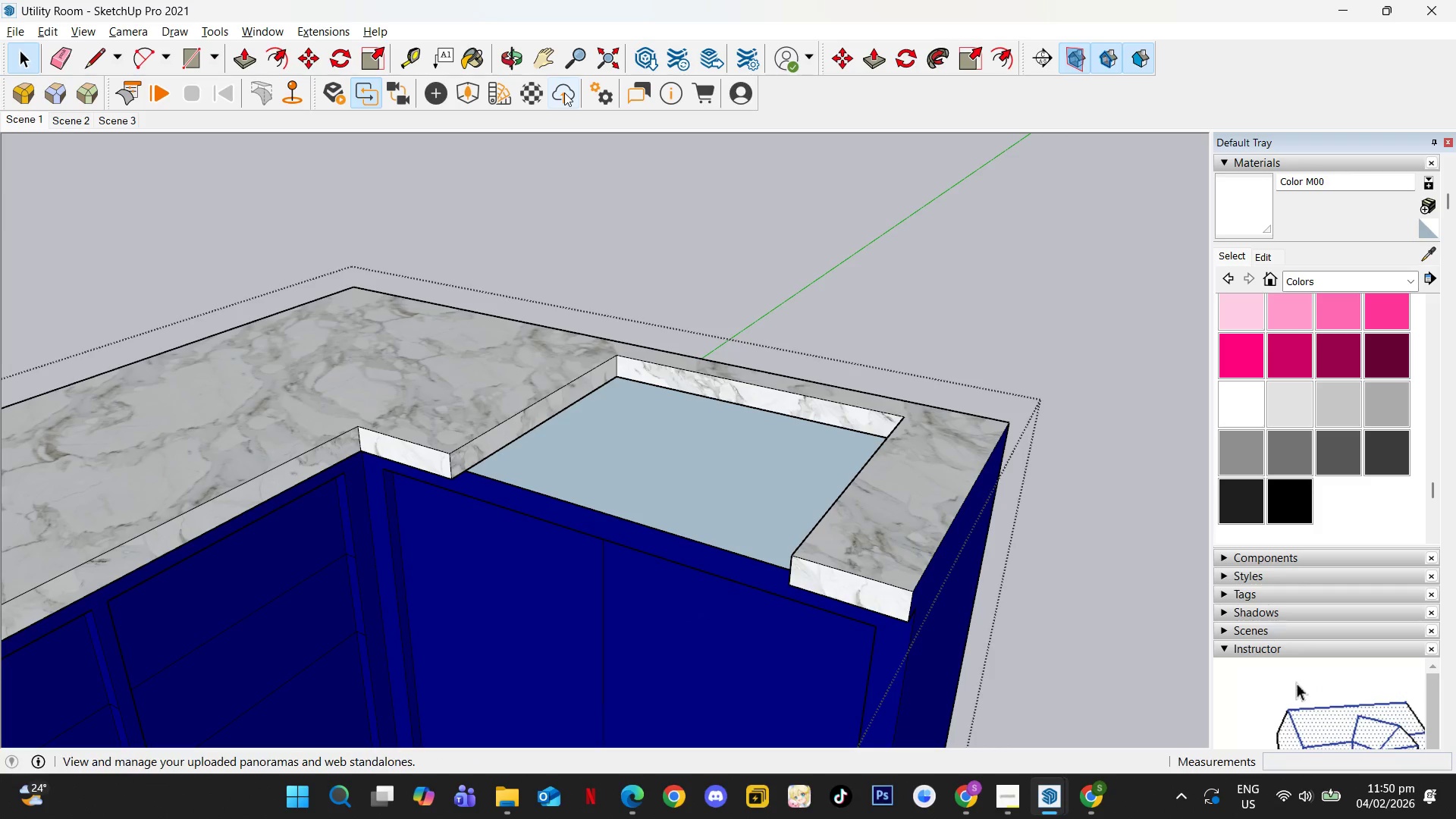 
left_click([465, 90])
 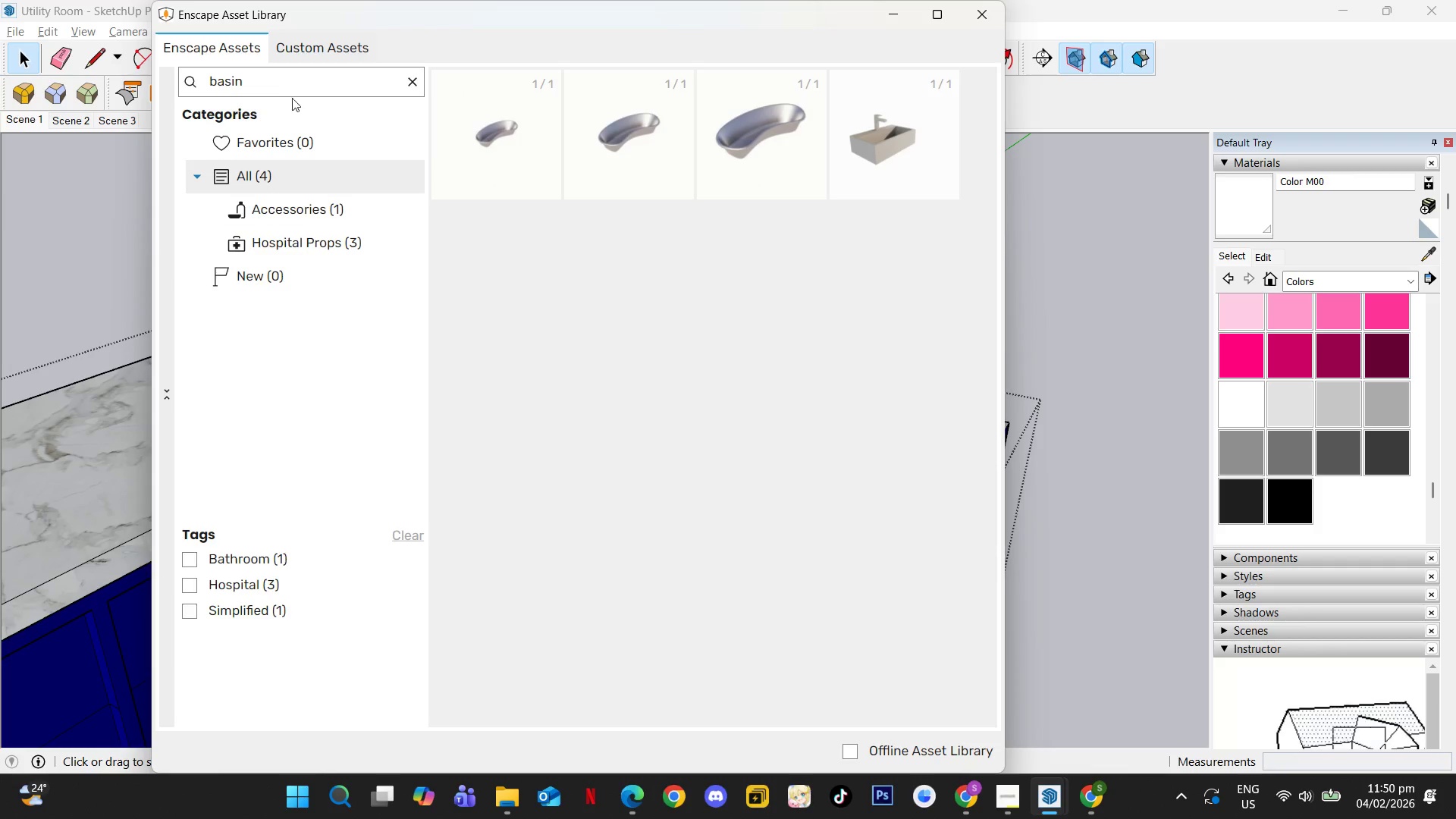 
double_click([270, 86])
 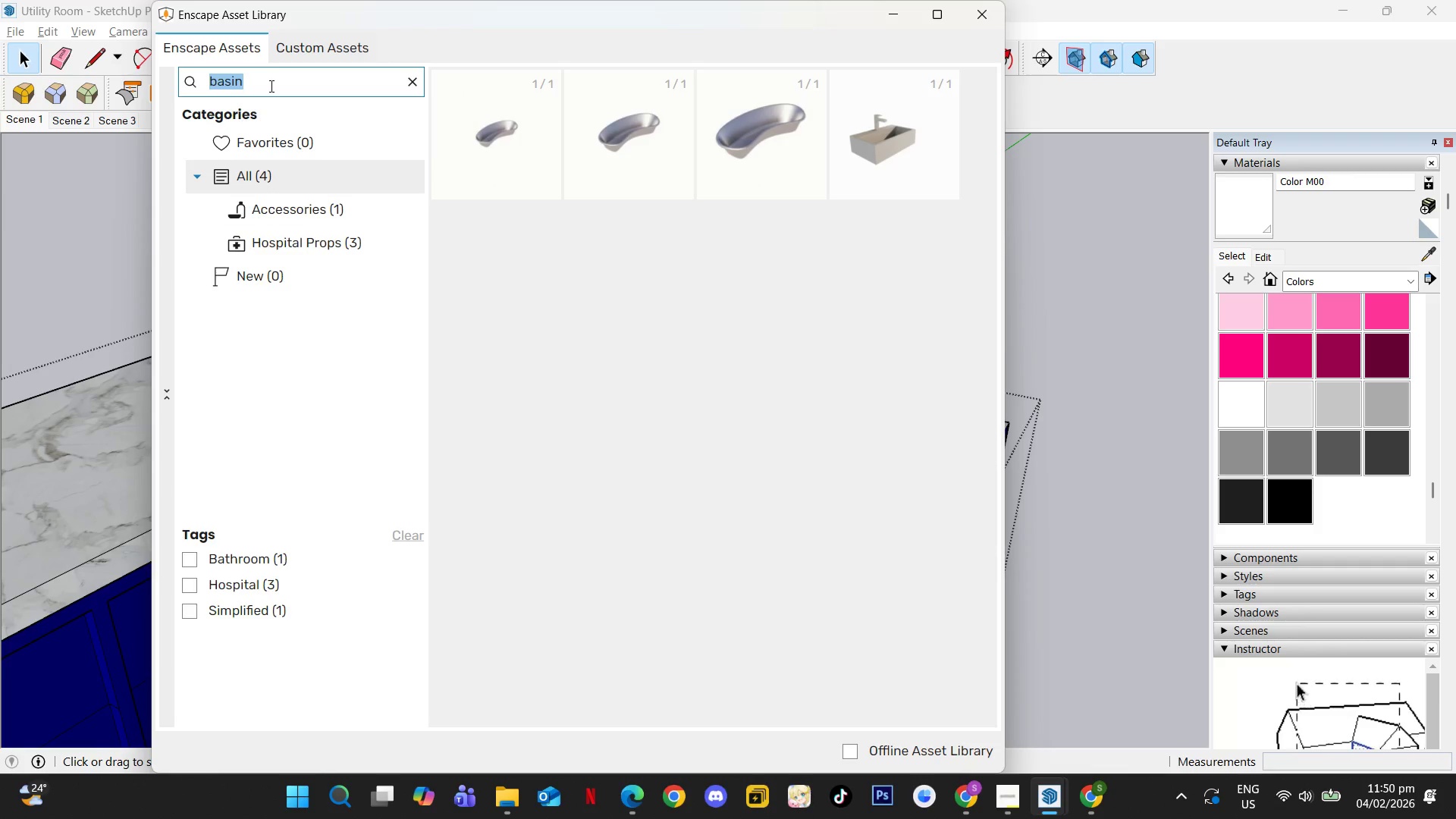 
type(sink)
 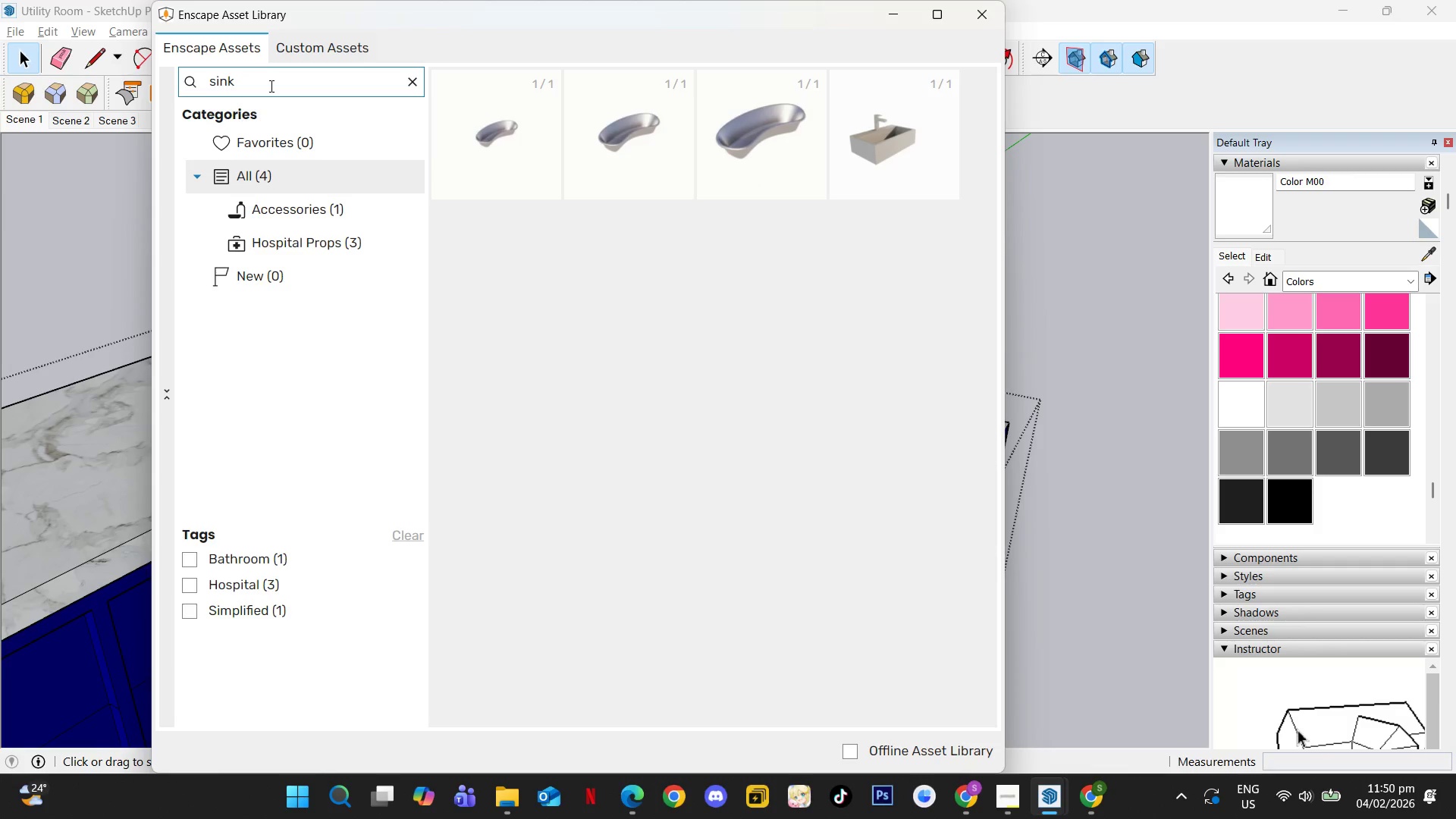 
key(Enter)
 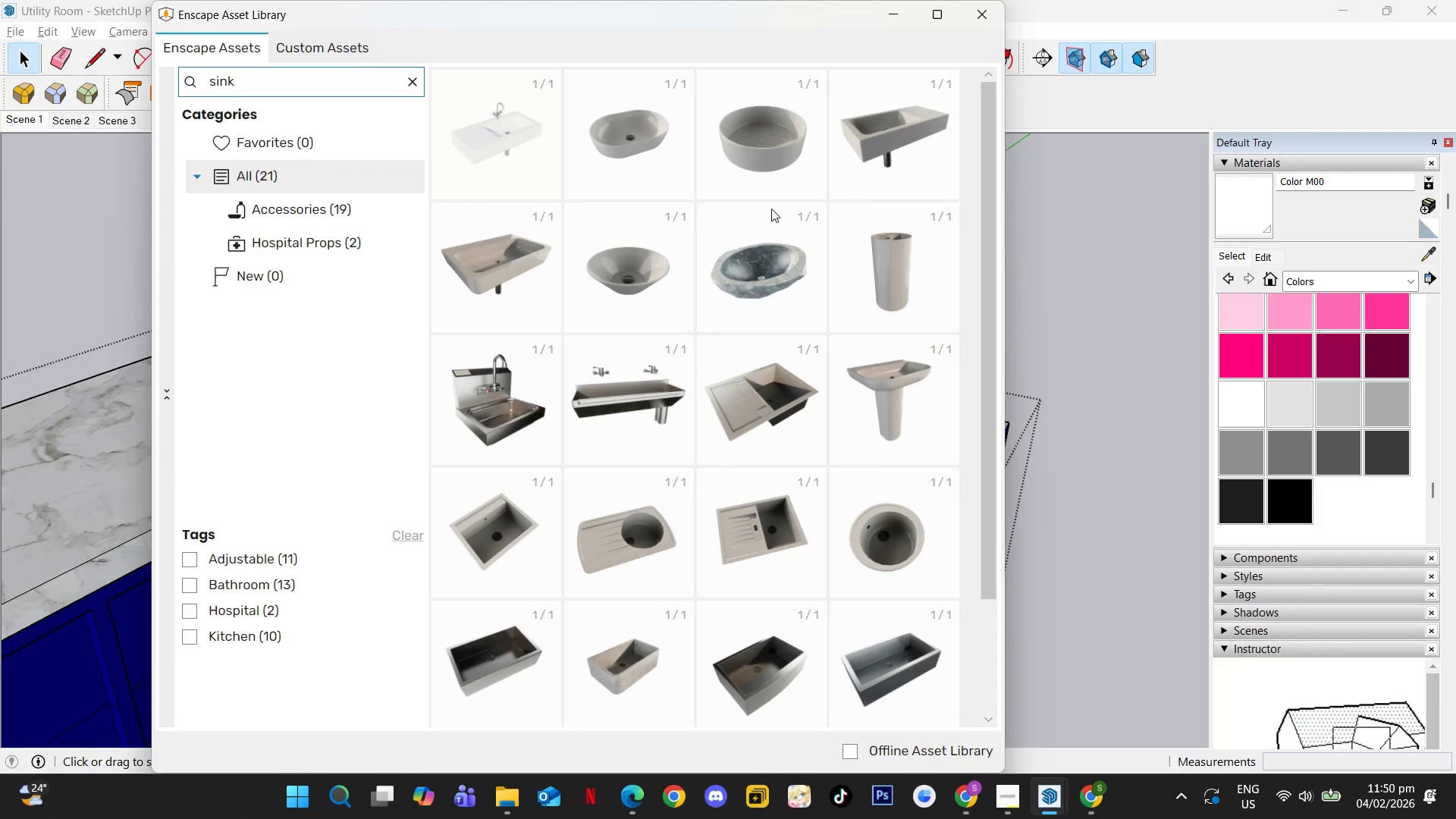 
left_click([643, 152])
 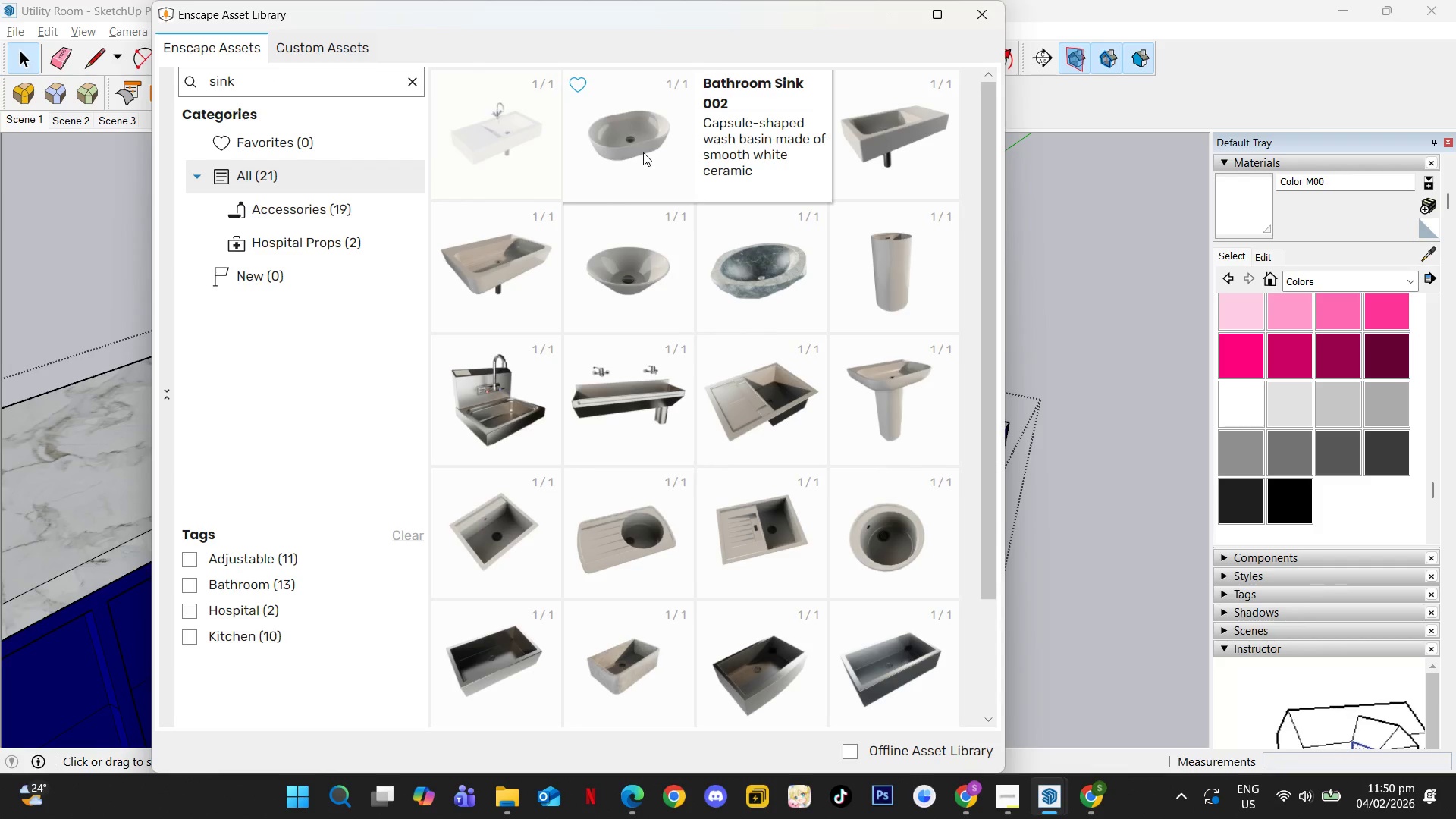 
wait(10.16)
 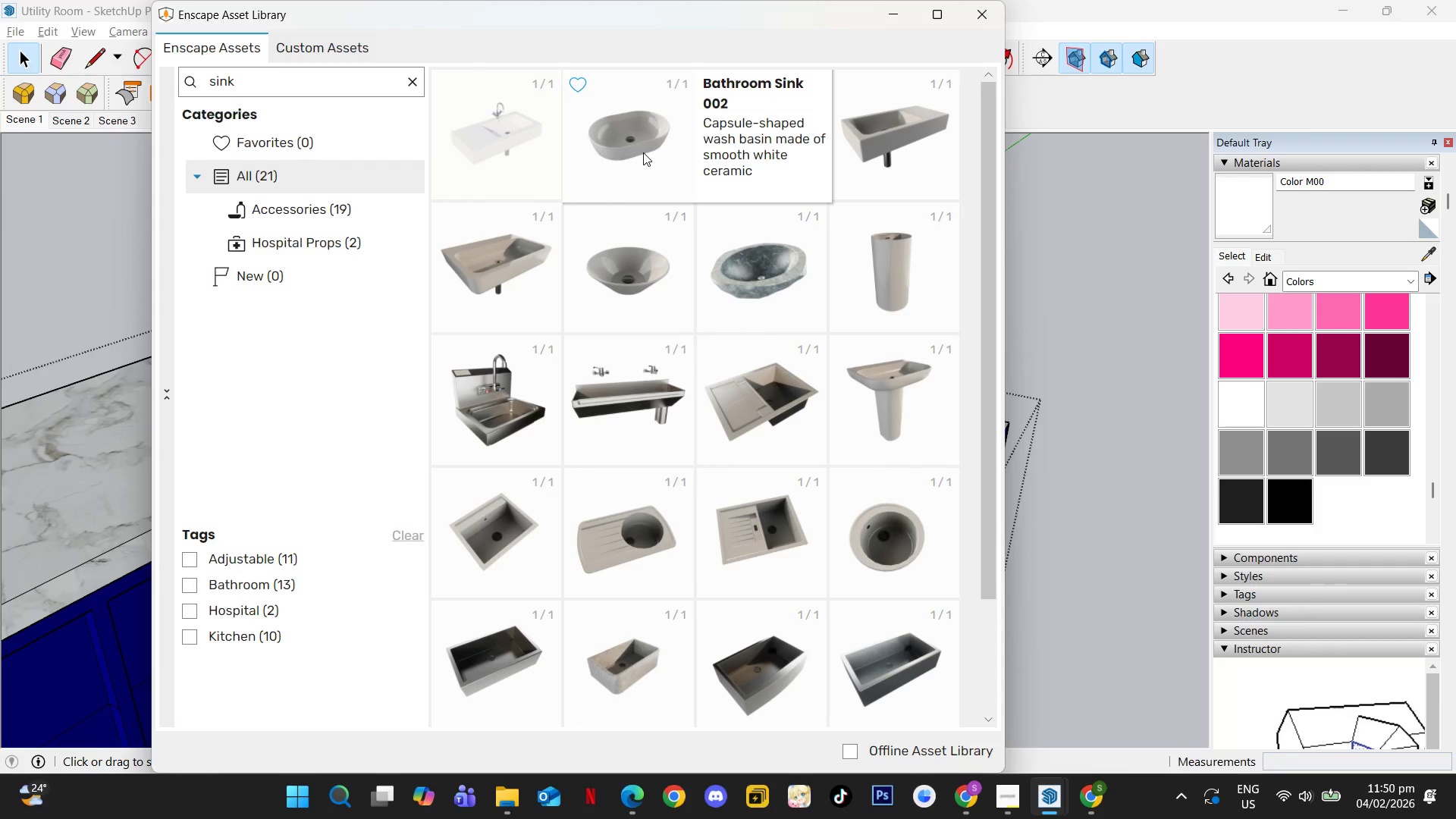 
scroll: coordinate [733, 554], scroll_direction: down, amount: 1.0
 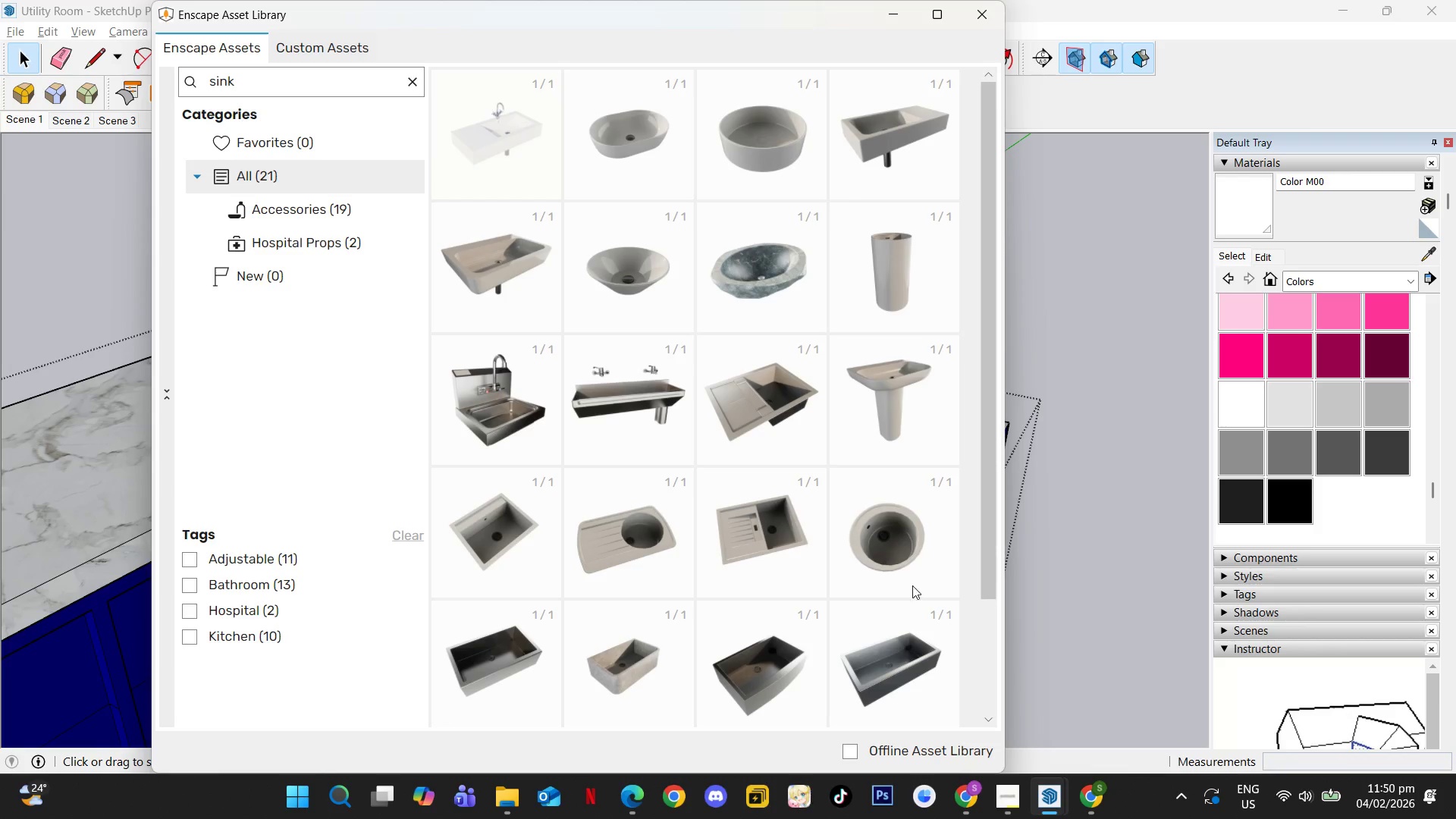 
scroll: coordinate [841, 698], scroll_direction: up, amount: 1.0
 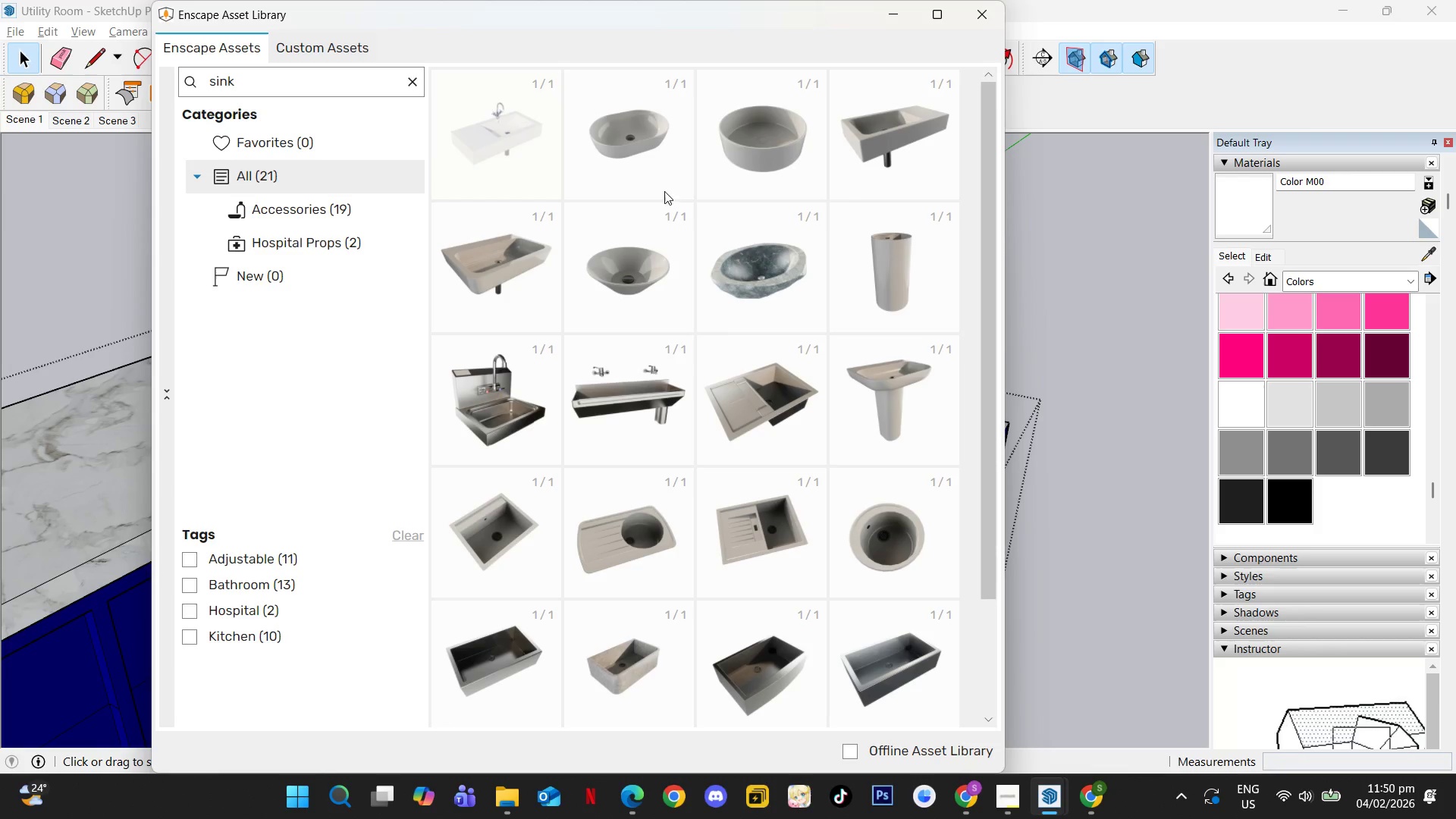 
wait(5.15)
 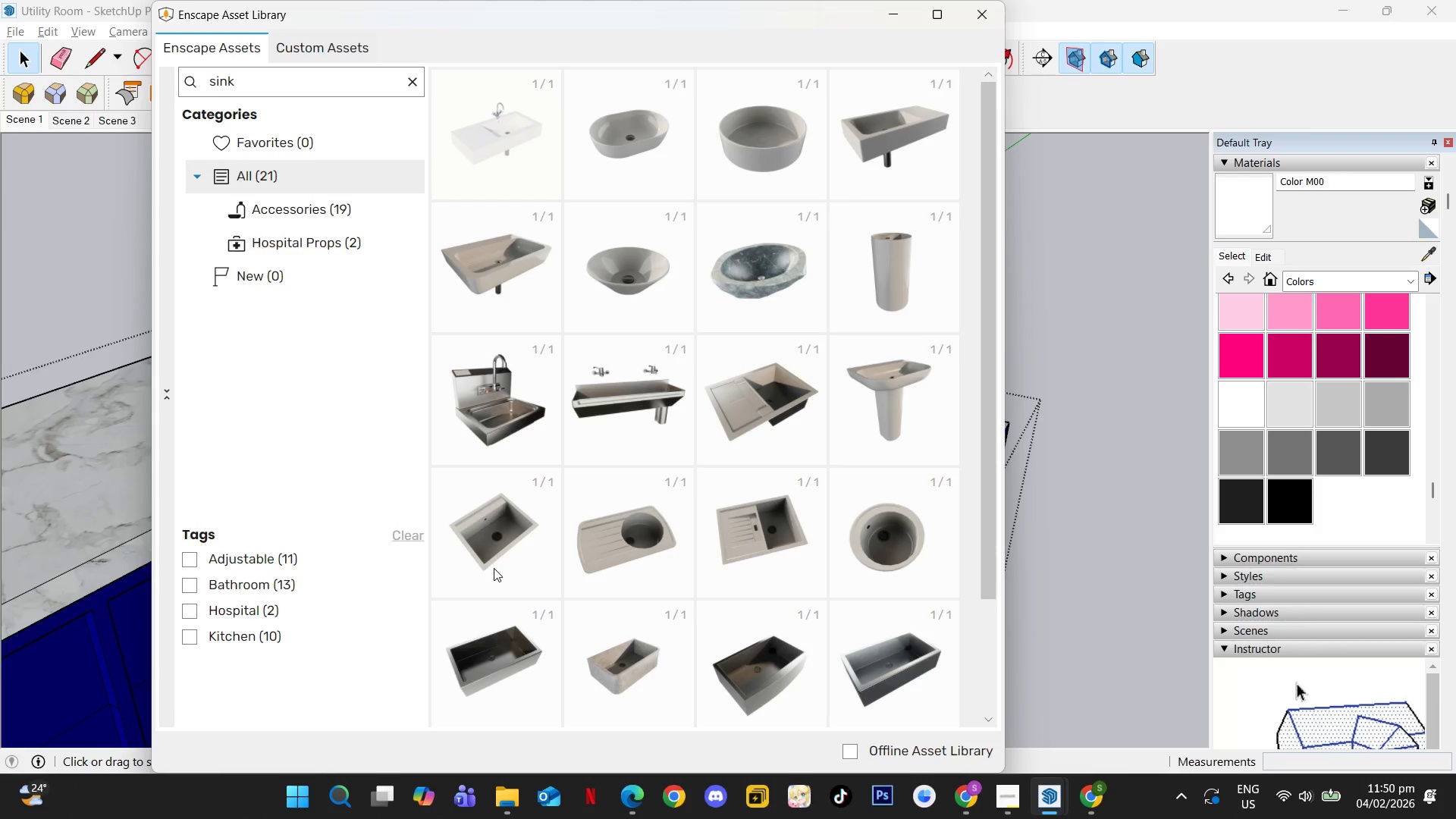 
scroll: coordinate [888, 384], scroll_direction: down, amount: 1.0
 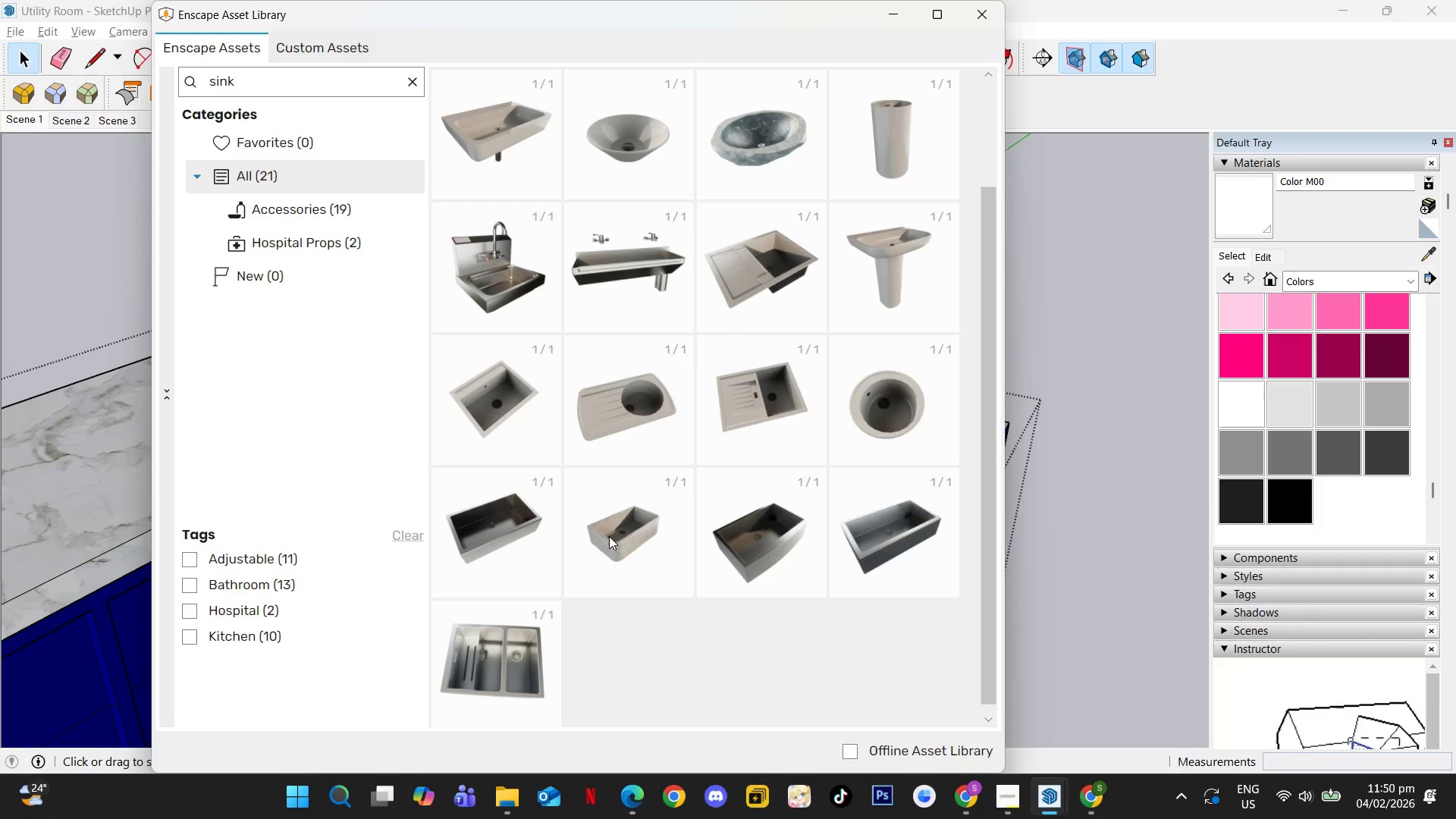 
wait(9.51)
 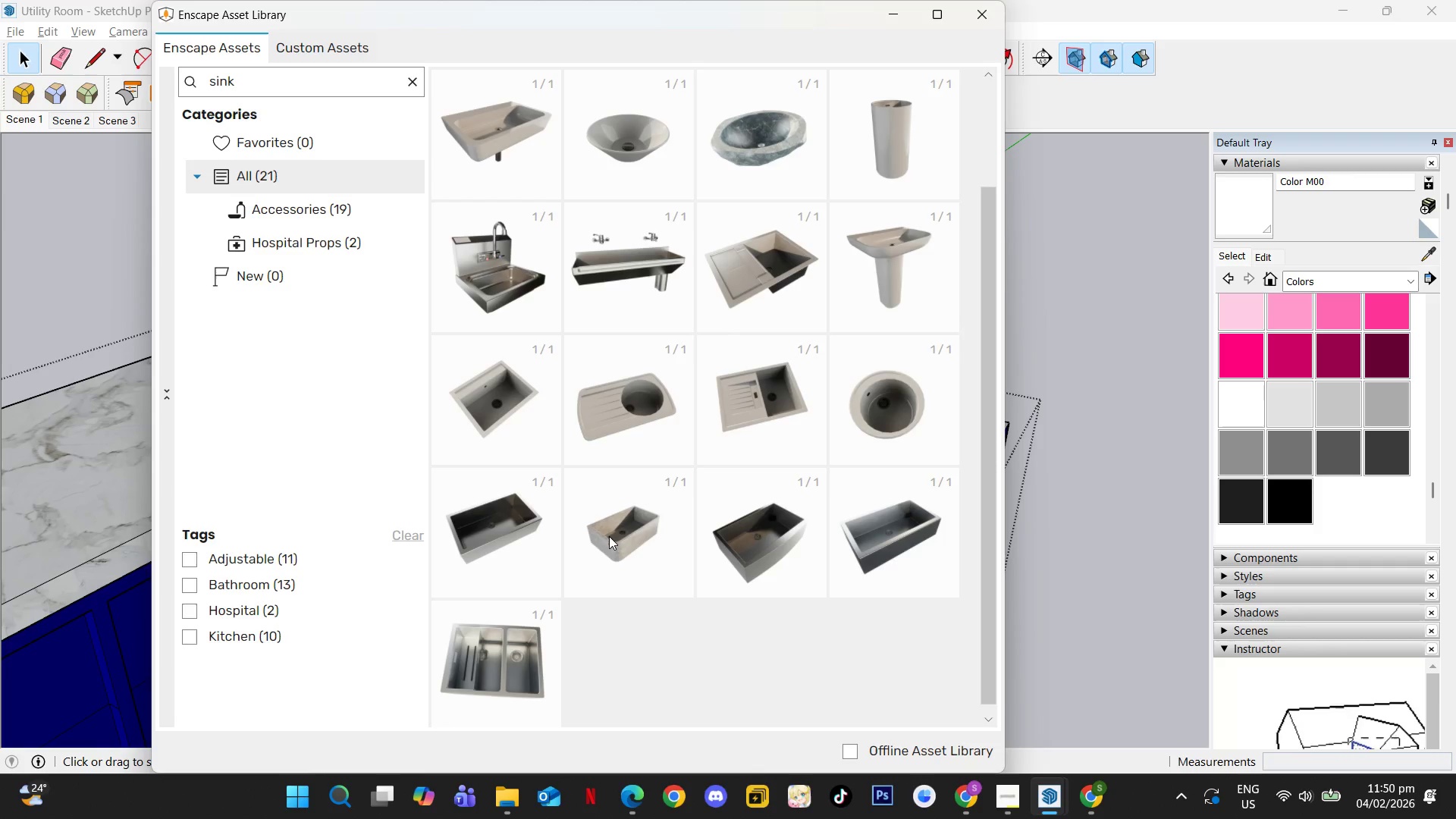 
left_click([881, 551])
 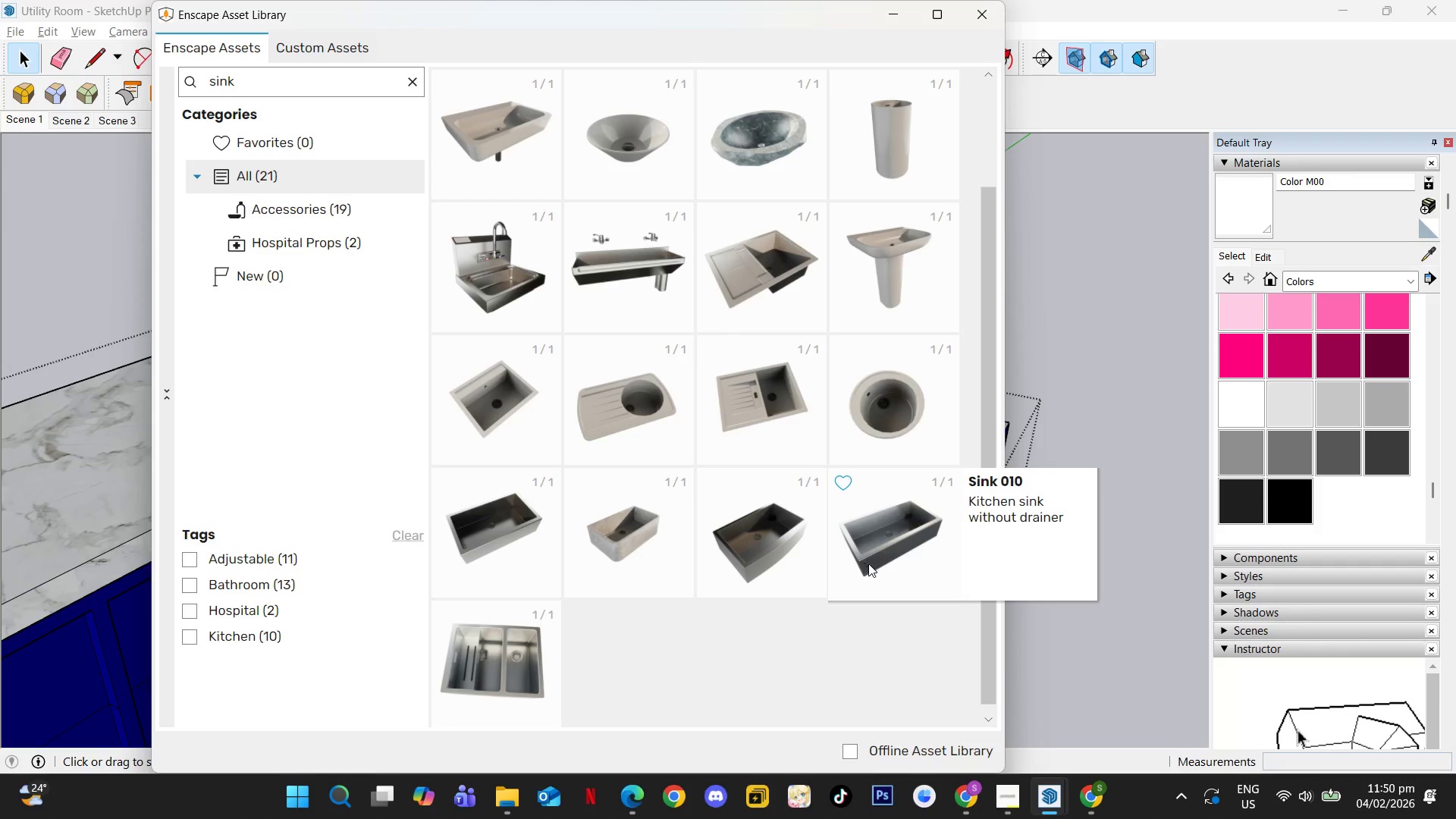 
left_click([494, 533])
 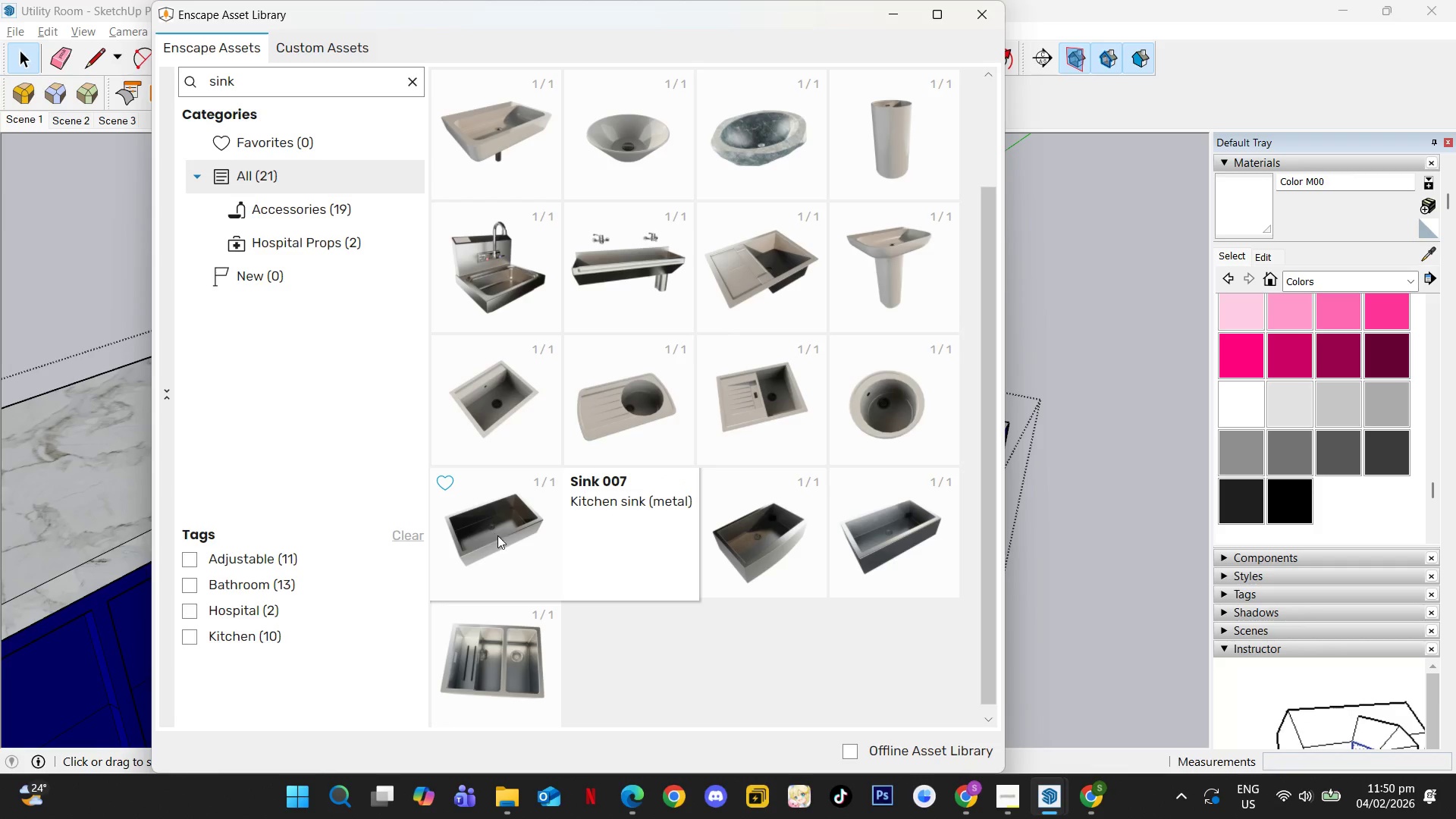 
left_click([893, 573])
 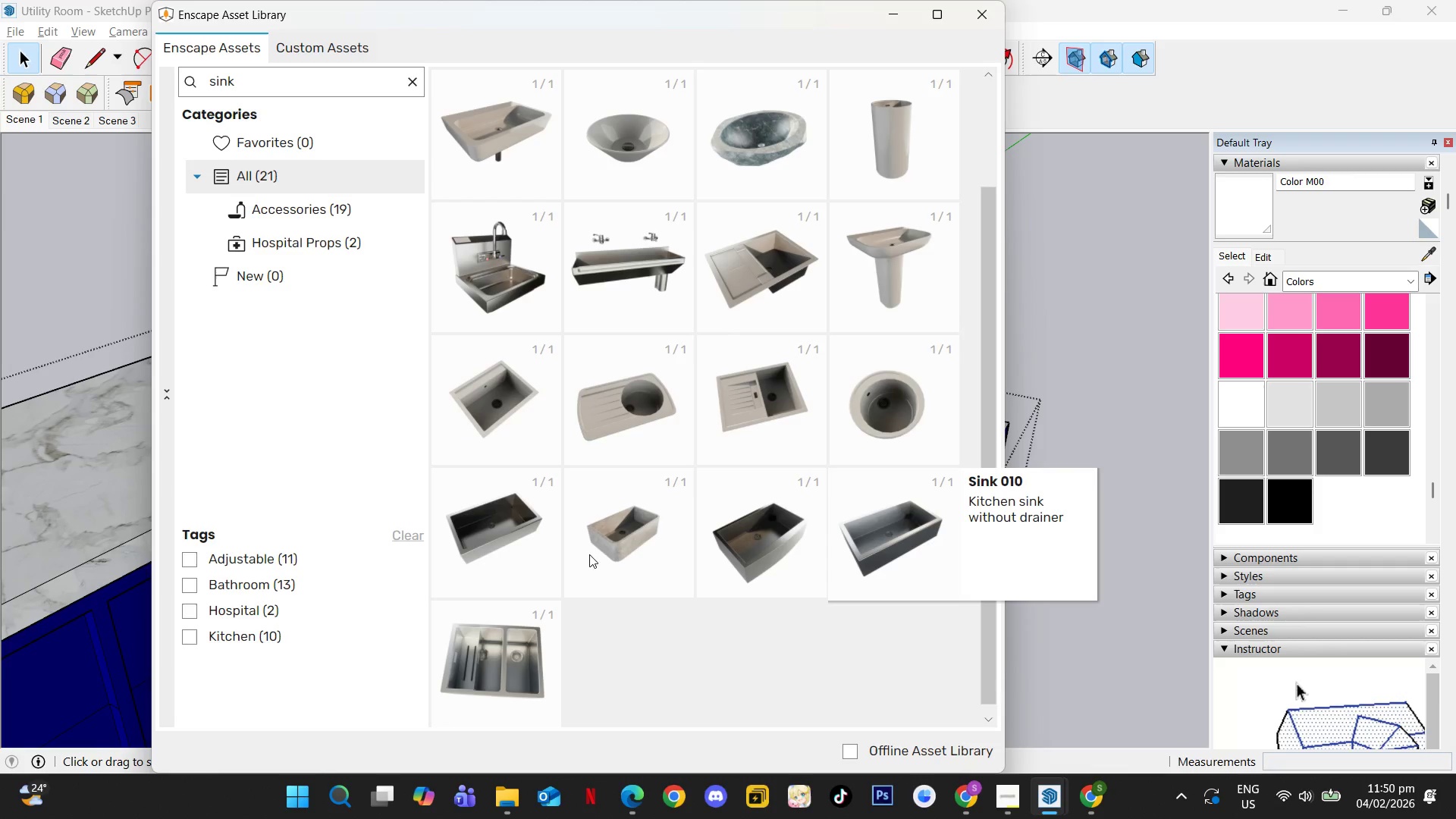 
left_click([475, 539])
 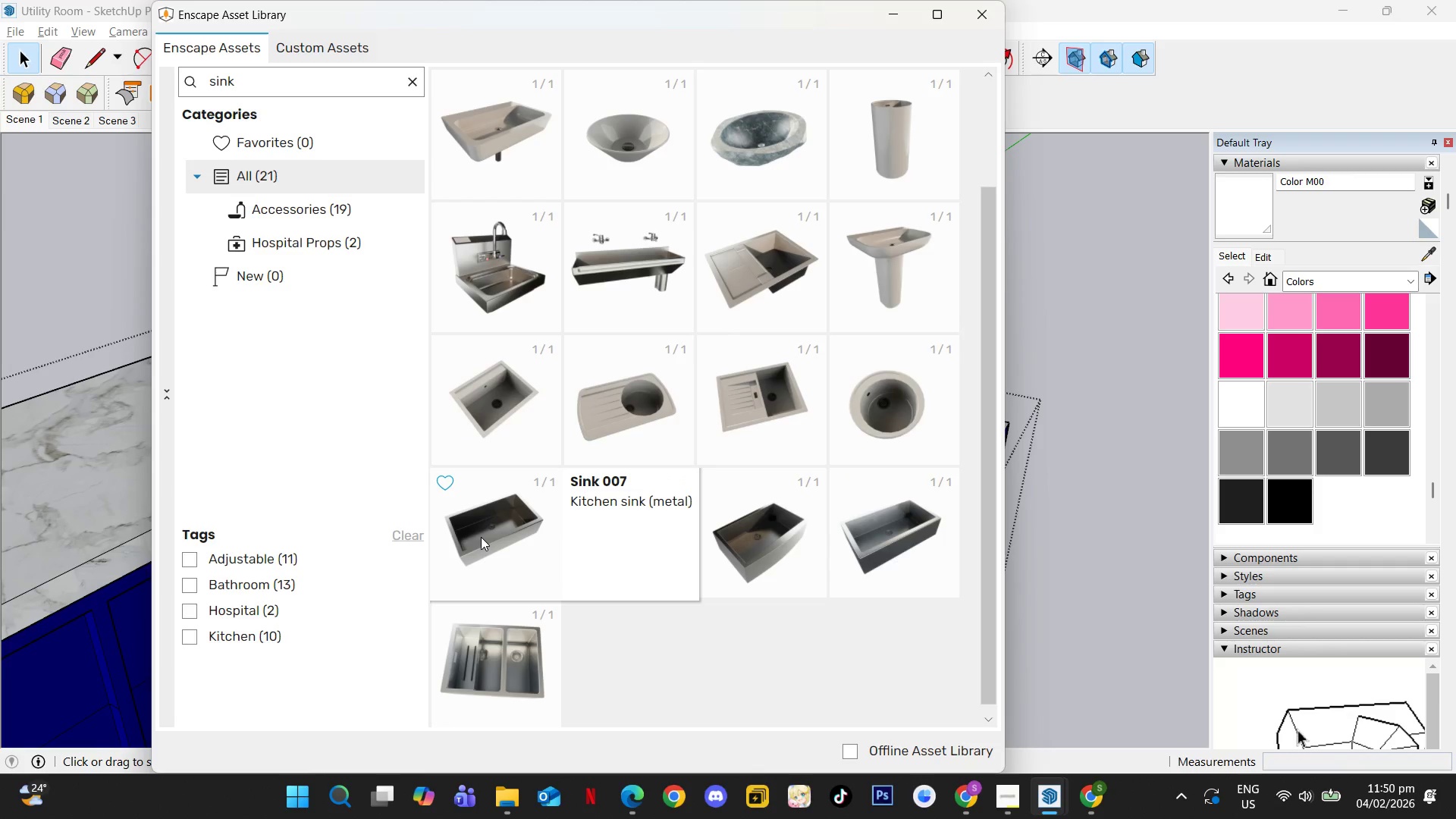 
left_click([481, 537])
 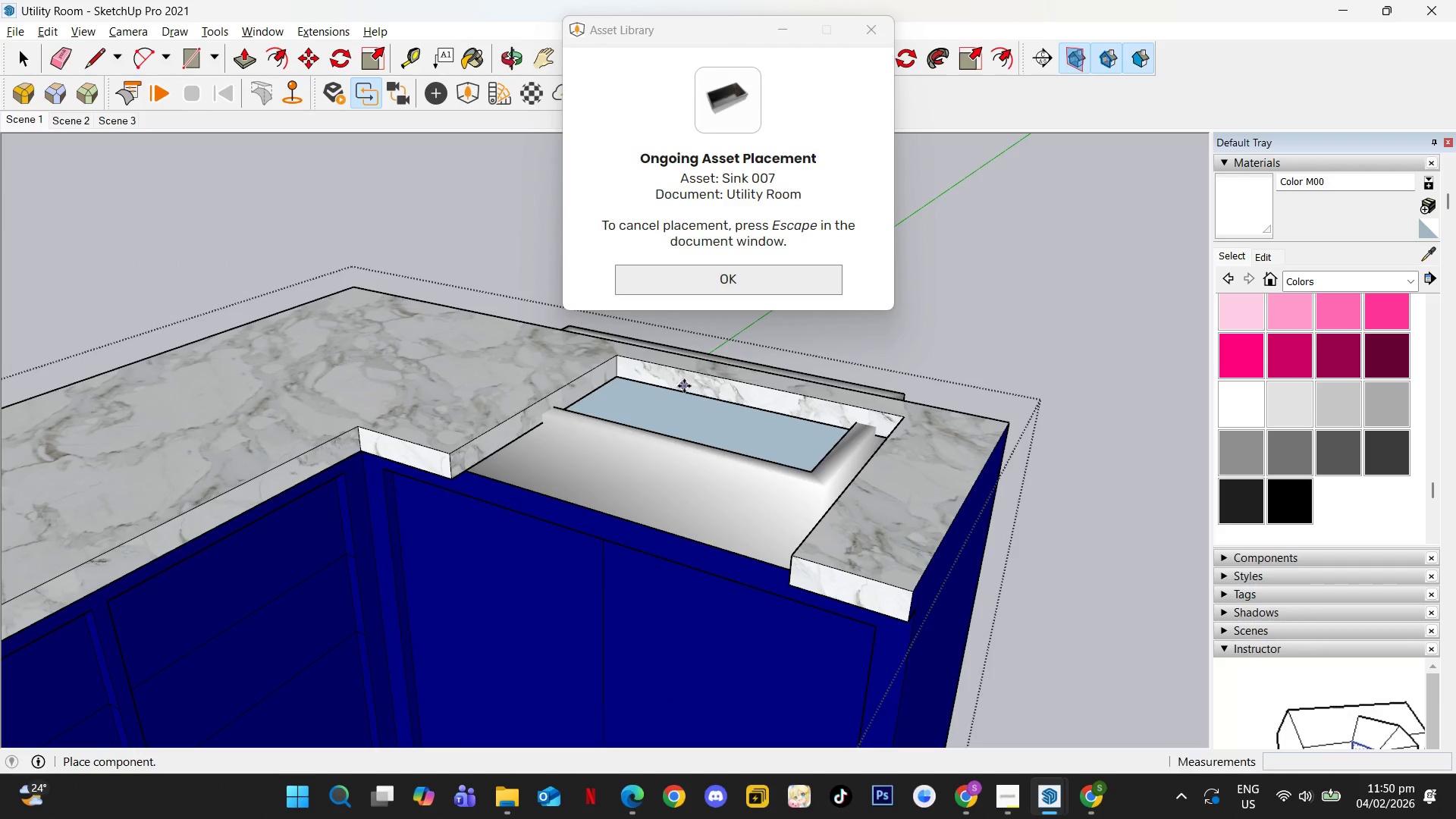 
left_click([730, 380])
 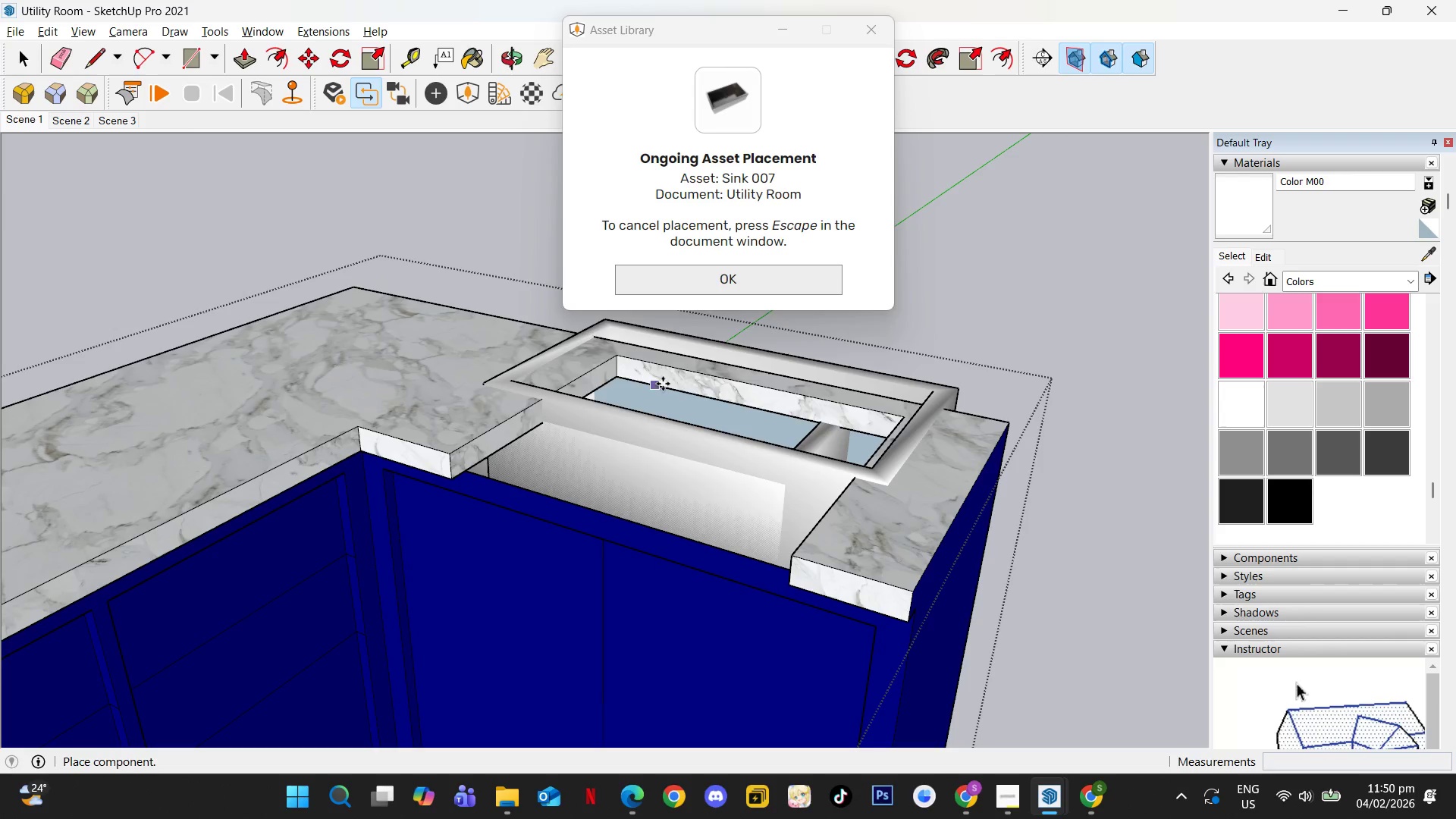 
key(Space)
 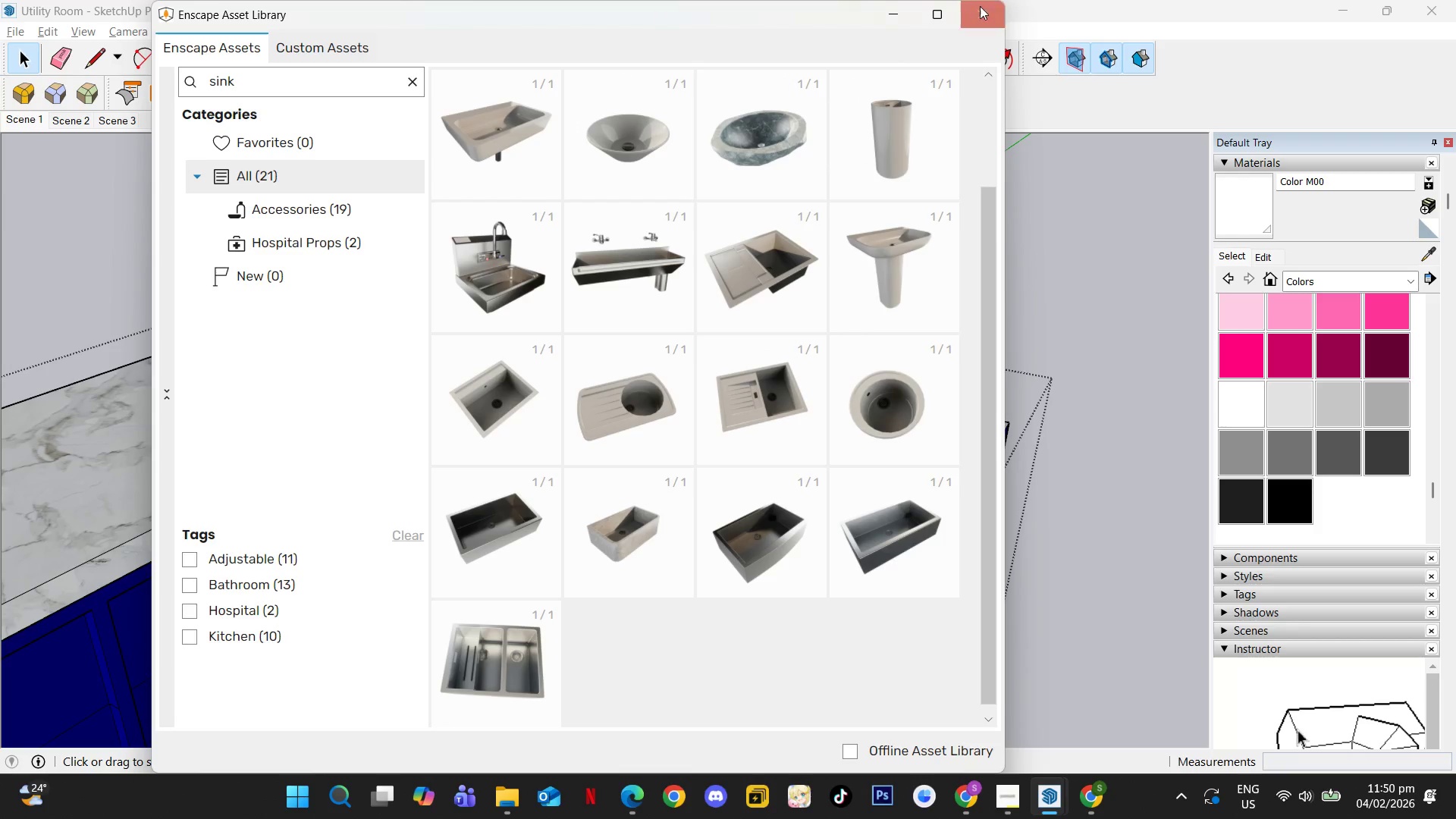 
left_click([984, 8])
 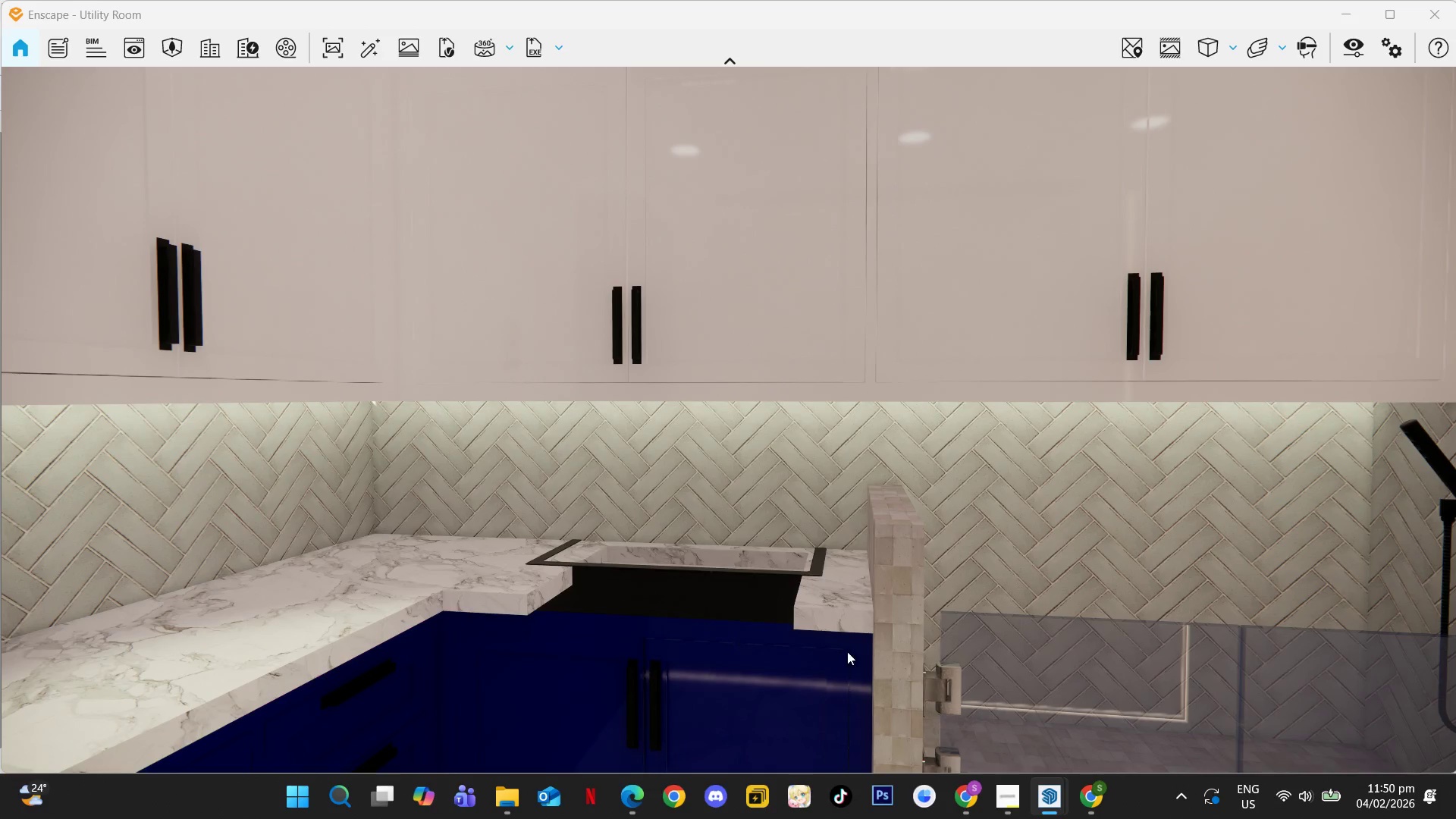 
key(Alt+Tab)
 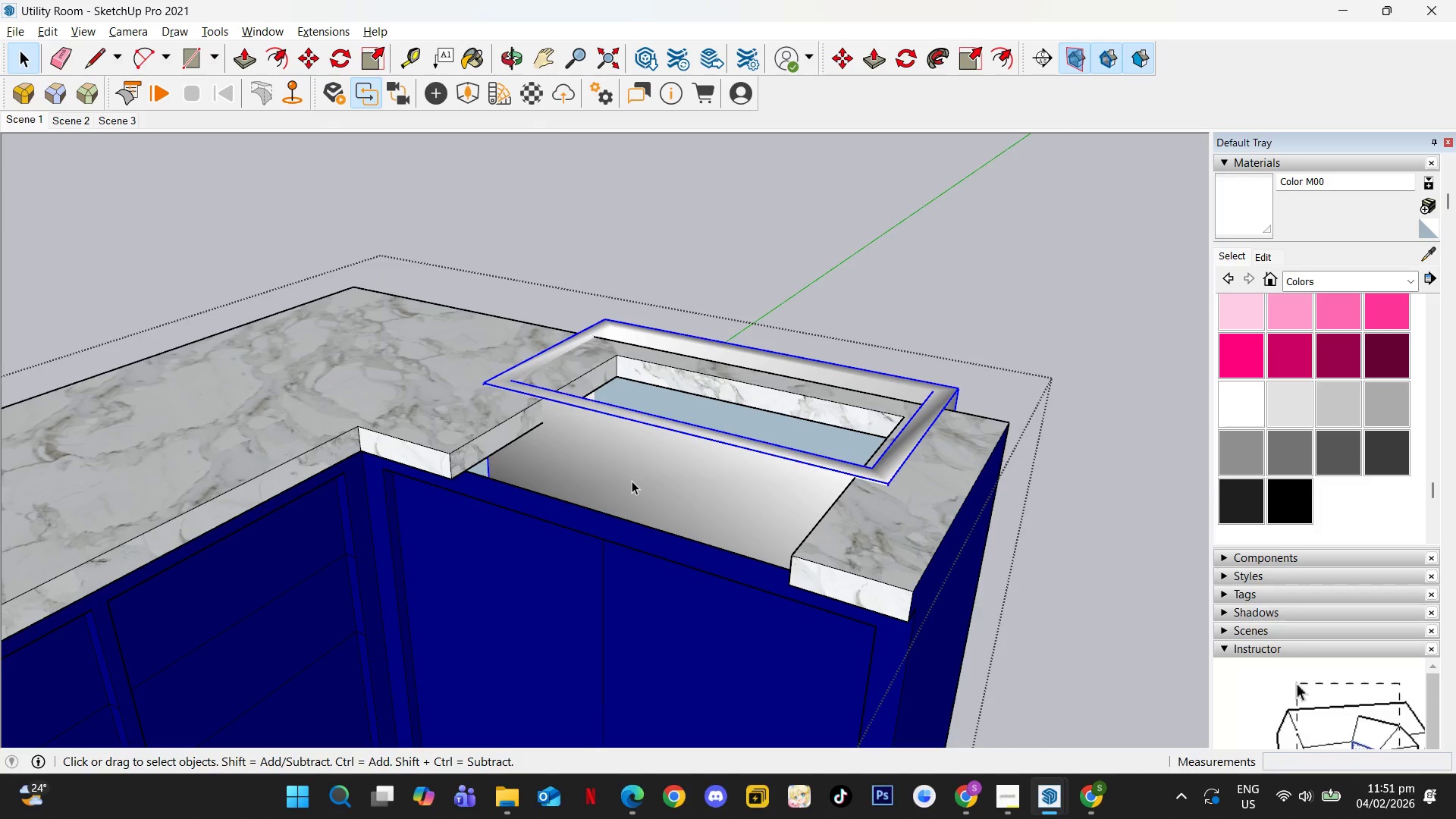 
key(M)
 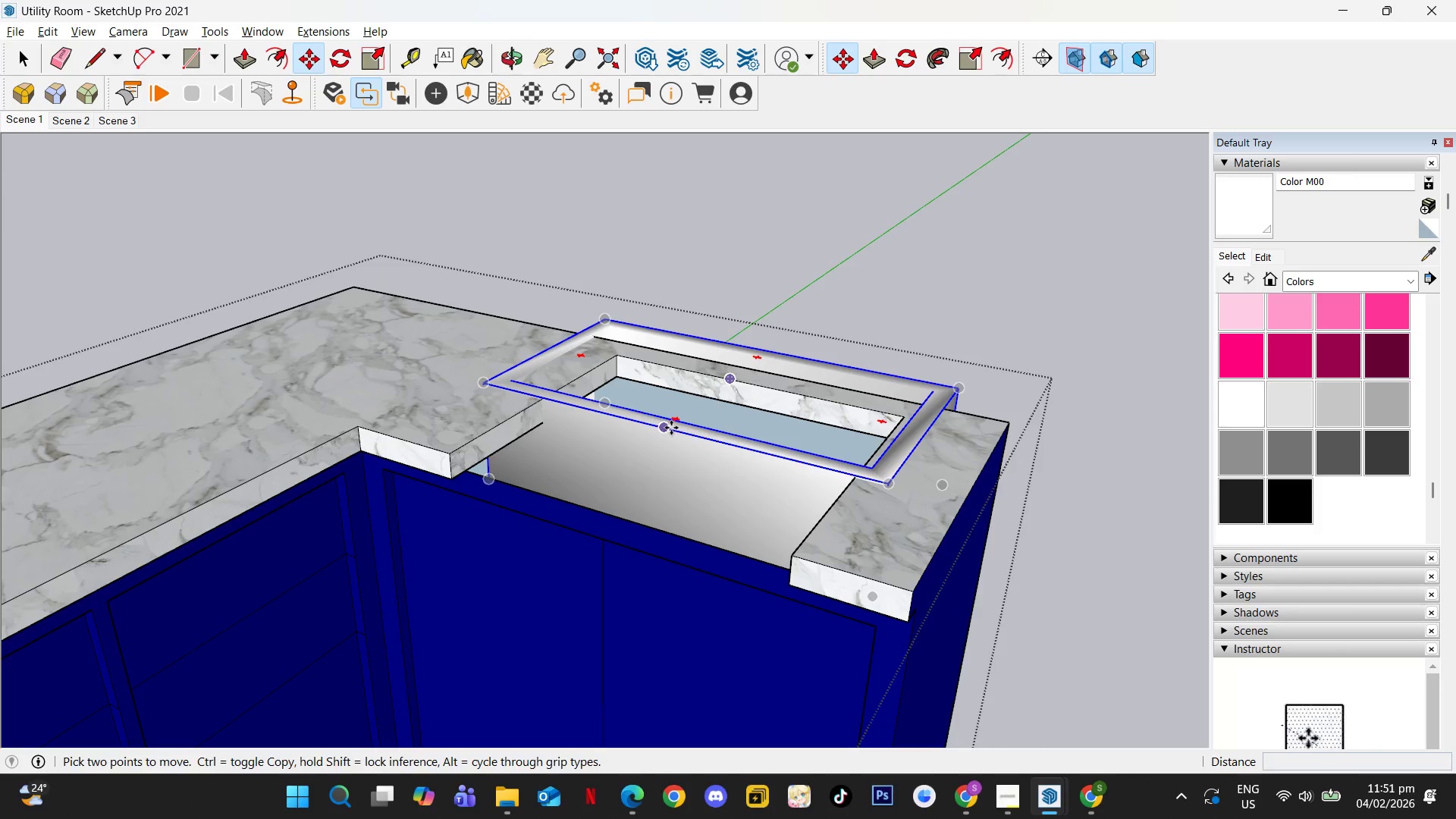 
left_click([671, 428])
 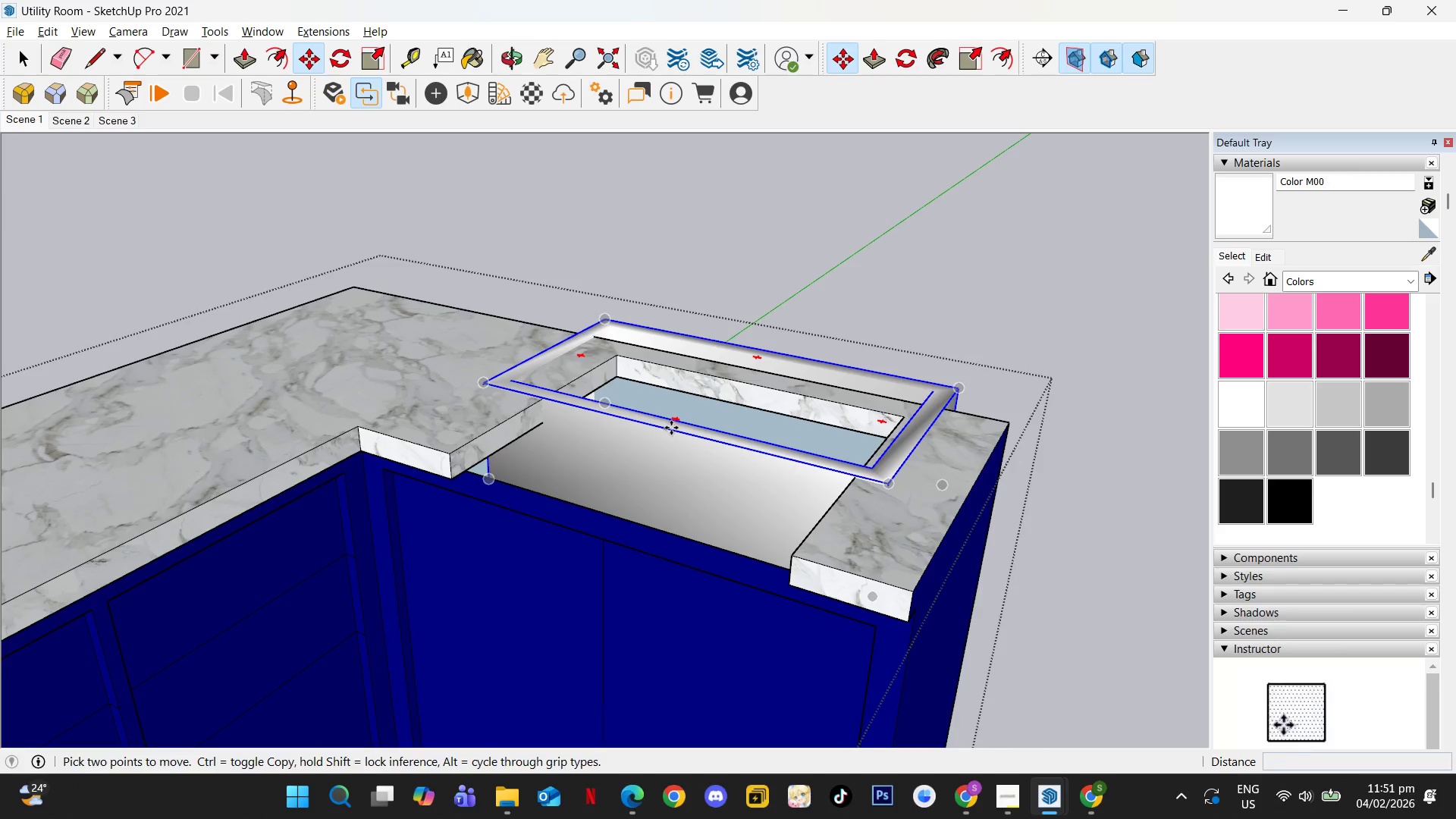 
key(ArrowLeft)
 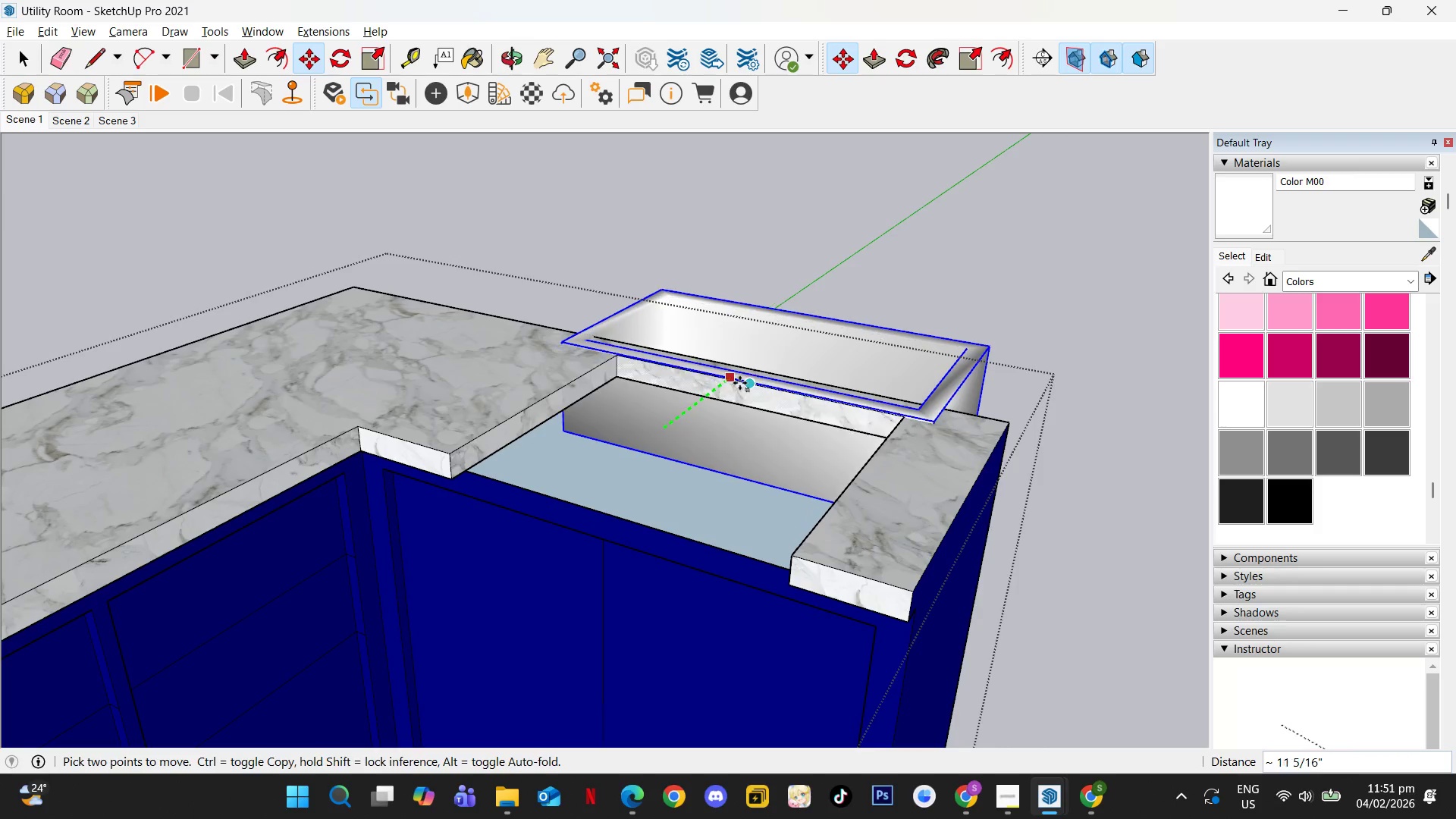 
key(ArrowRight)
 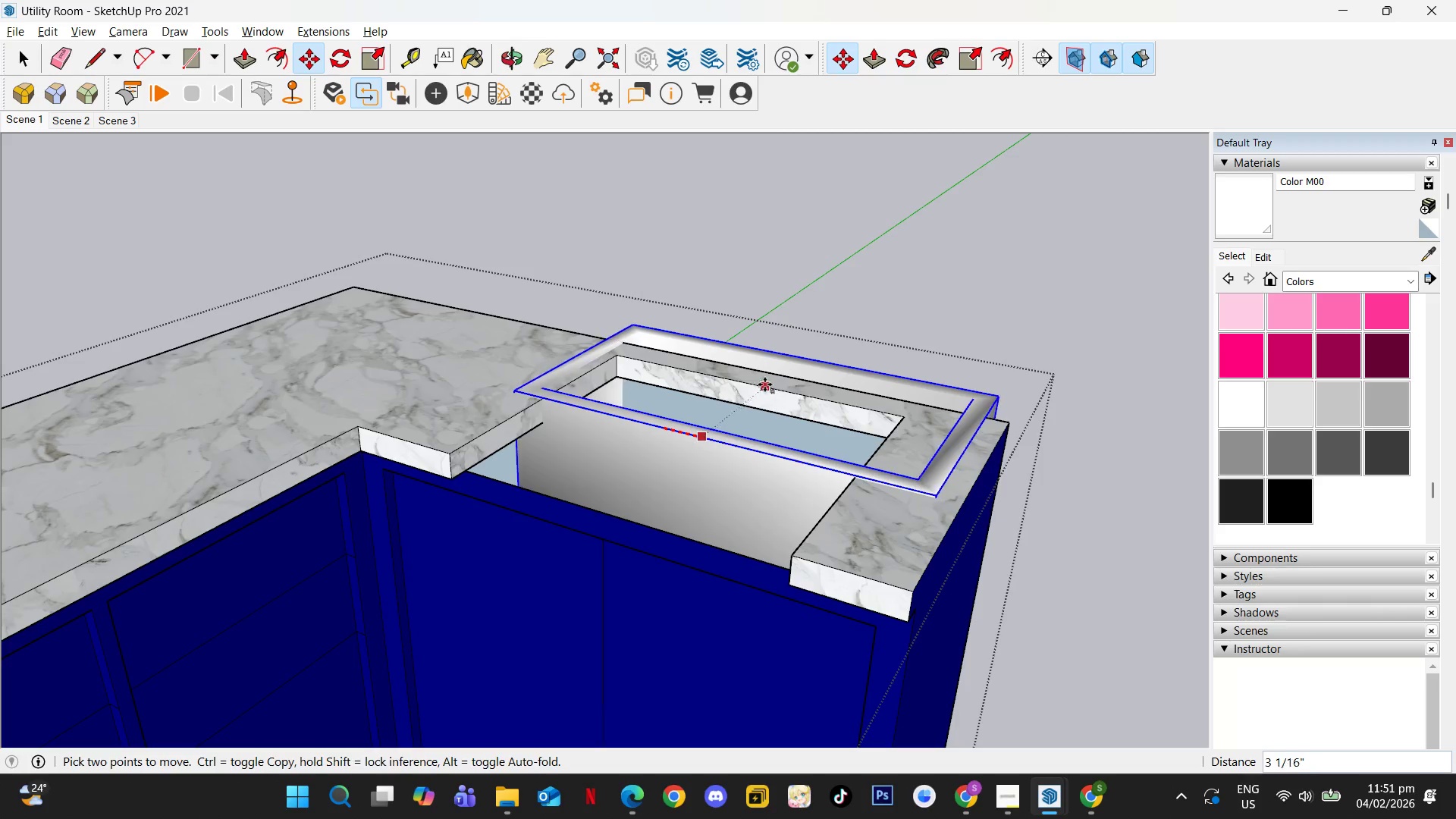 
left_click([755, 384])
 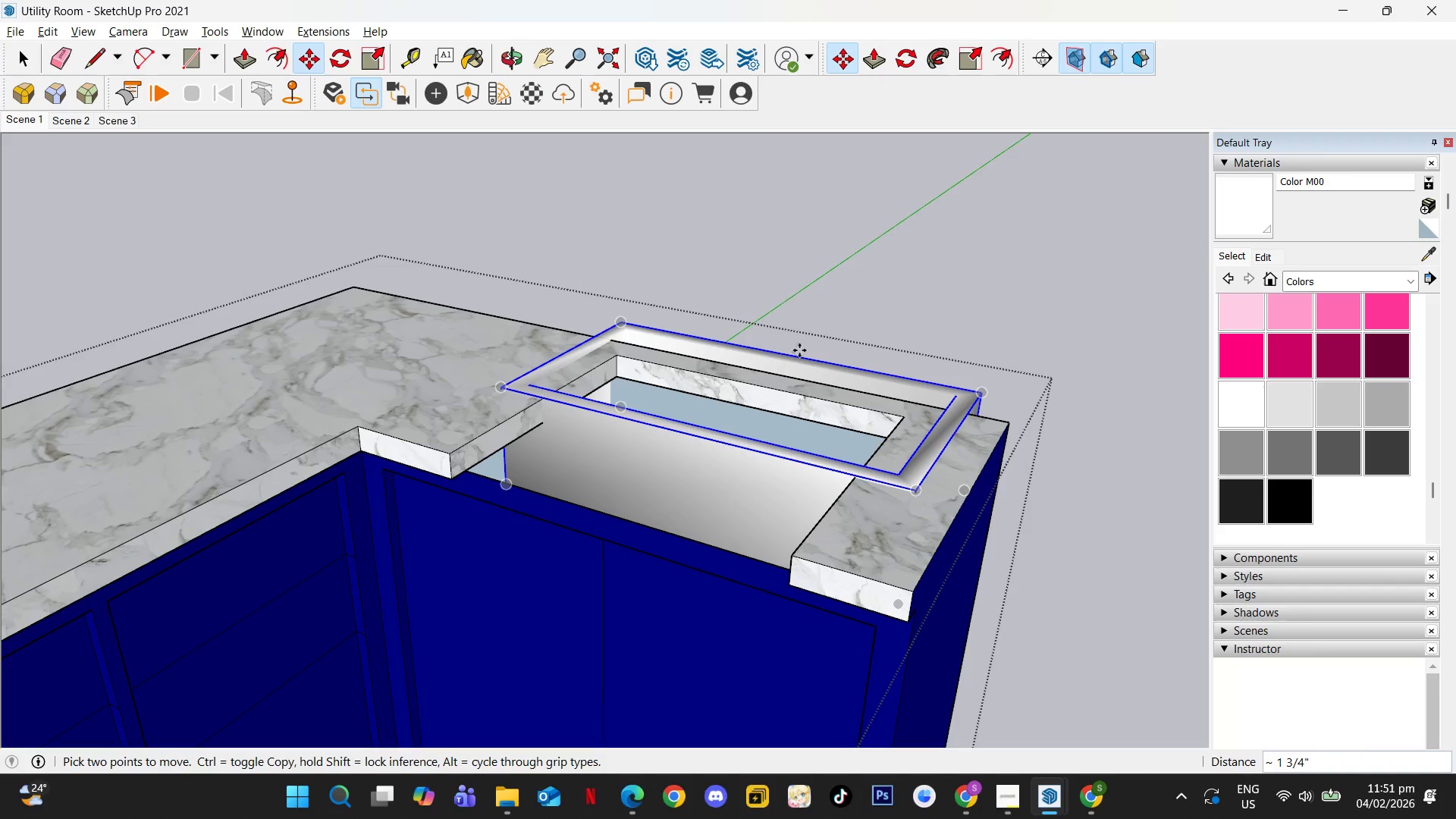 
left_click([792, 353])
 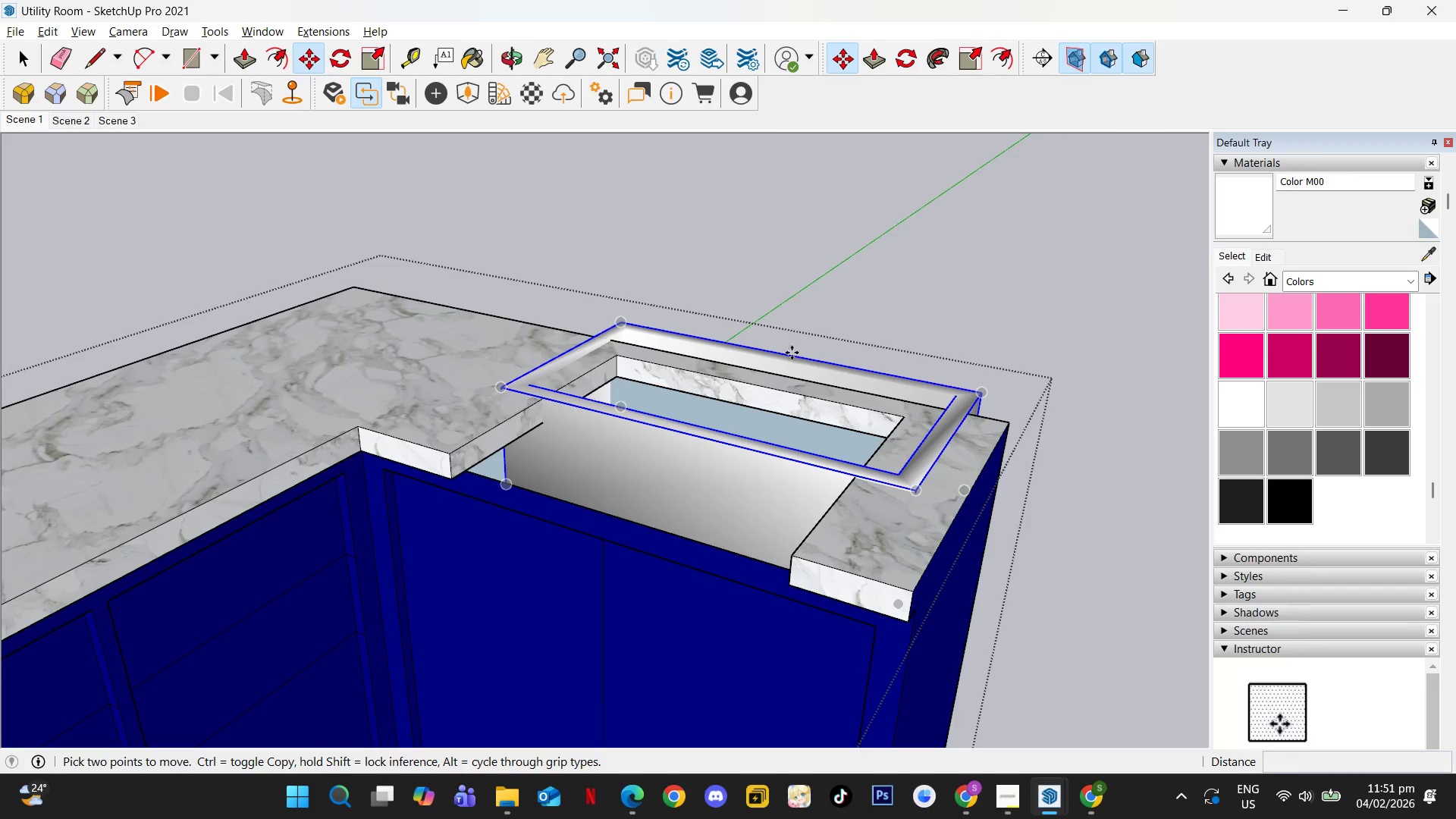 
key(ArrowLeft)
 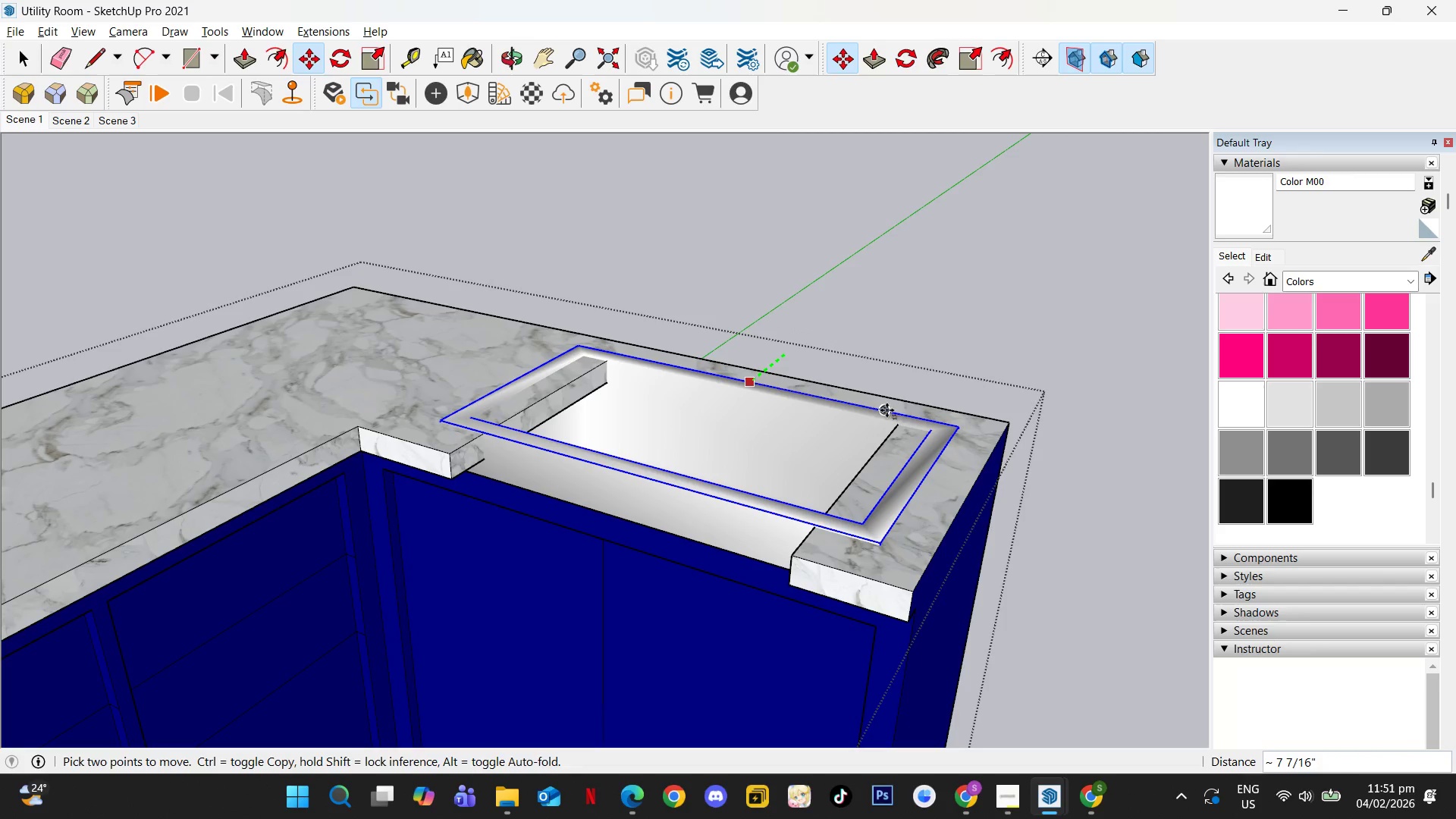 
left_click([905, 412])
 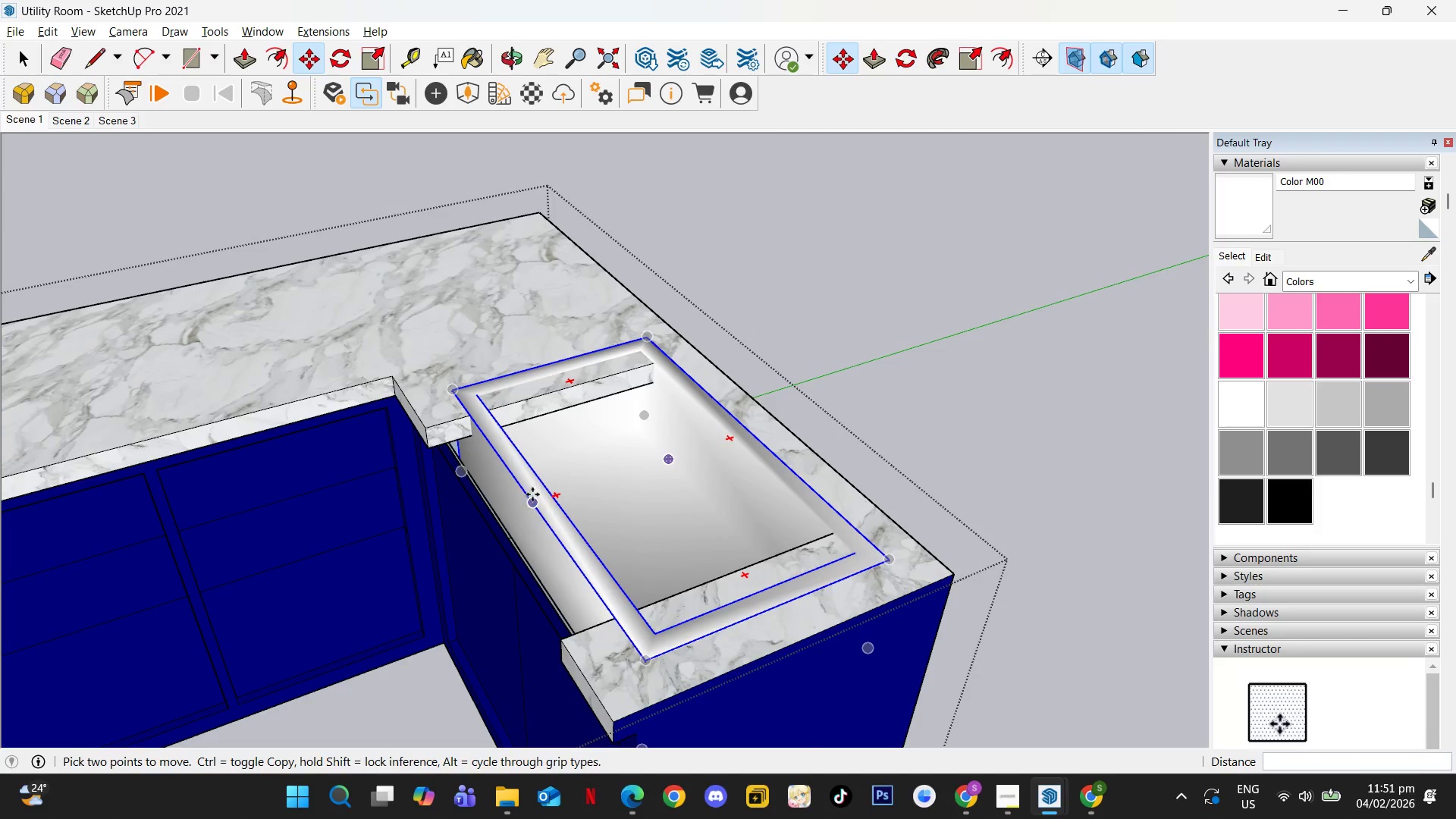 
left_click([529, 497])
 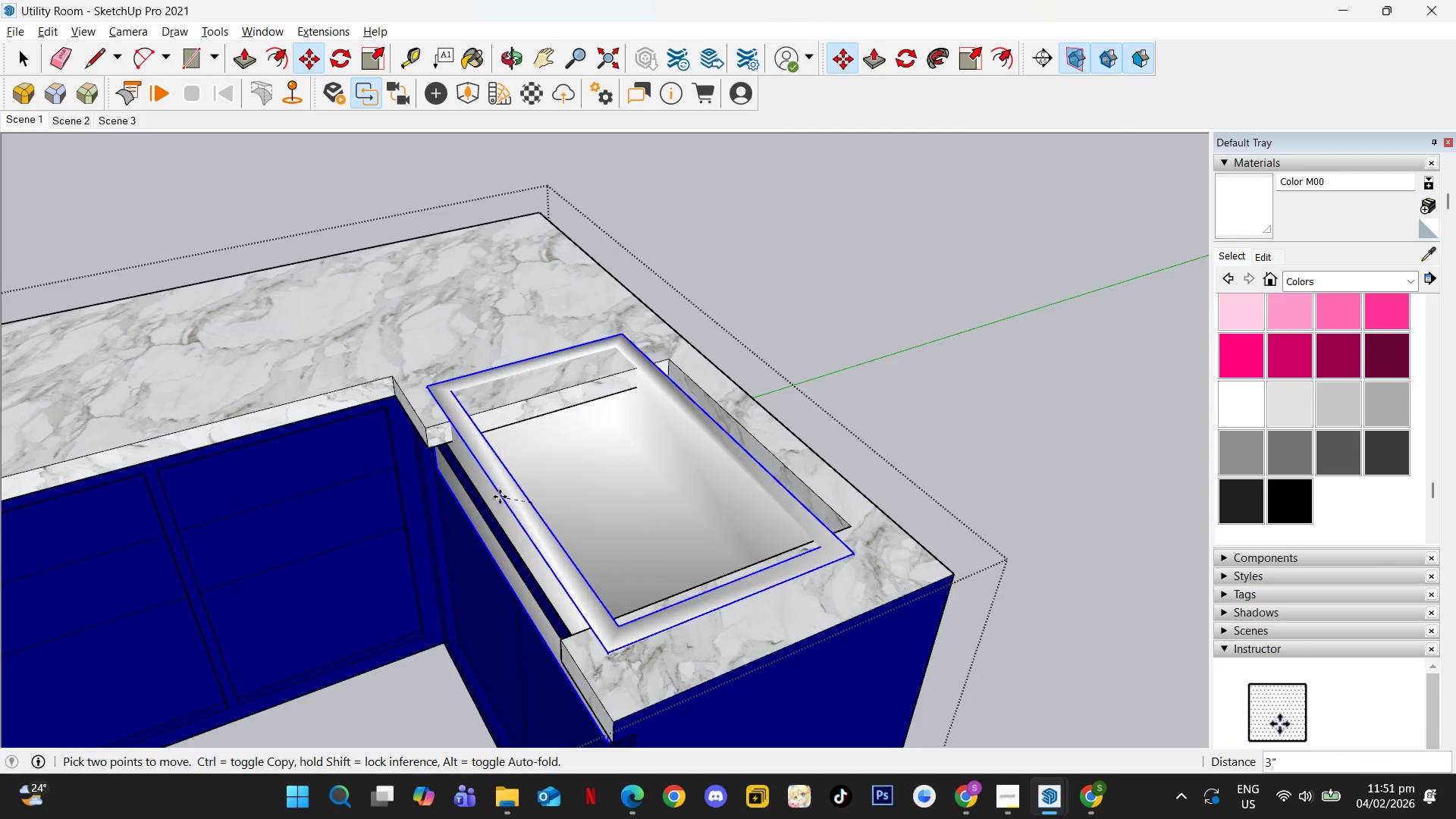 
key(ArrowLeft)
 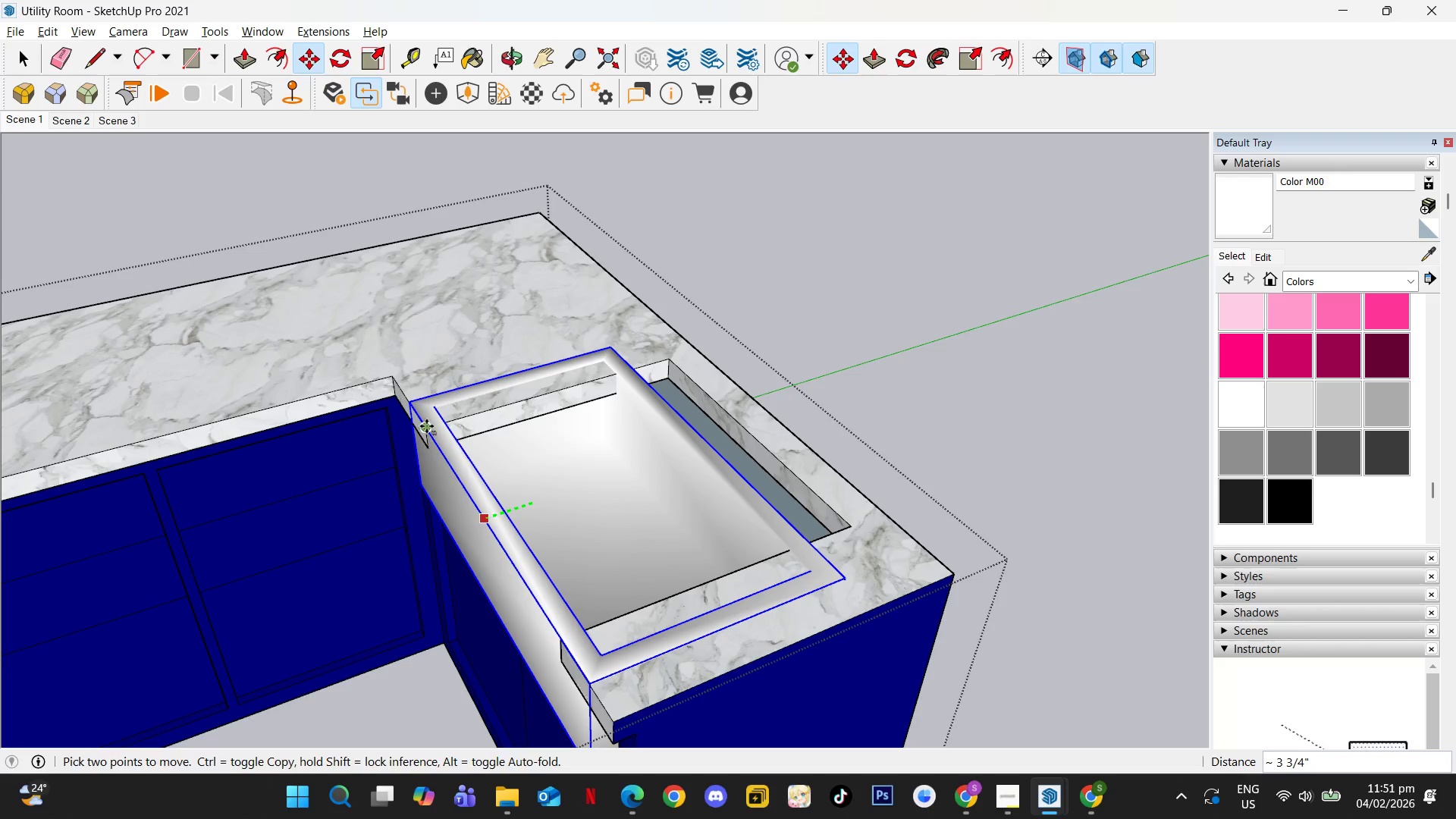 
left_click([427, 426])
 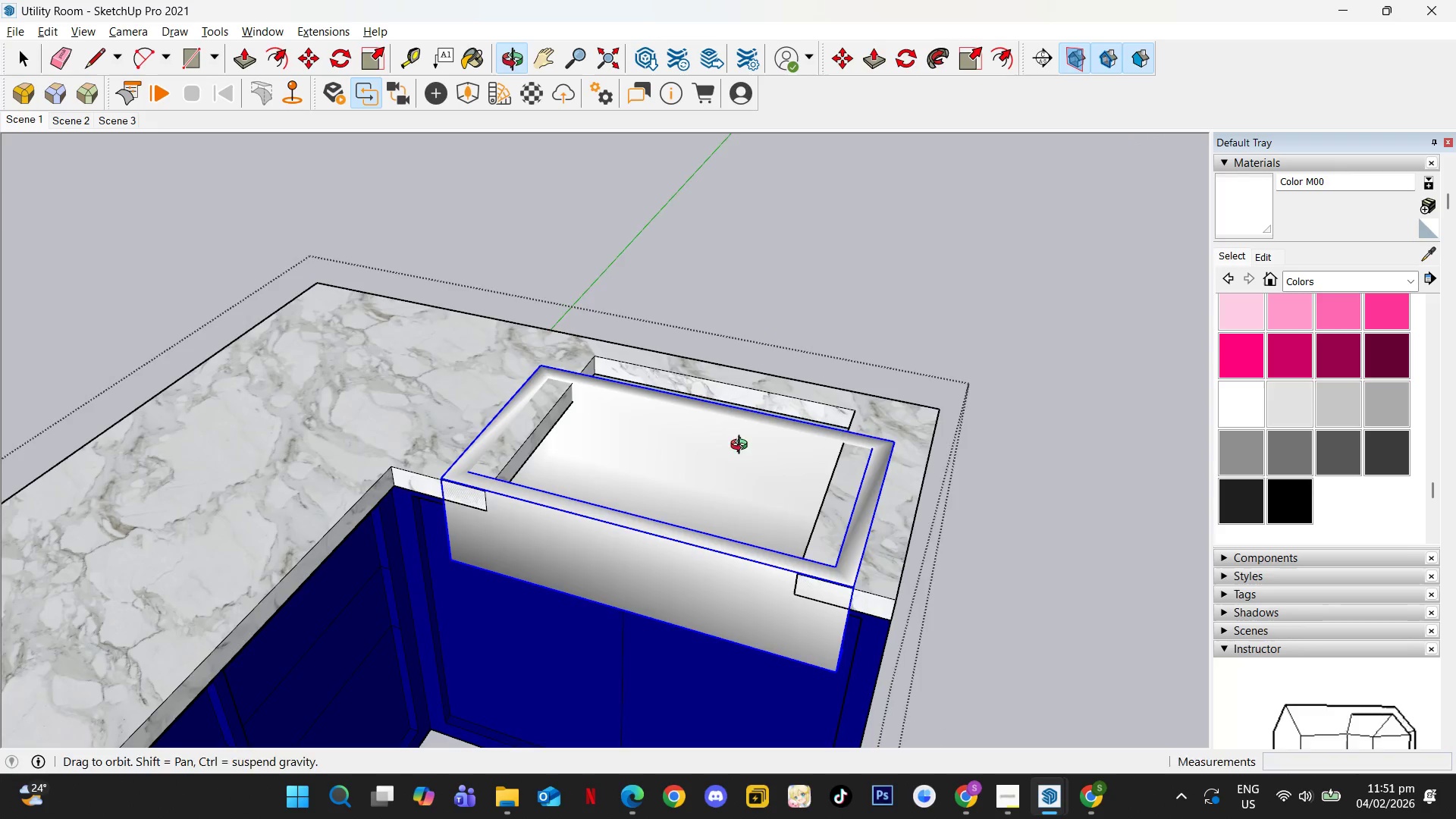 
key(Space)
 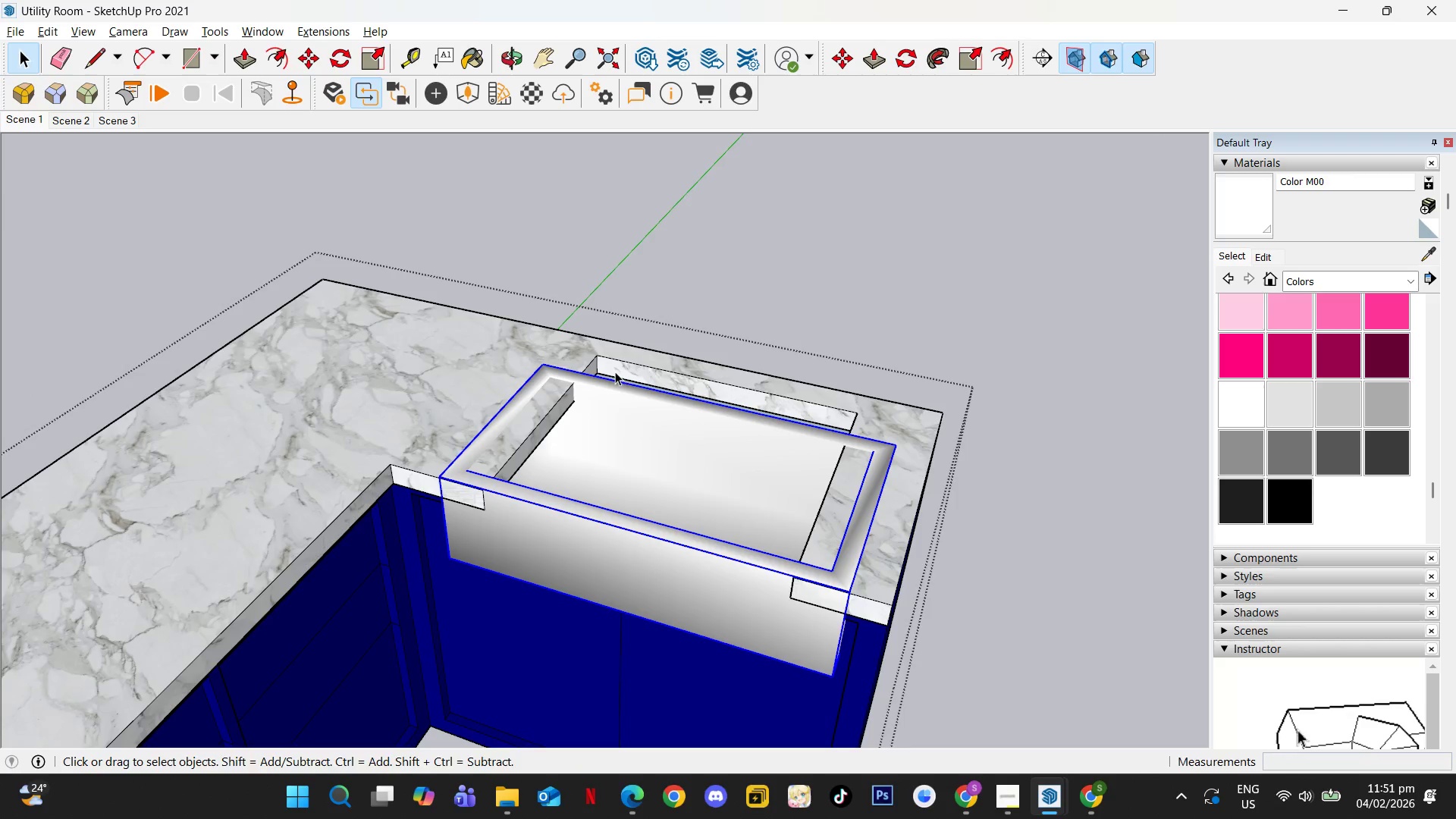 
left_click([614, 369])
 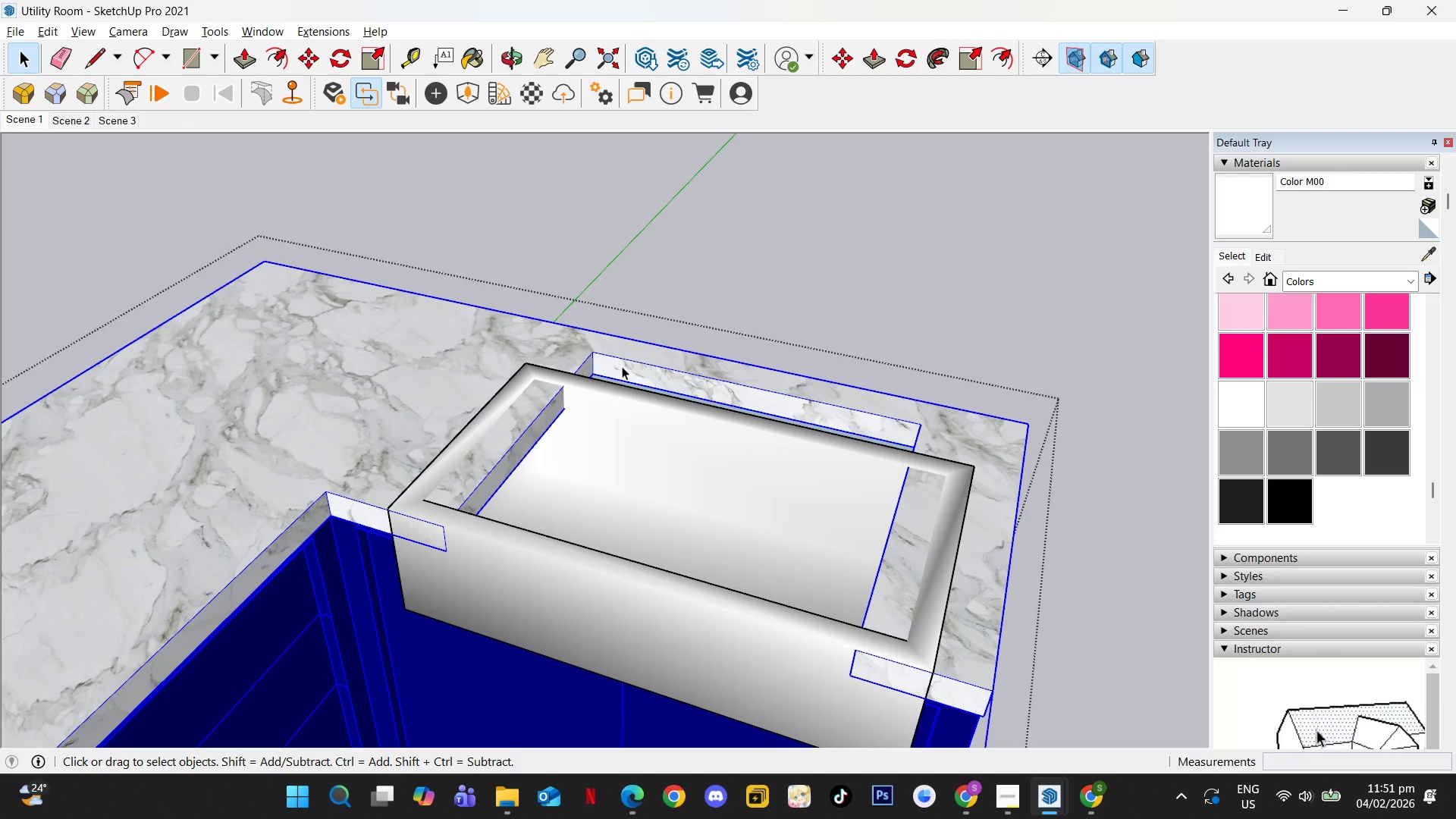 
scroll: coordinate [614, 369], scroll_direction: up, amount: 2.0
 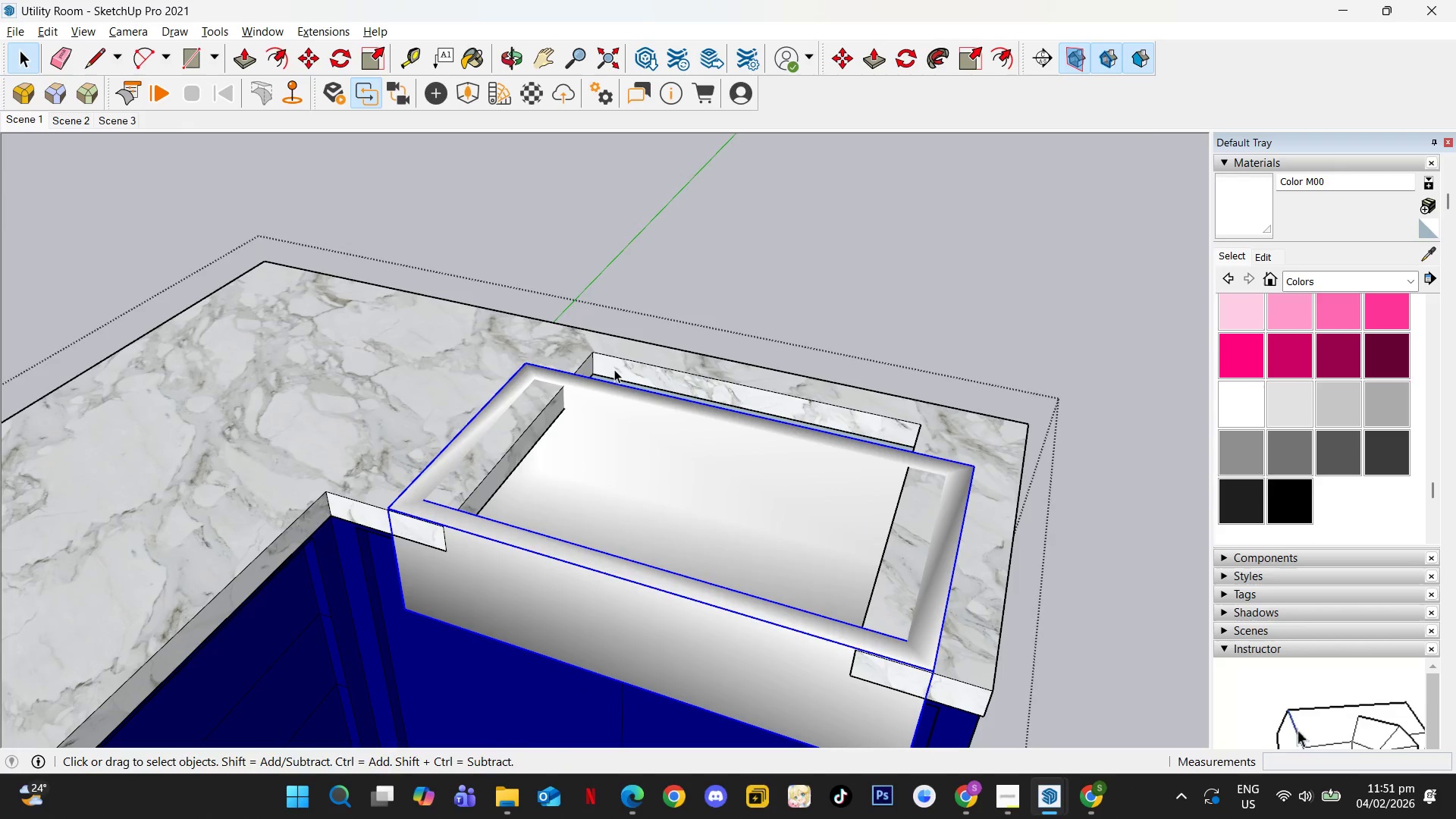 
left_click([648, 363])
 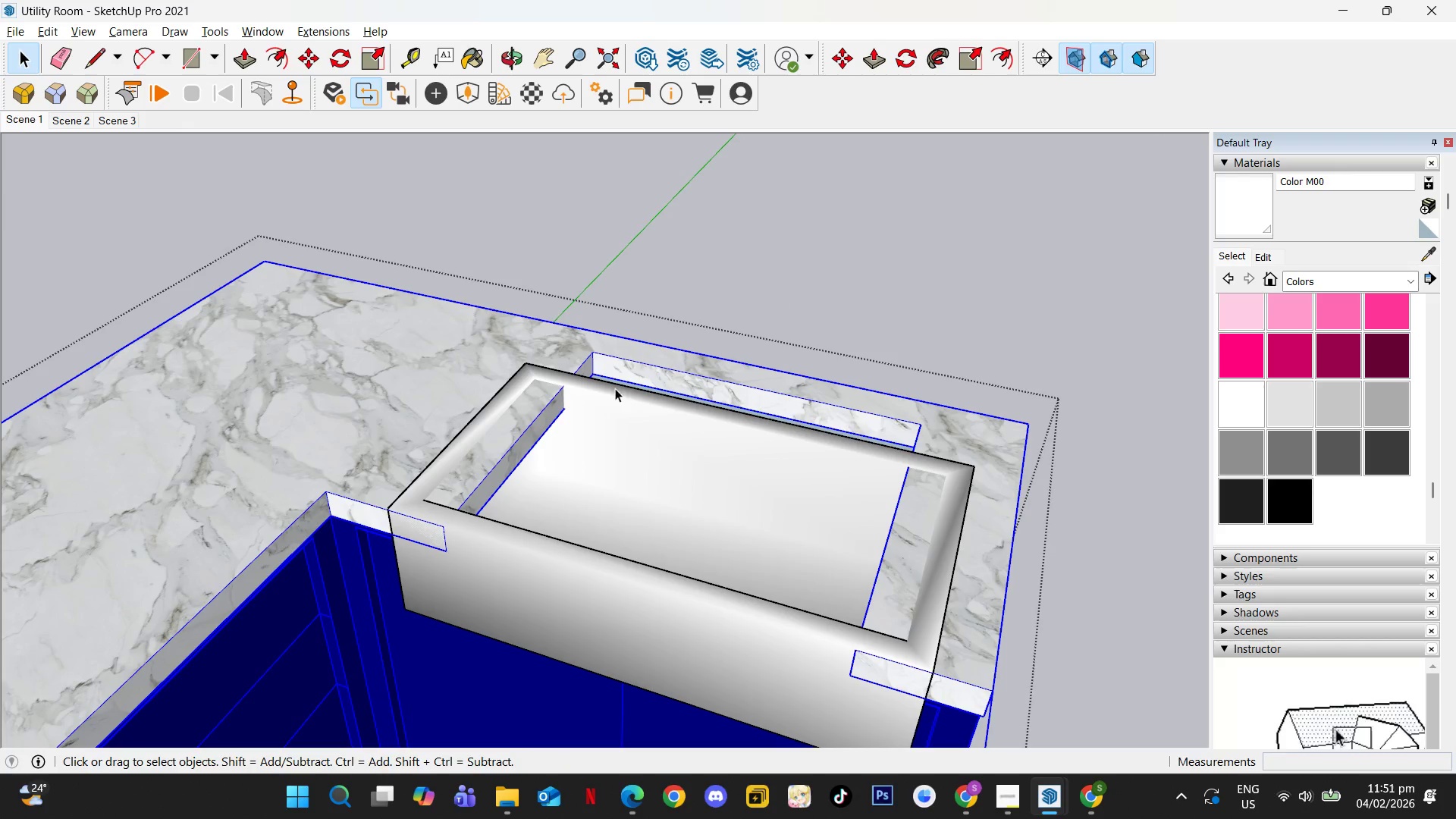 
left_click([598, 422])
 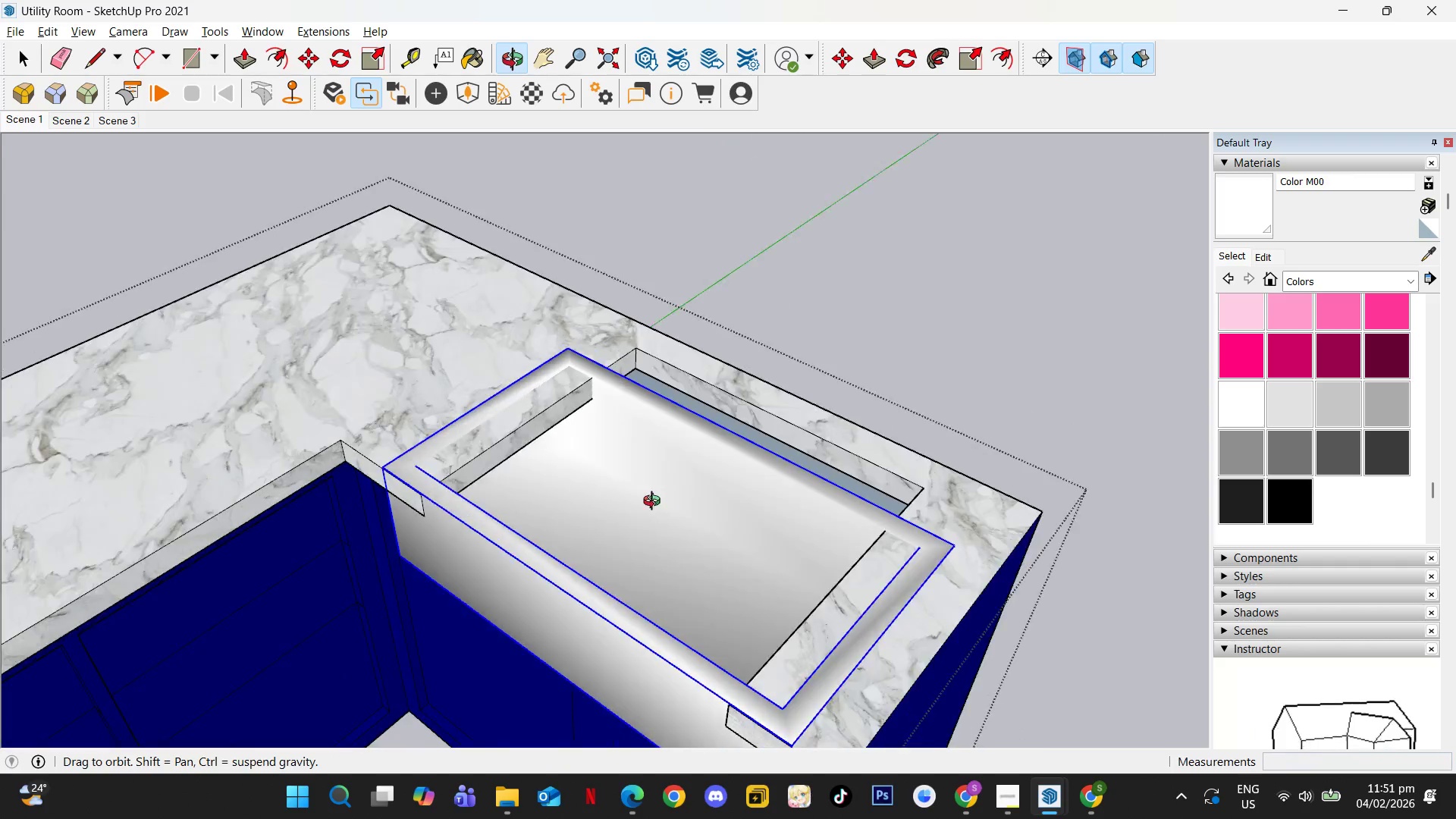 
key(S)
 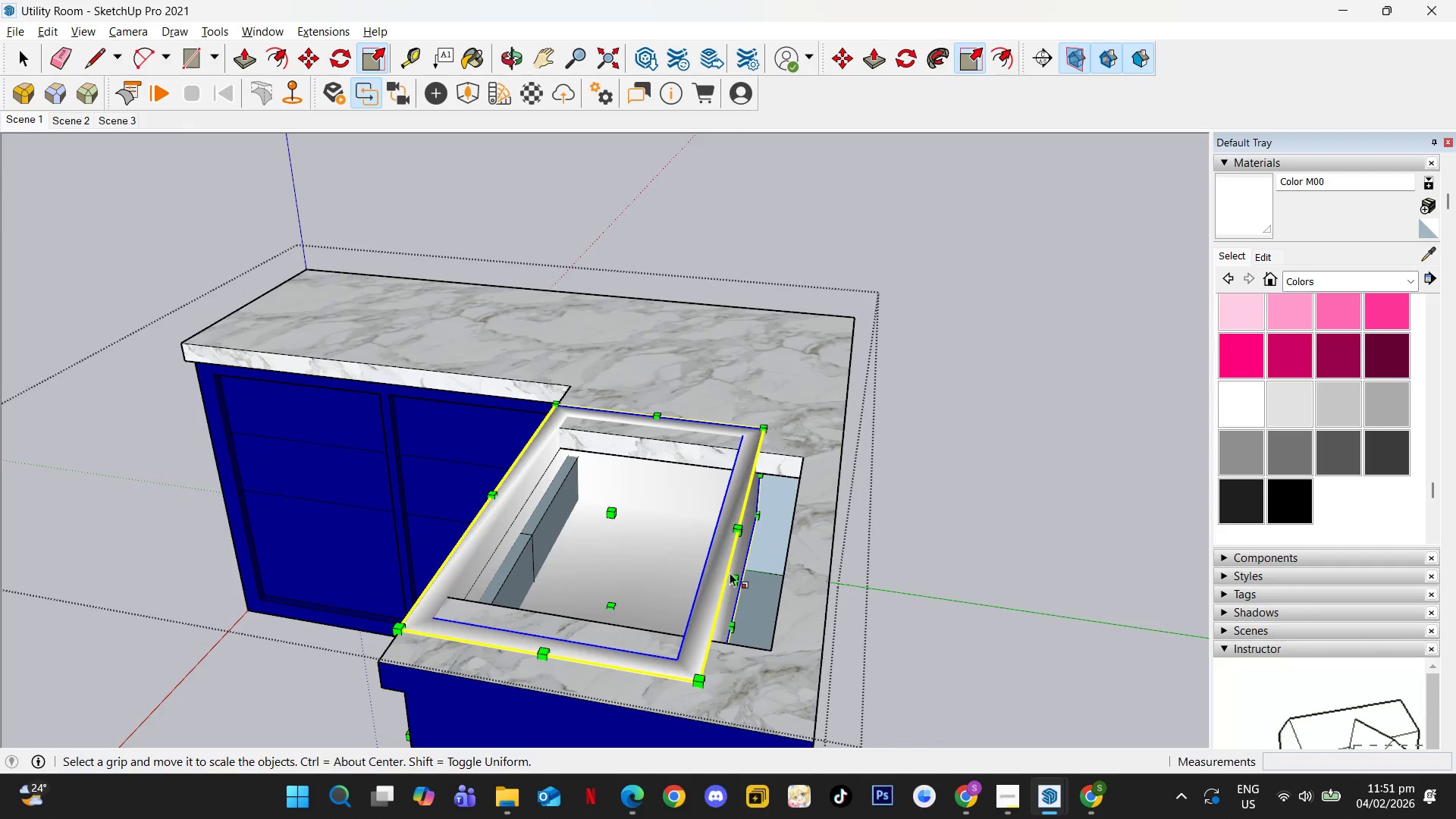 
left_click([739, 581])
 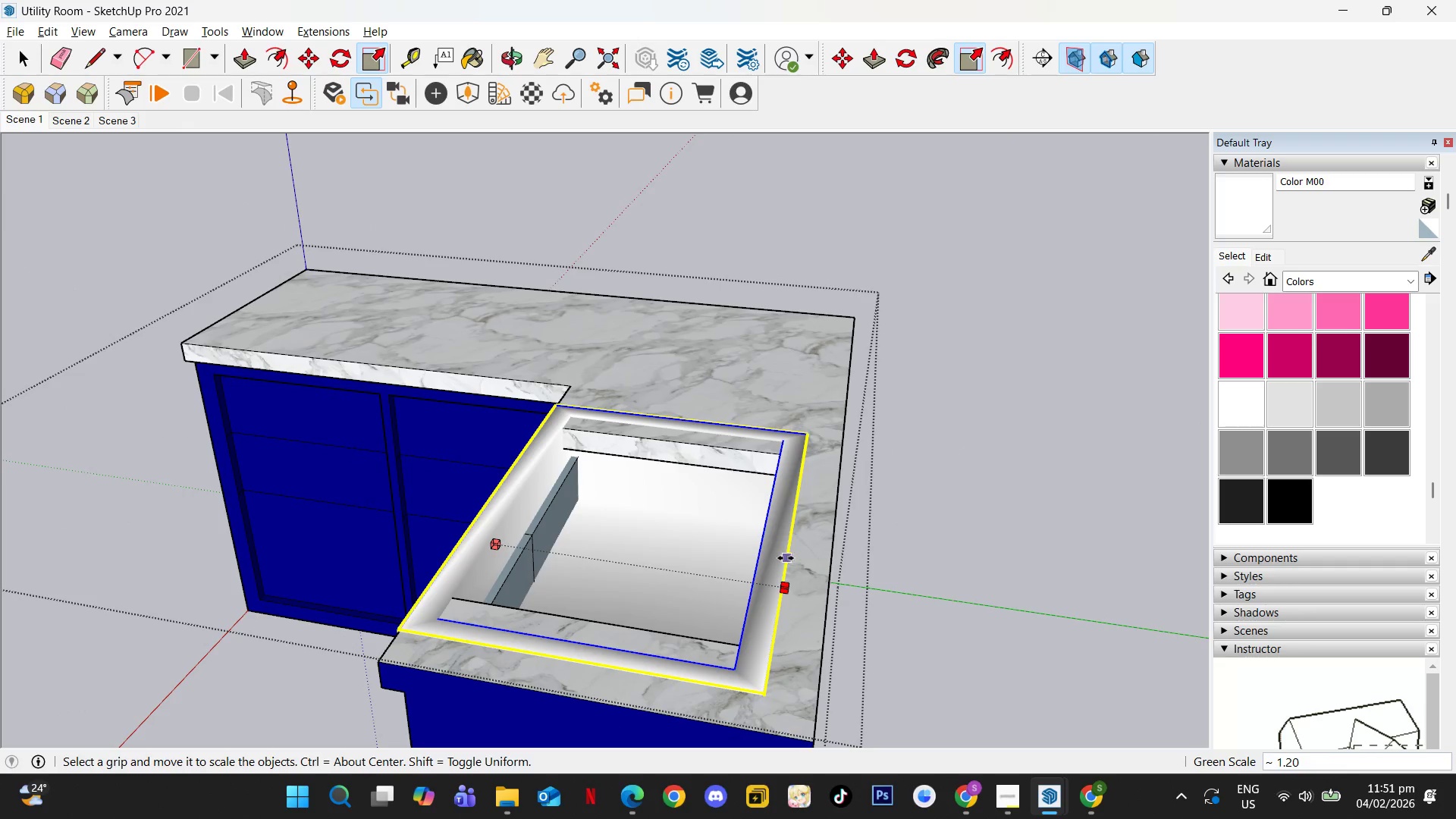 
left_click([786, 556])
 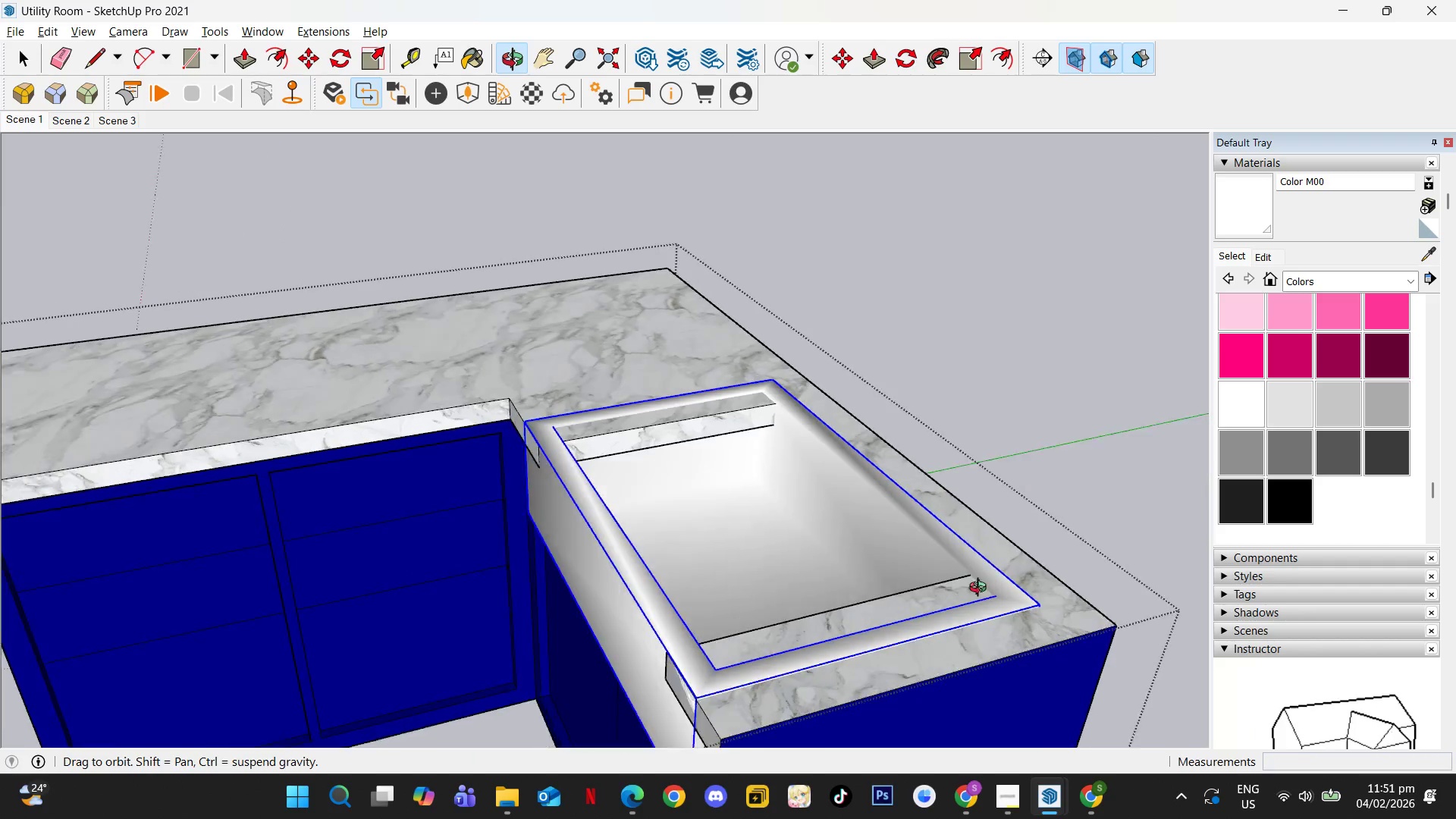 
key(Space)
 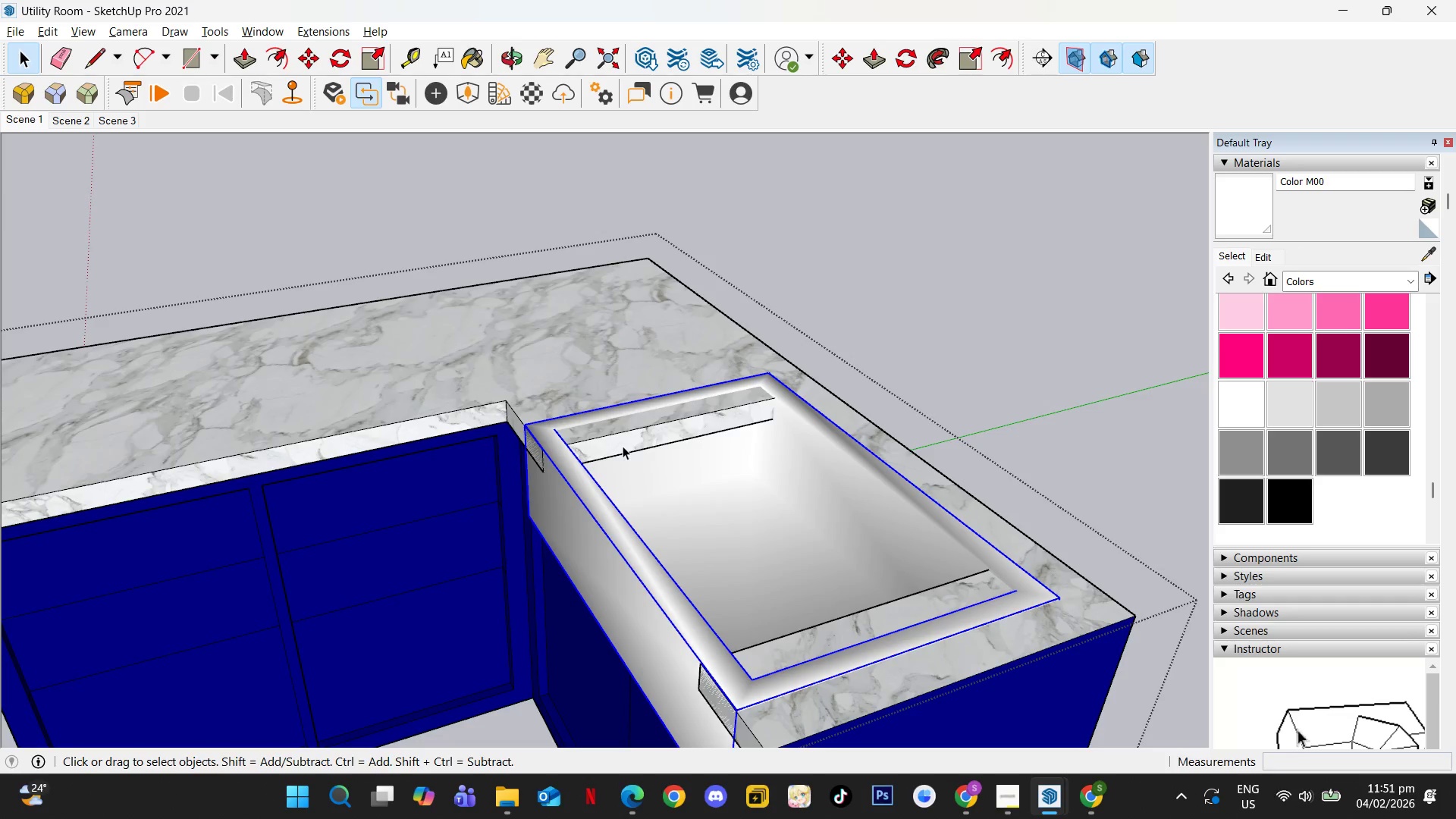 
double_click([623, 446])
 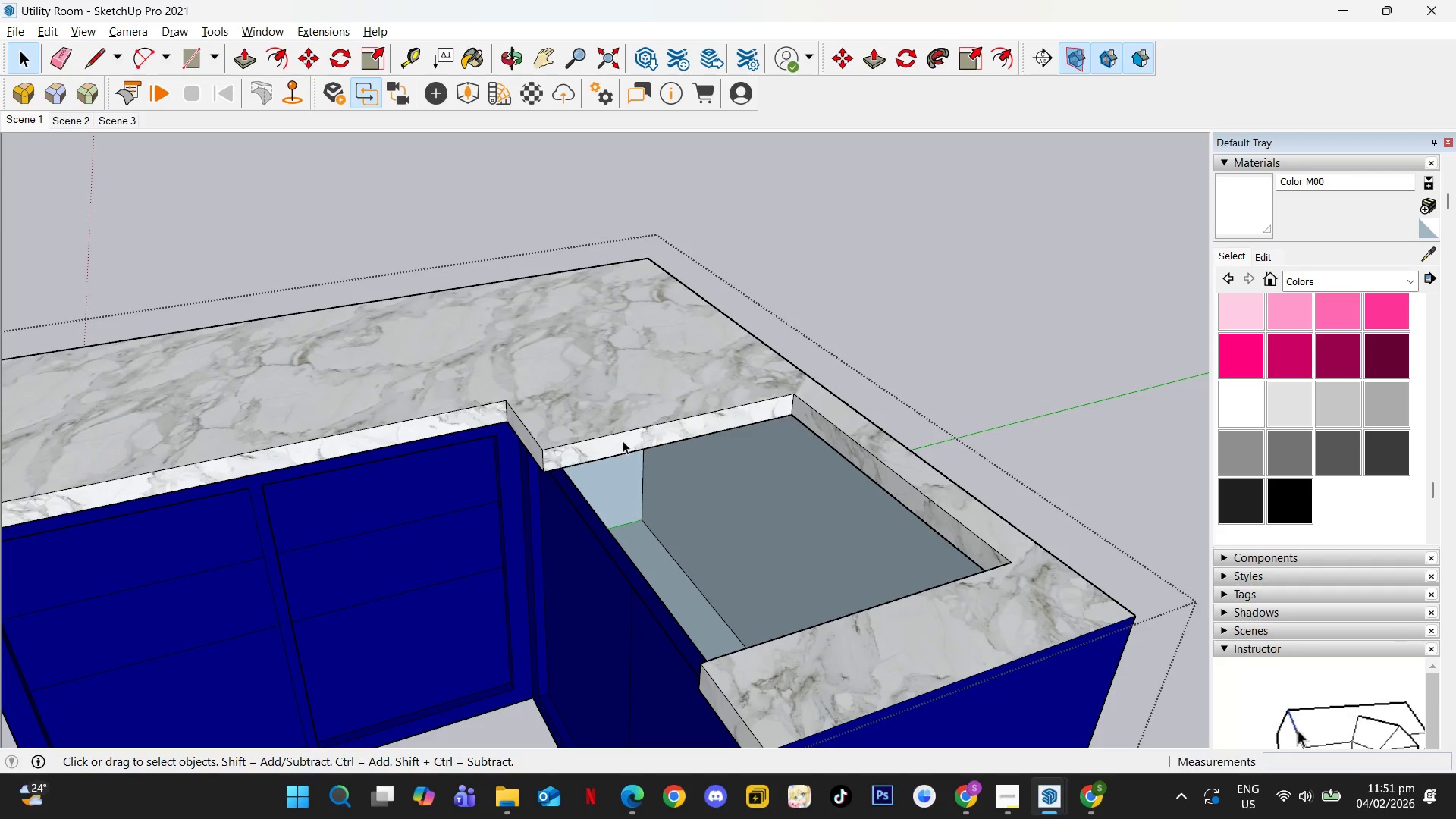 
triple_click([623, 441])
 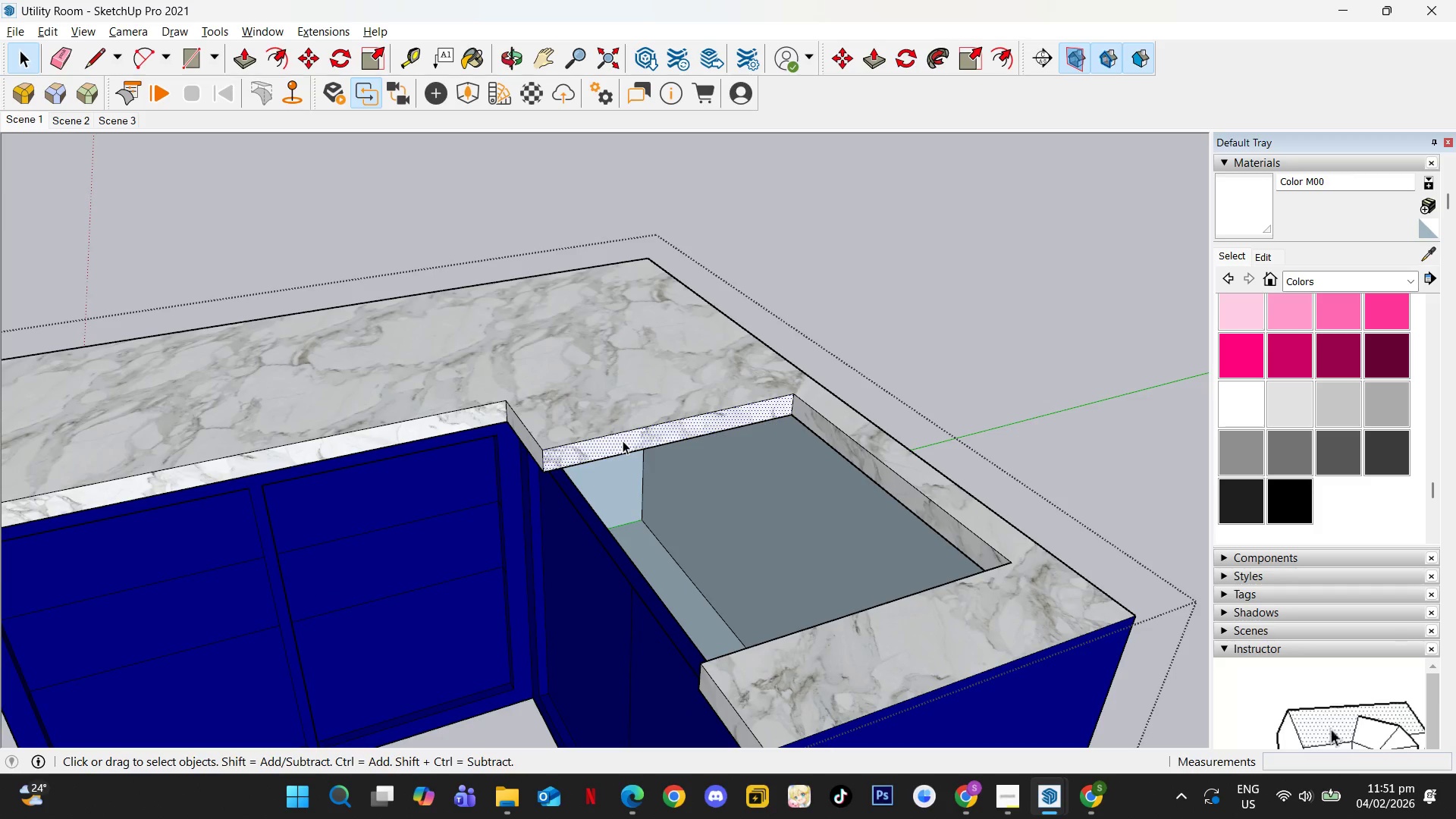 
key(P)
 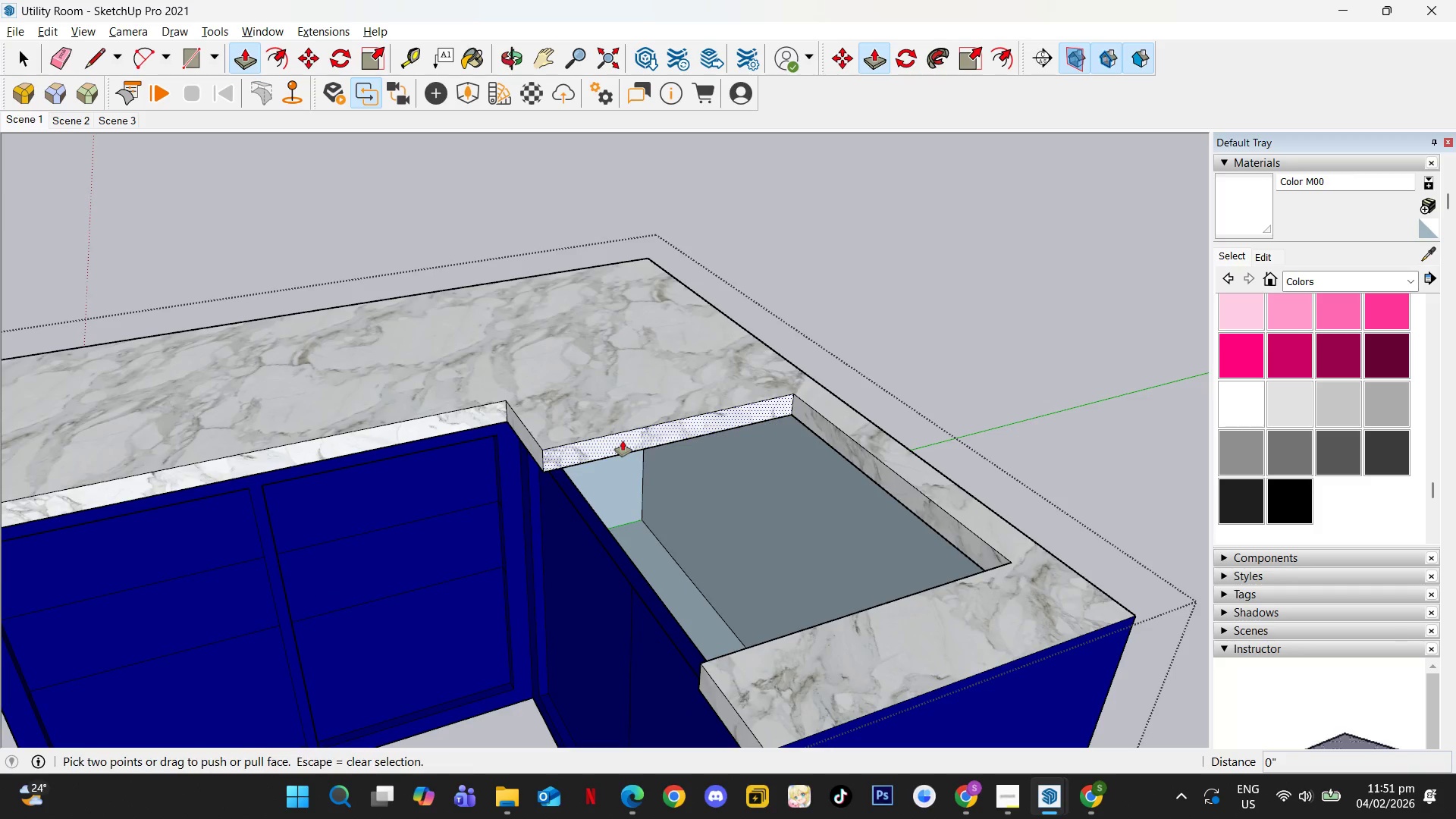 
left_click([623, 441])
 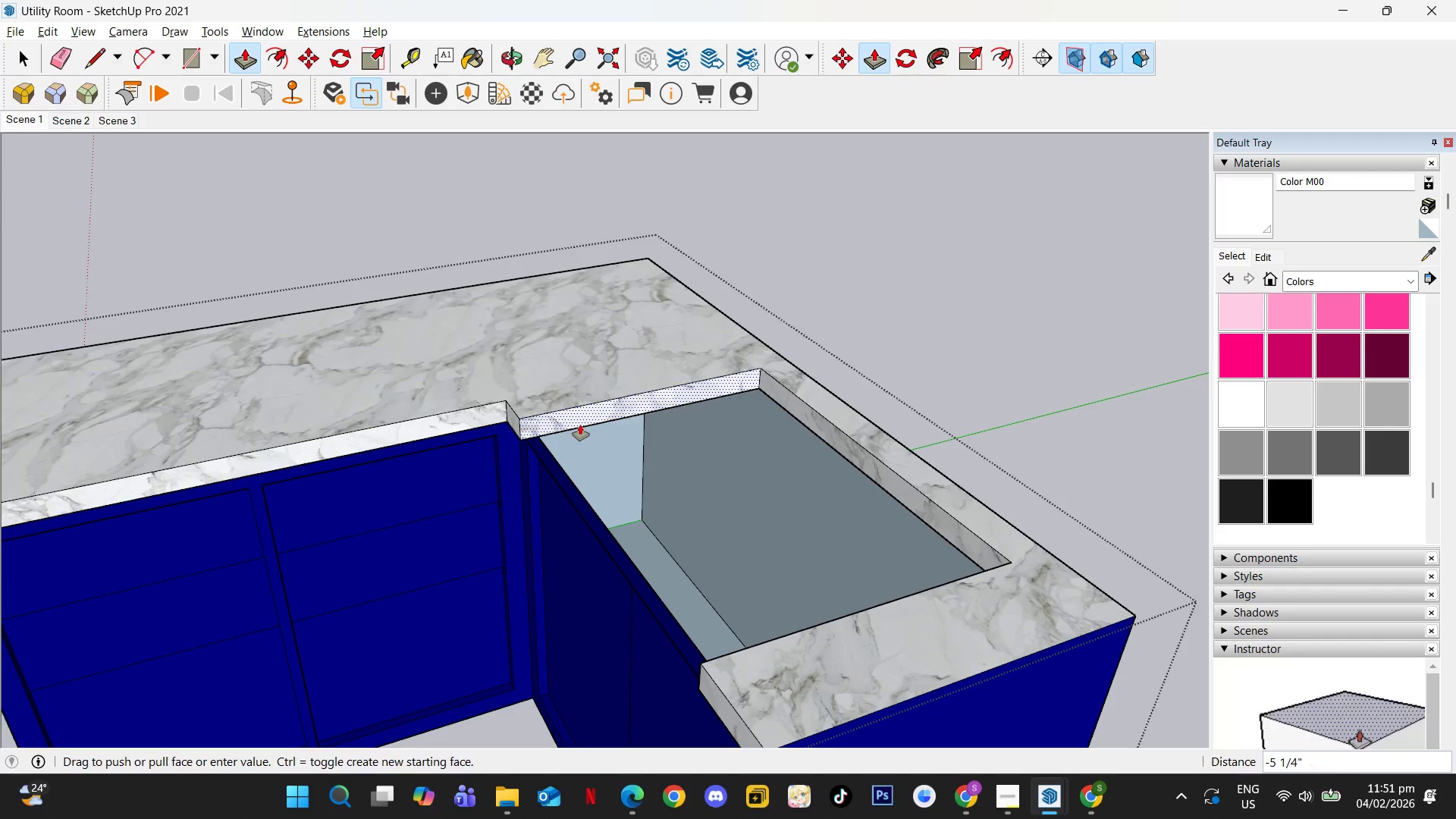 
key(F4)
 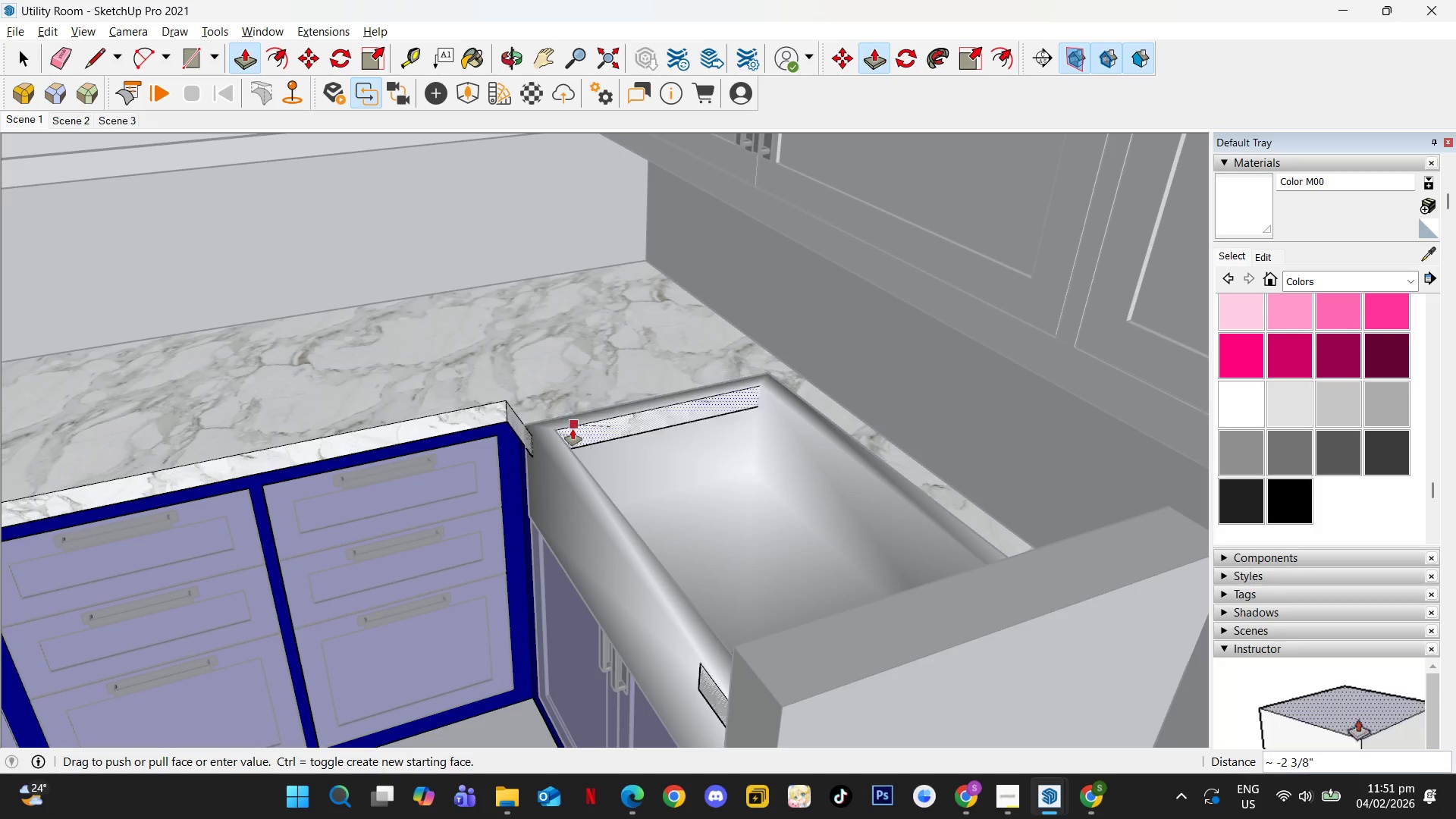 
scroll: coordinate [486, 436], scroll_direction: up, amount: 5.0
 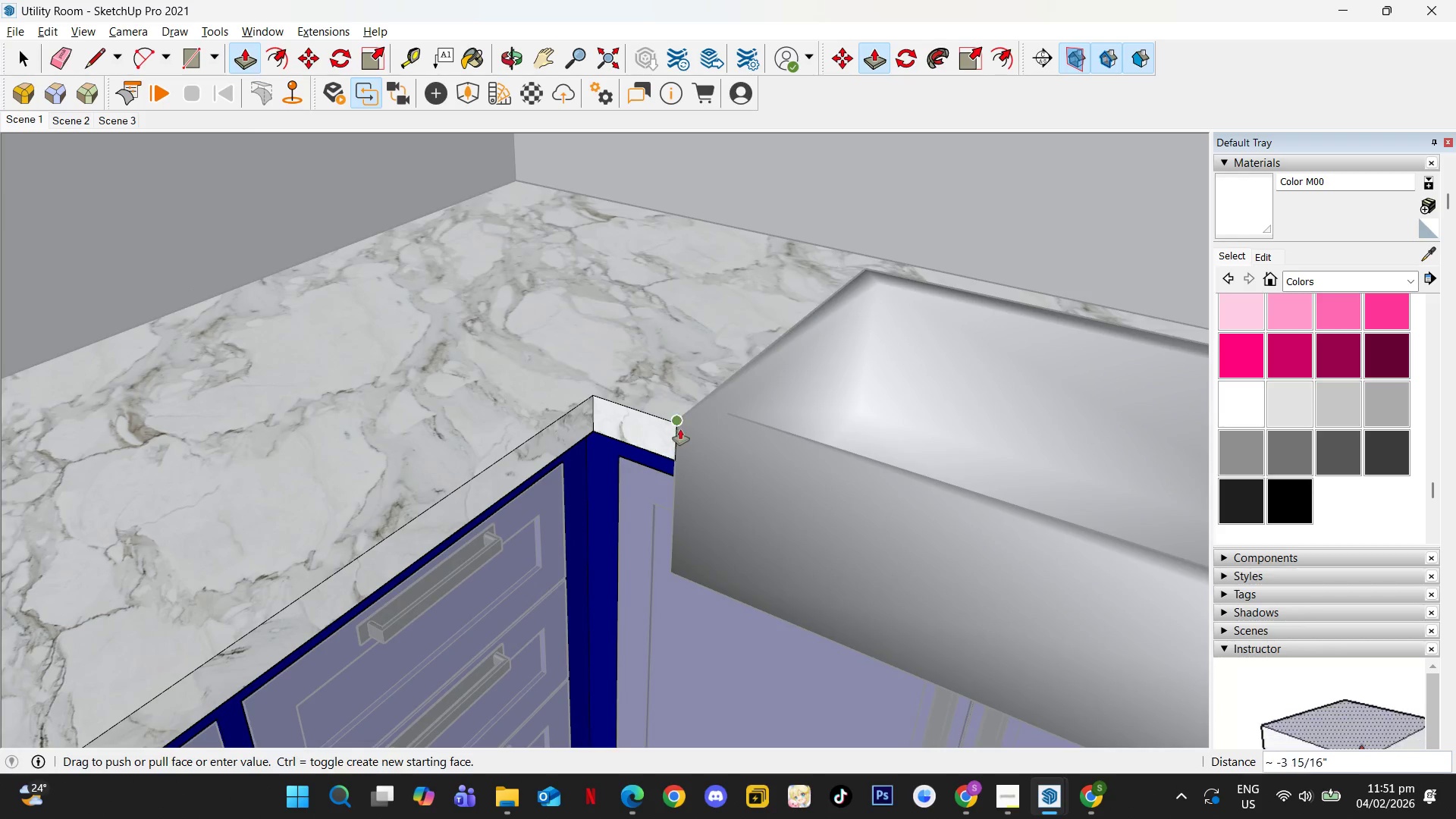 
left_click([673, 425])
 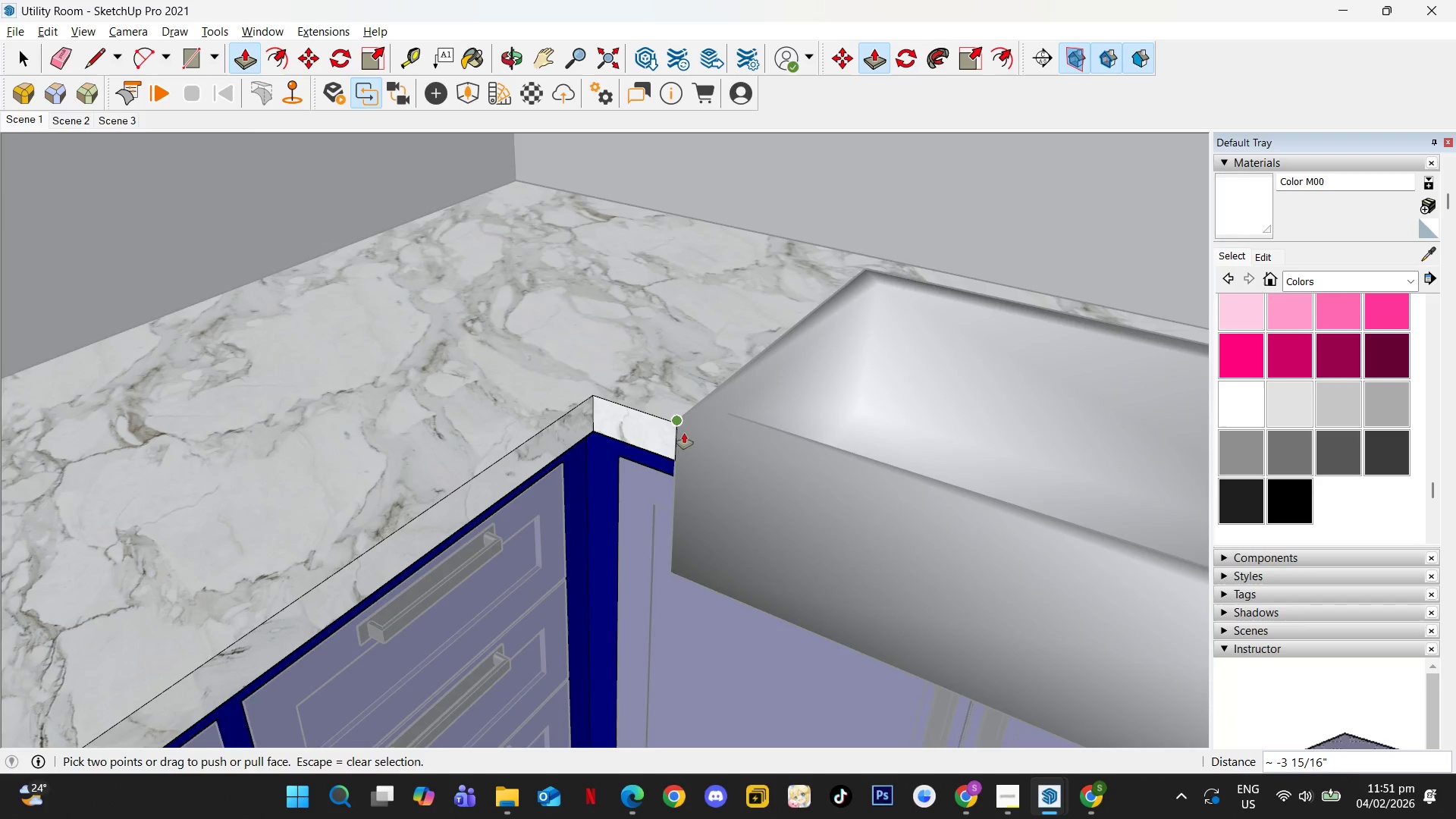 
hold_key(key=ShiftLeft, duration=0.42)
 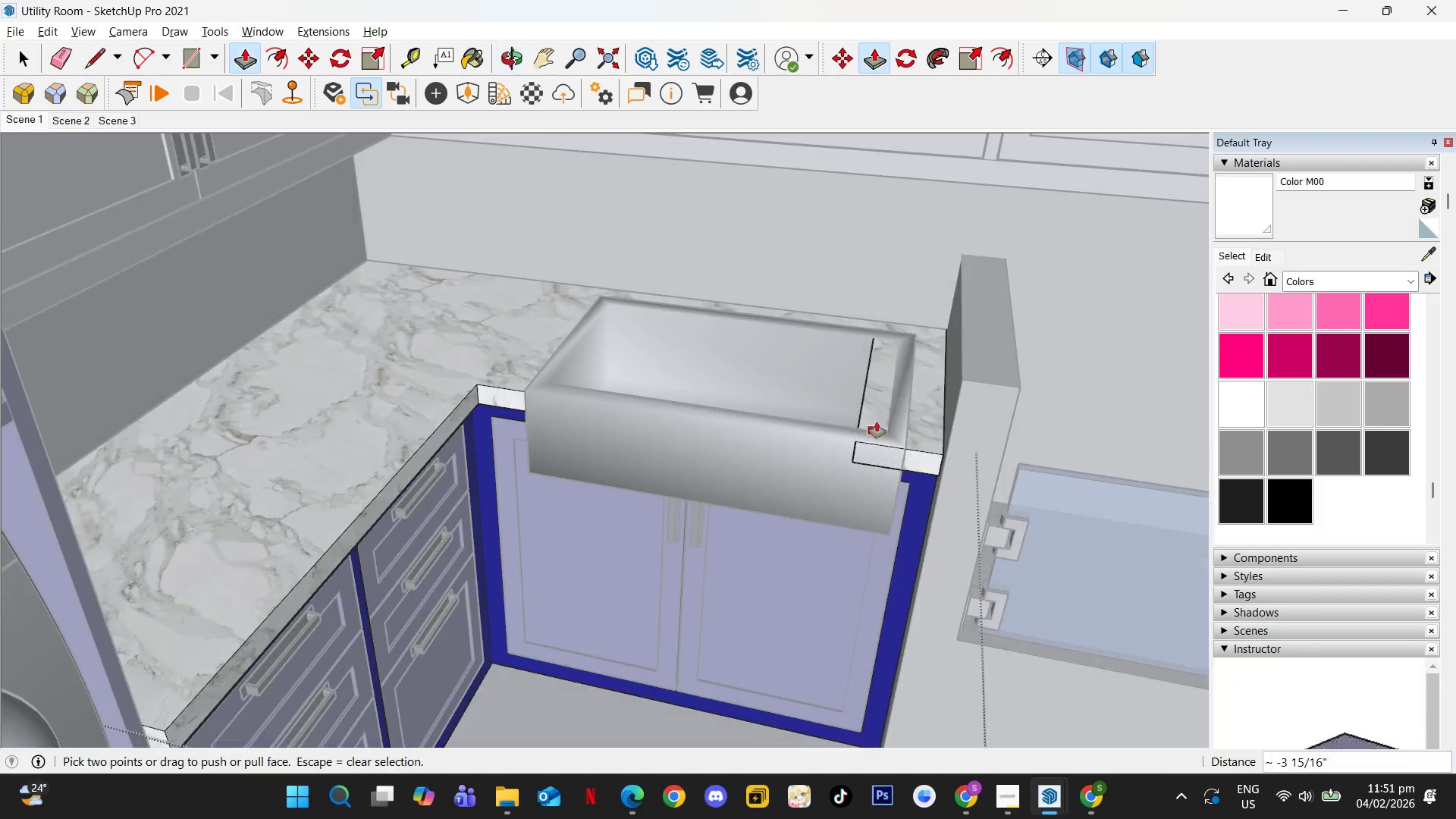 
scroll: coordinate [877, 459], scroll_direction: down, amount: 7.0
 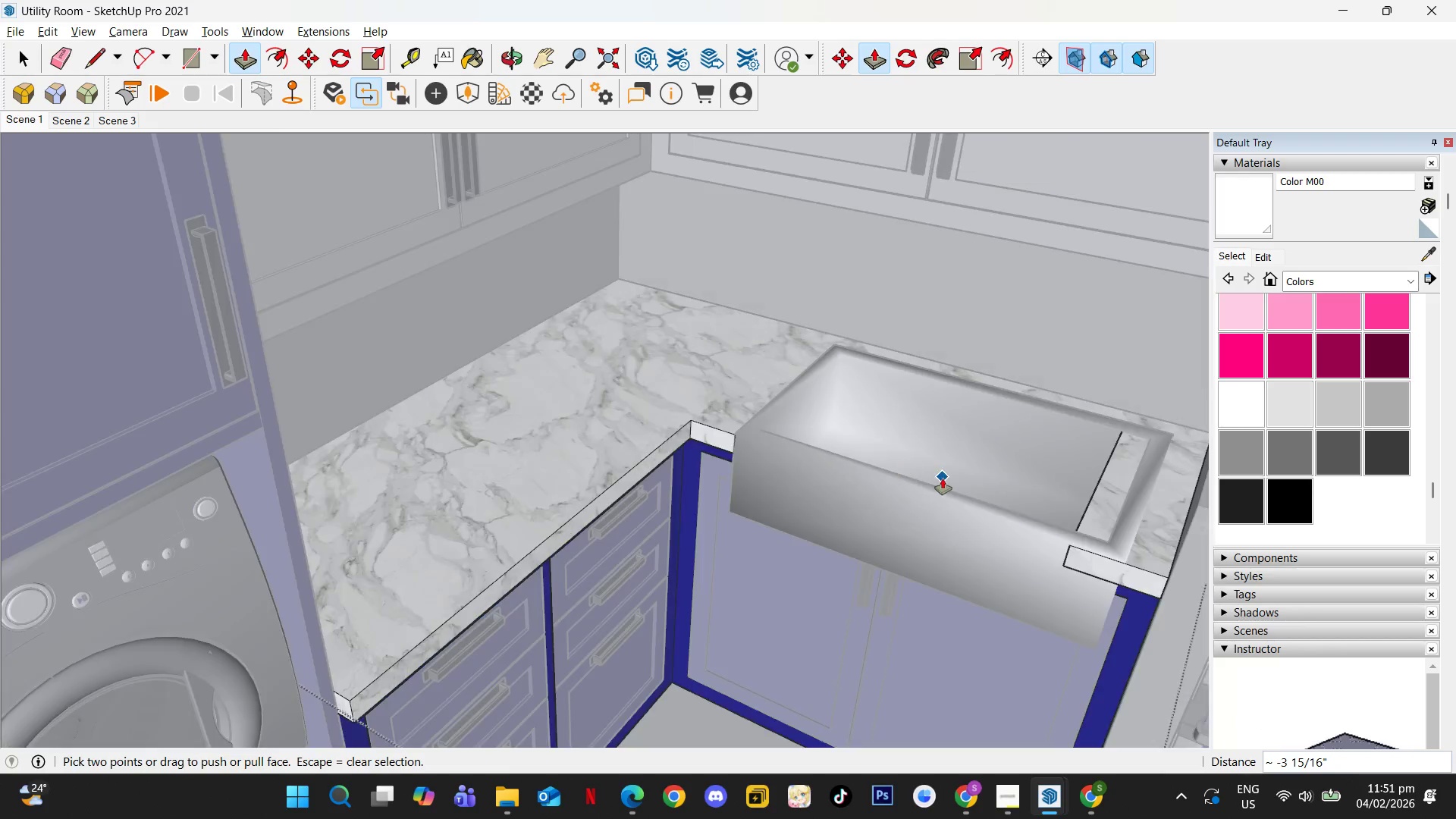 
key(Space)
 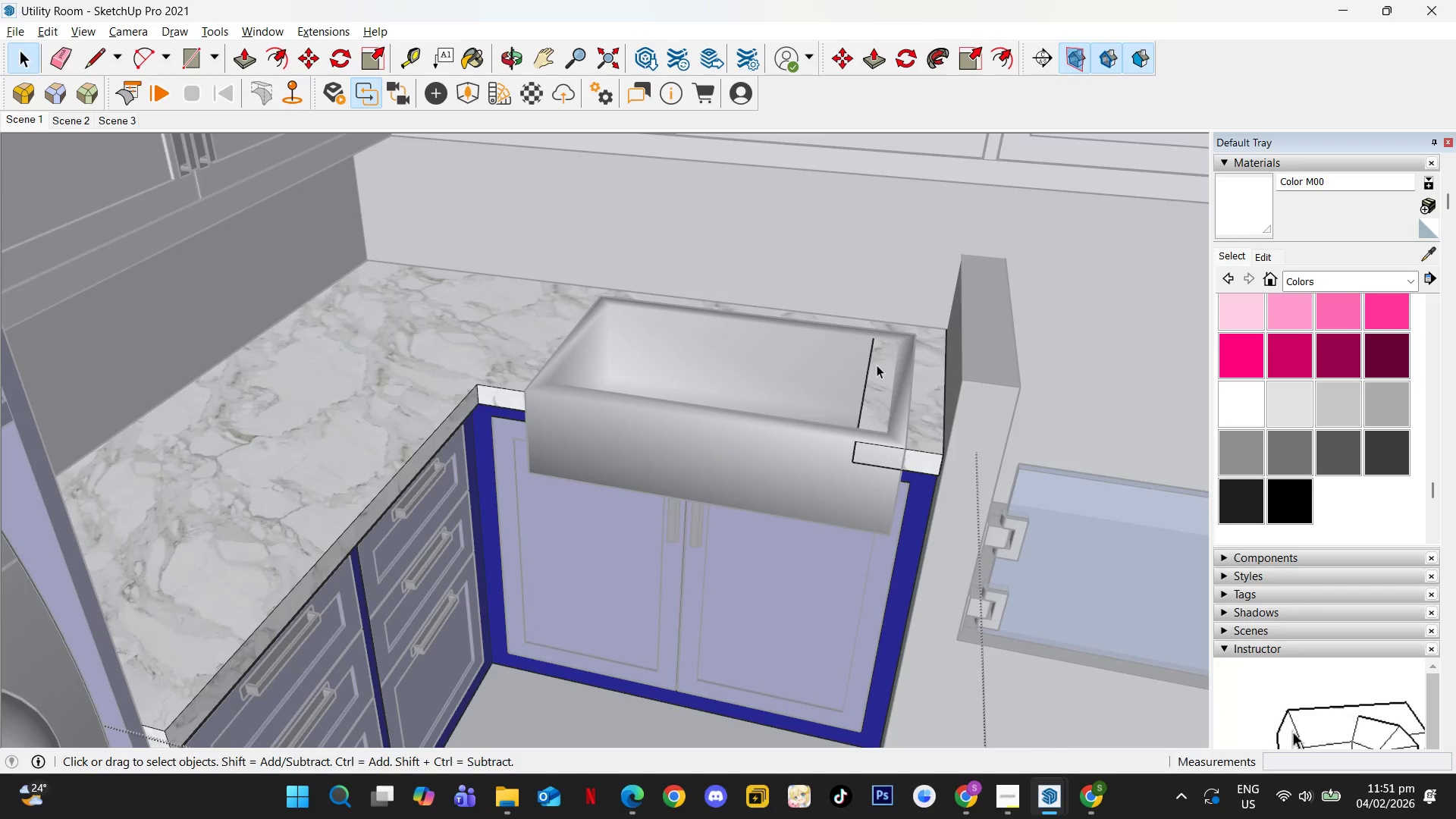 
scroll: coordinate [855, 427], scroll_direction: up, amount: 4.0
 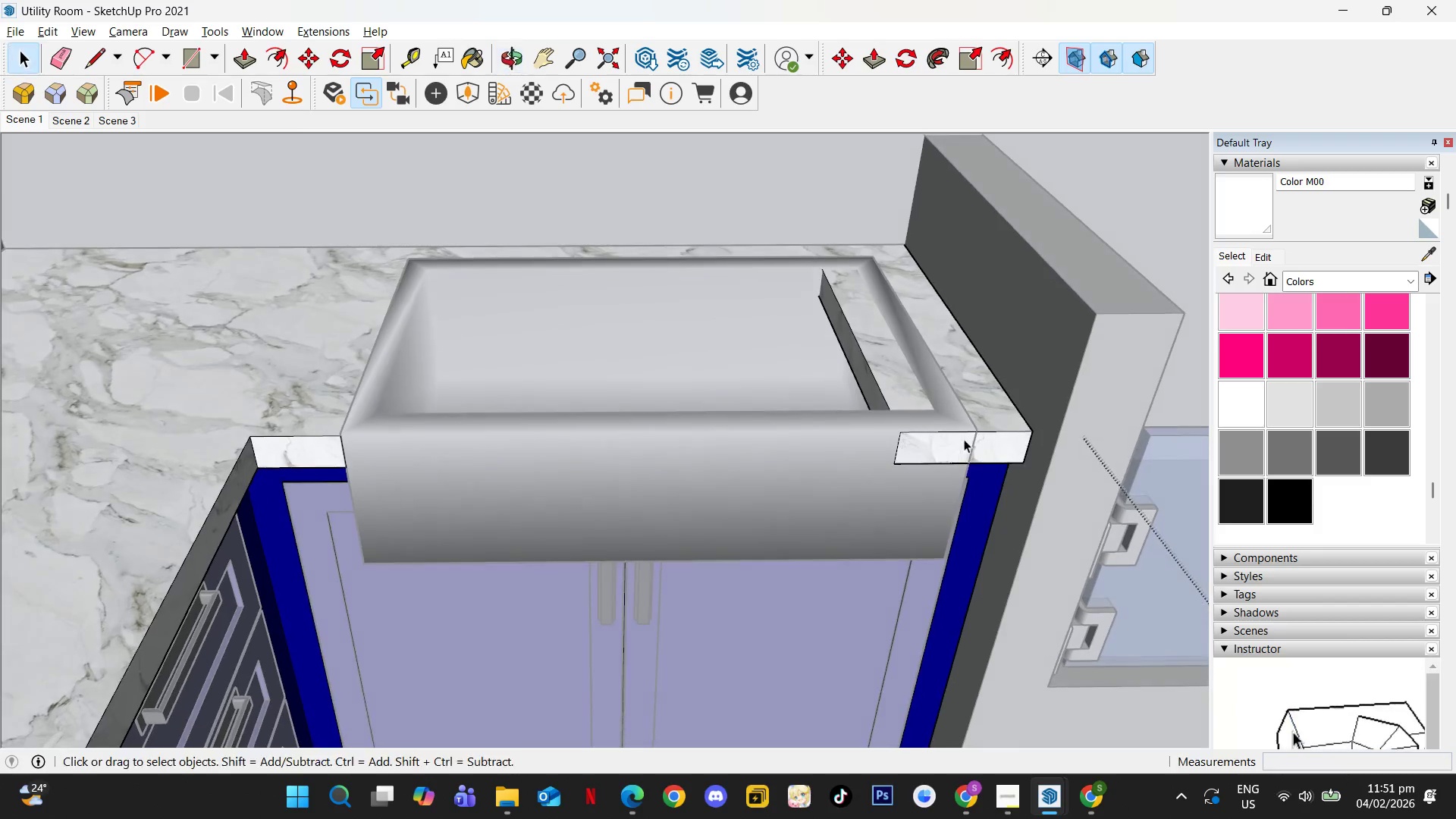 
key(P)
 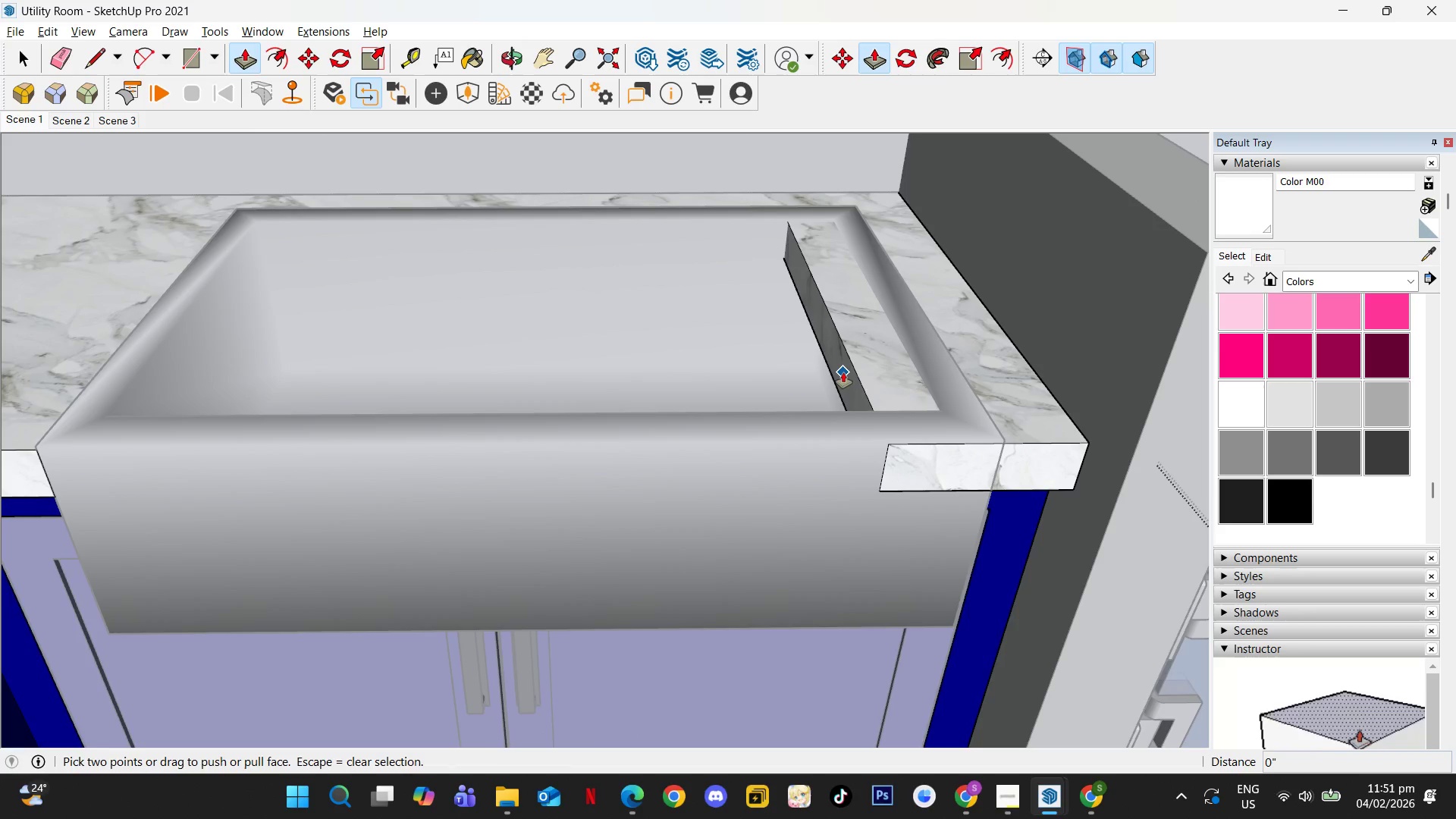 
scroll: coordinate [904, 391], scroll_direction: up, amount: 4.0
 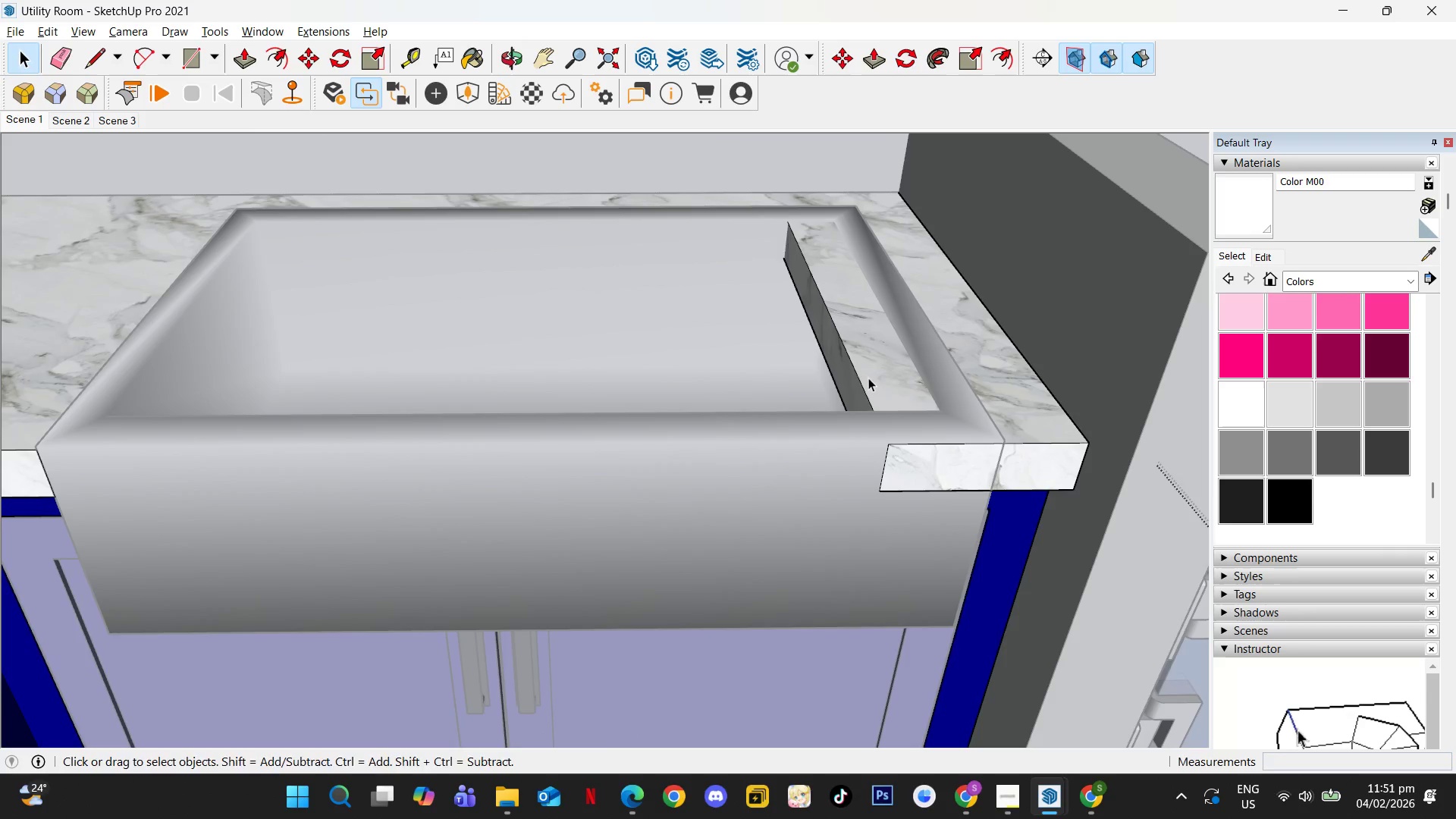 
key(Escape)
 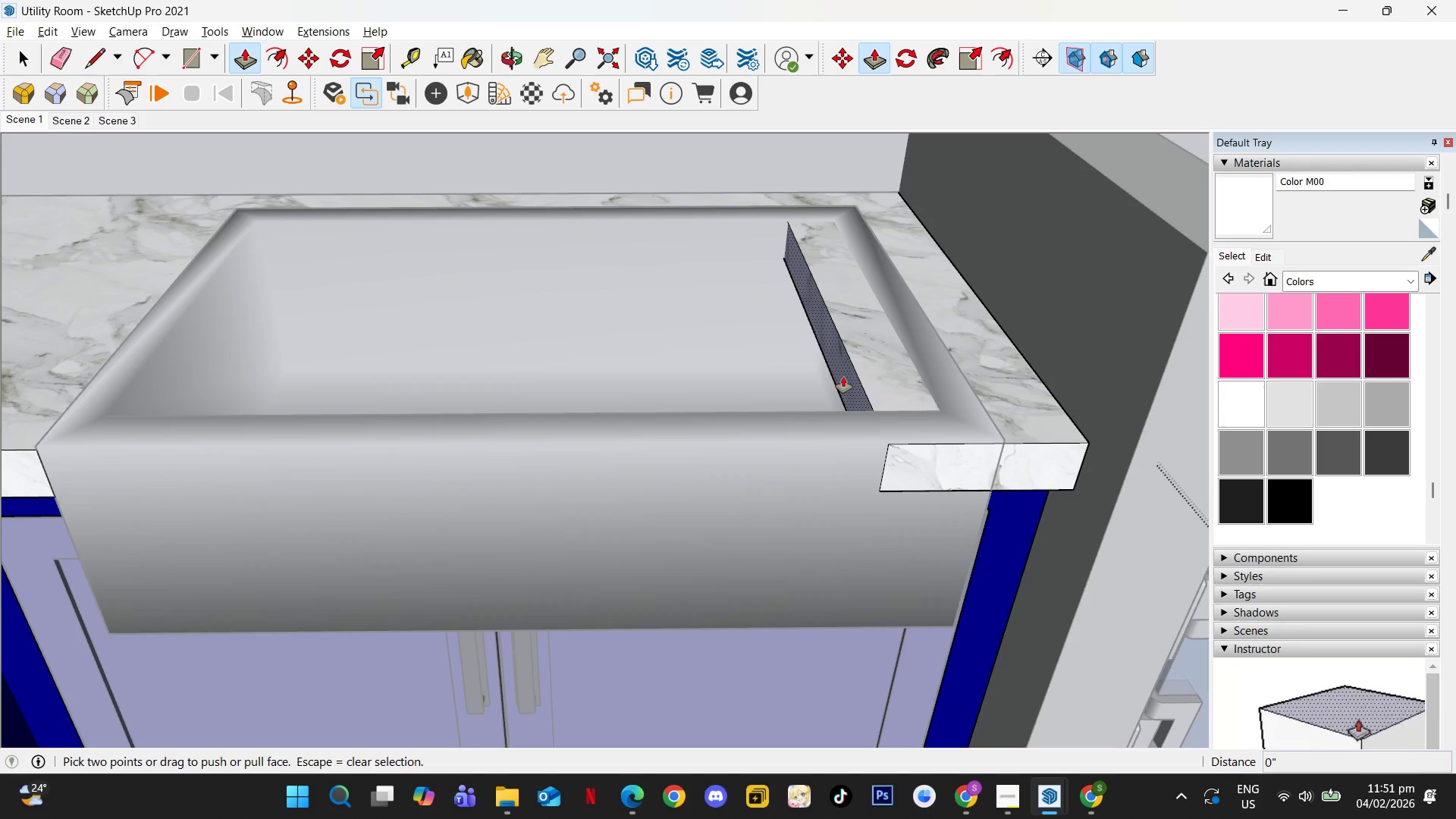 
left_click([843, 378])
 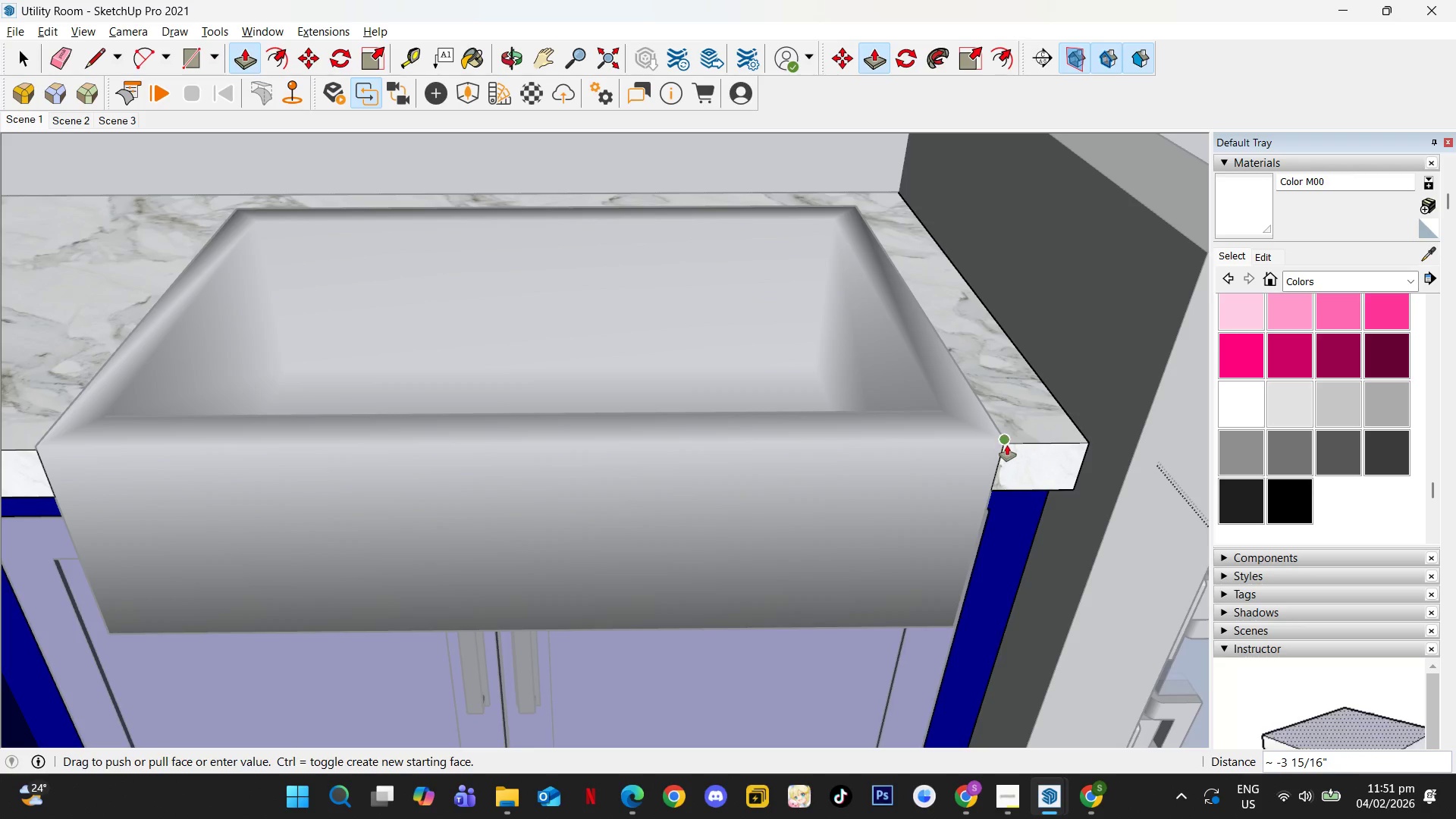 
left_click([1007, 445])
 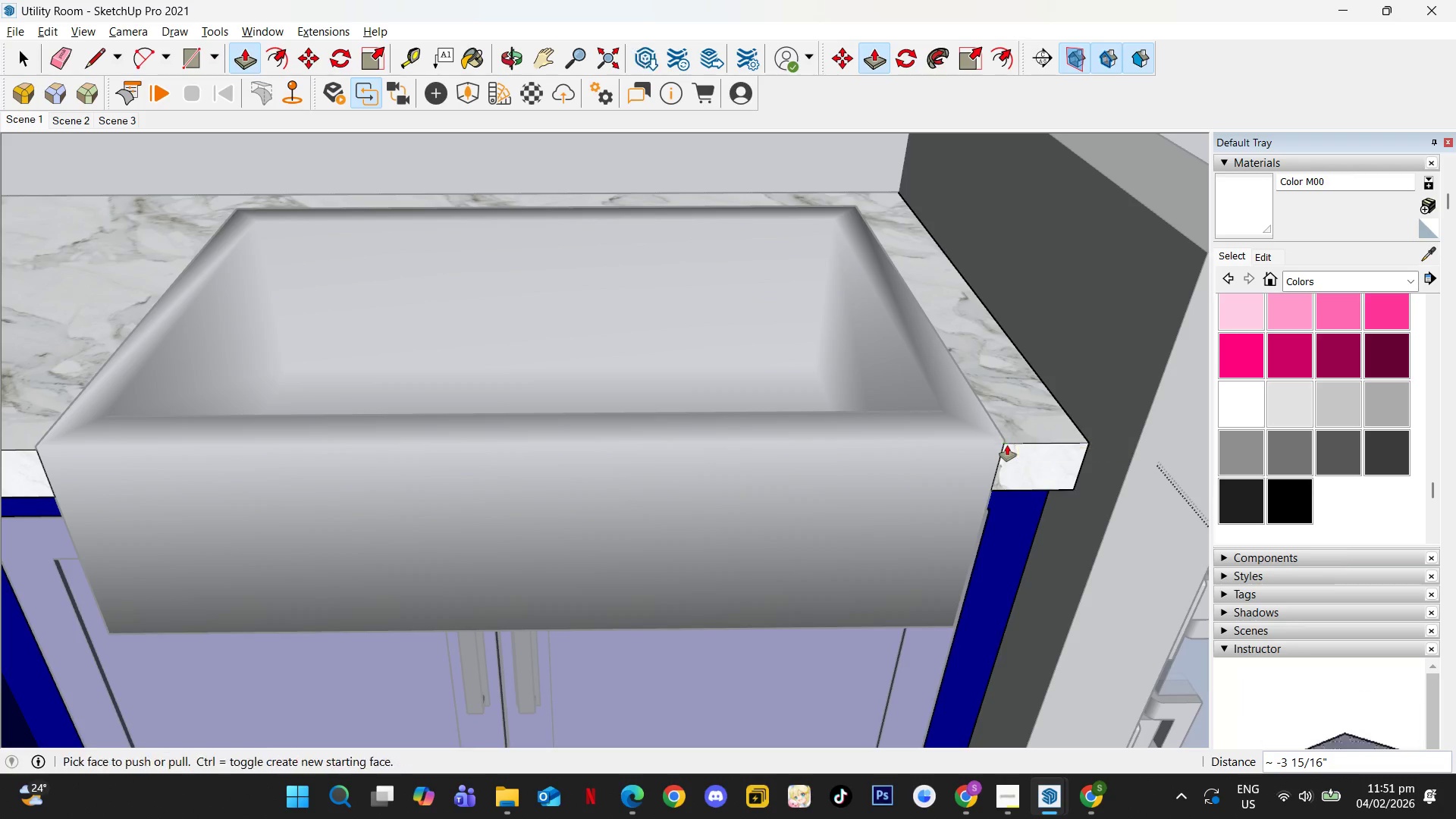 
key(Space)
 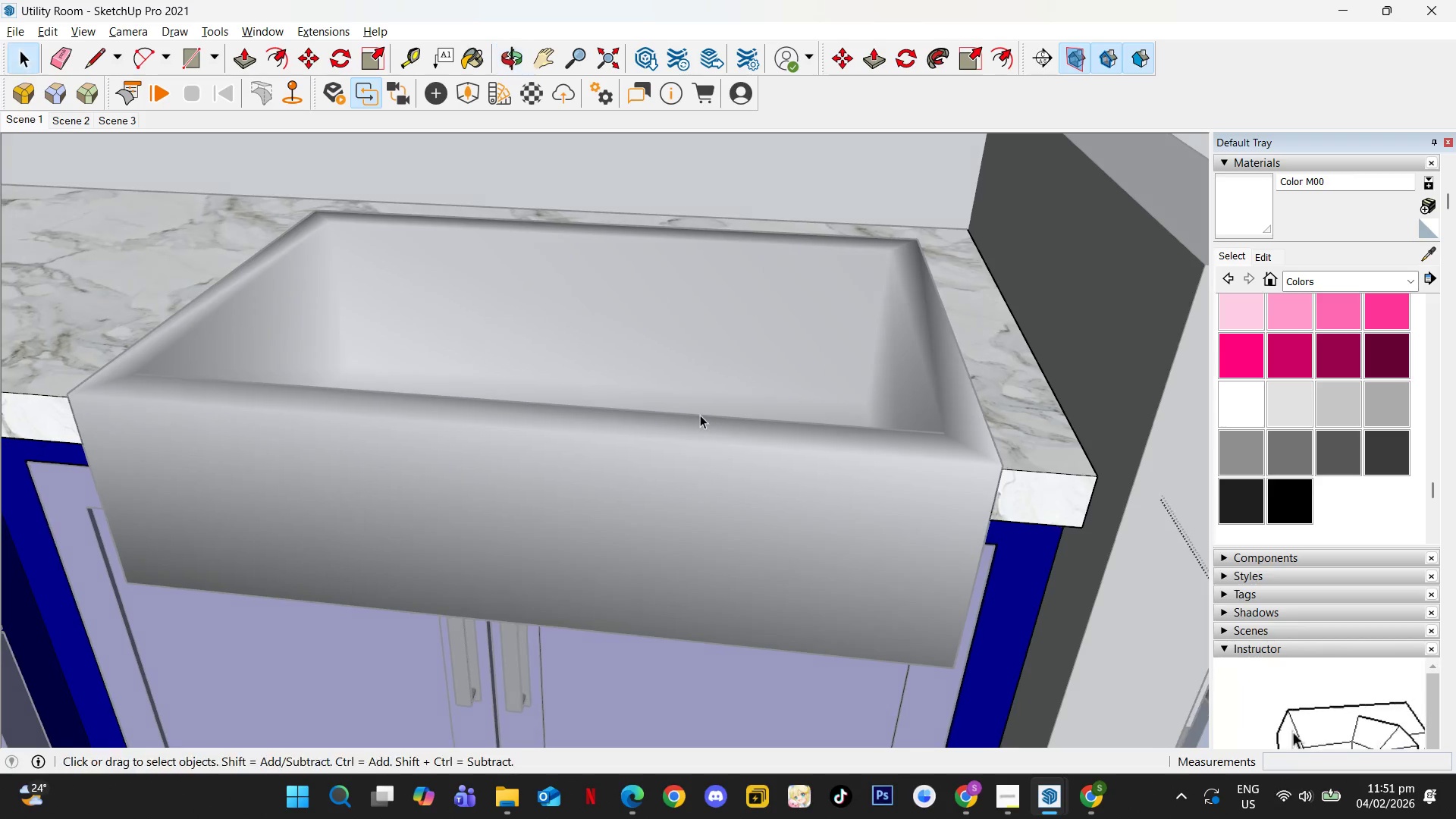 
key(Backquote)
 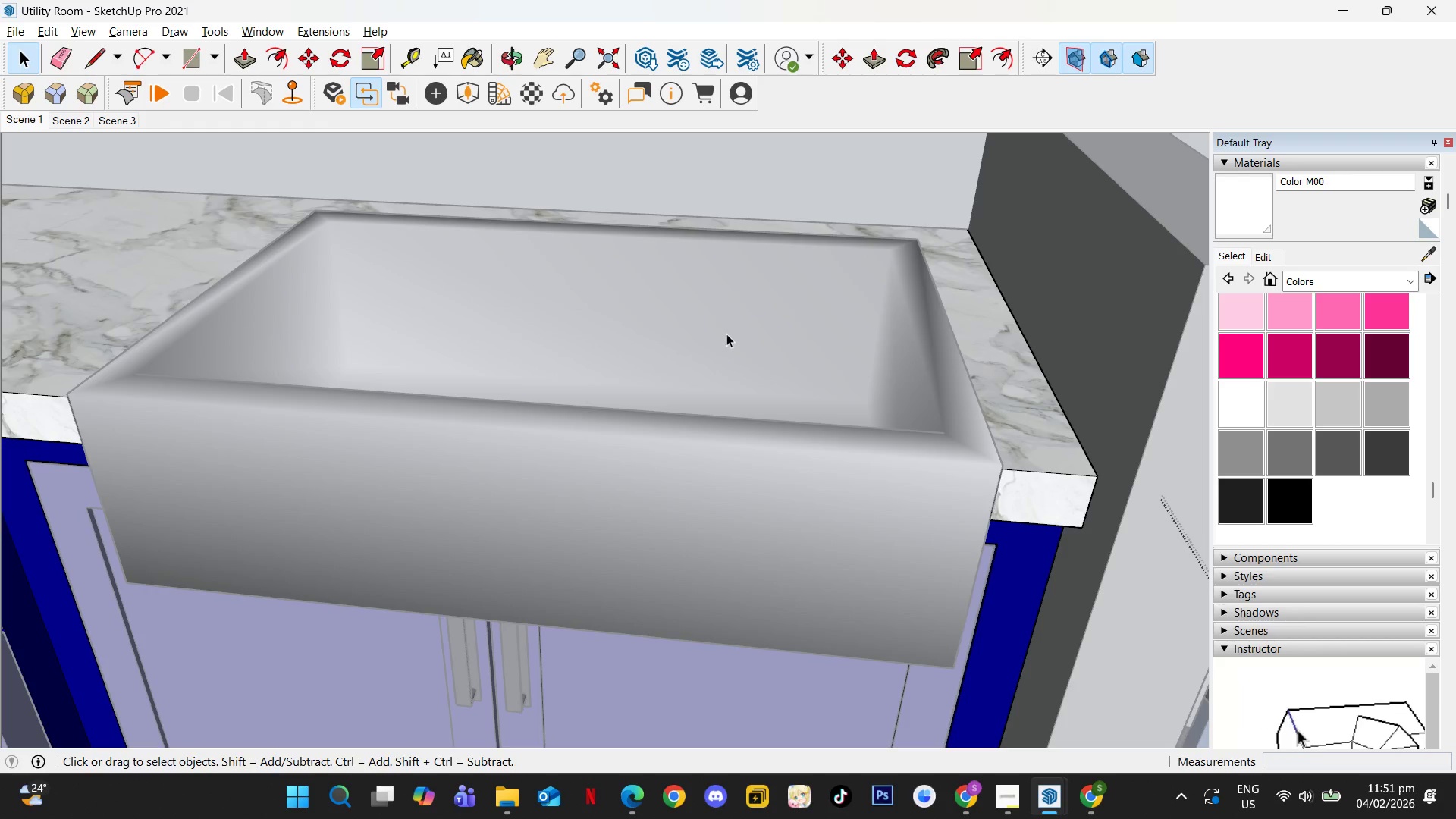 
key(Space)
 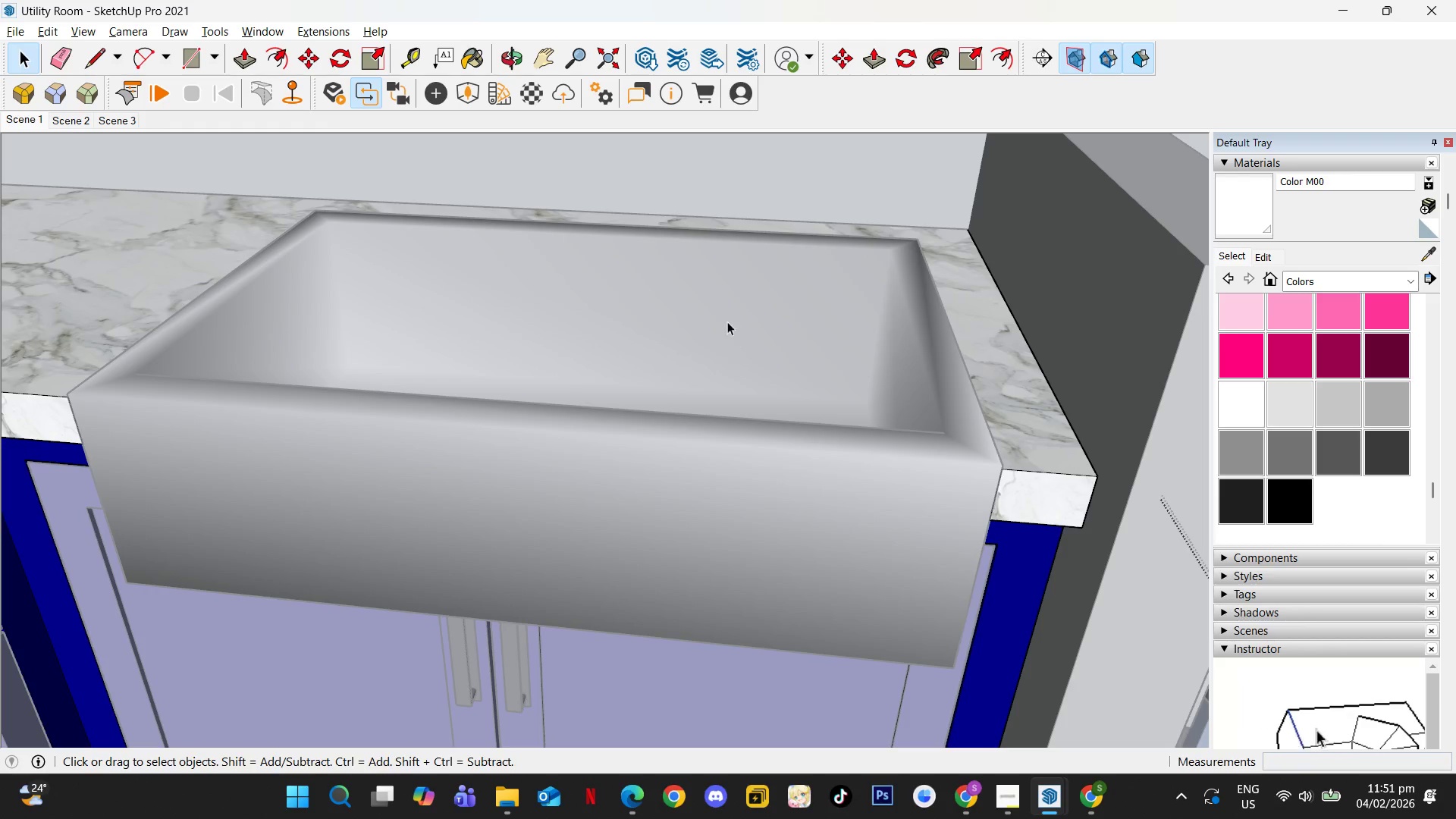 
key(Escape)
 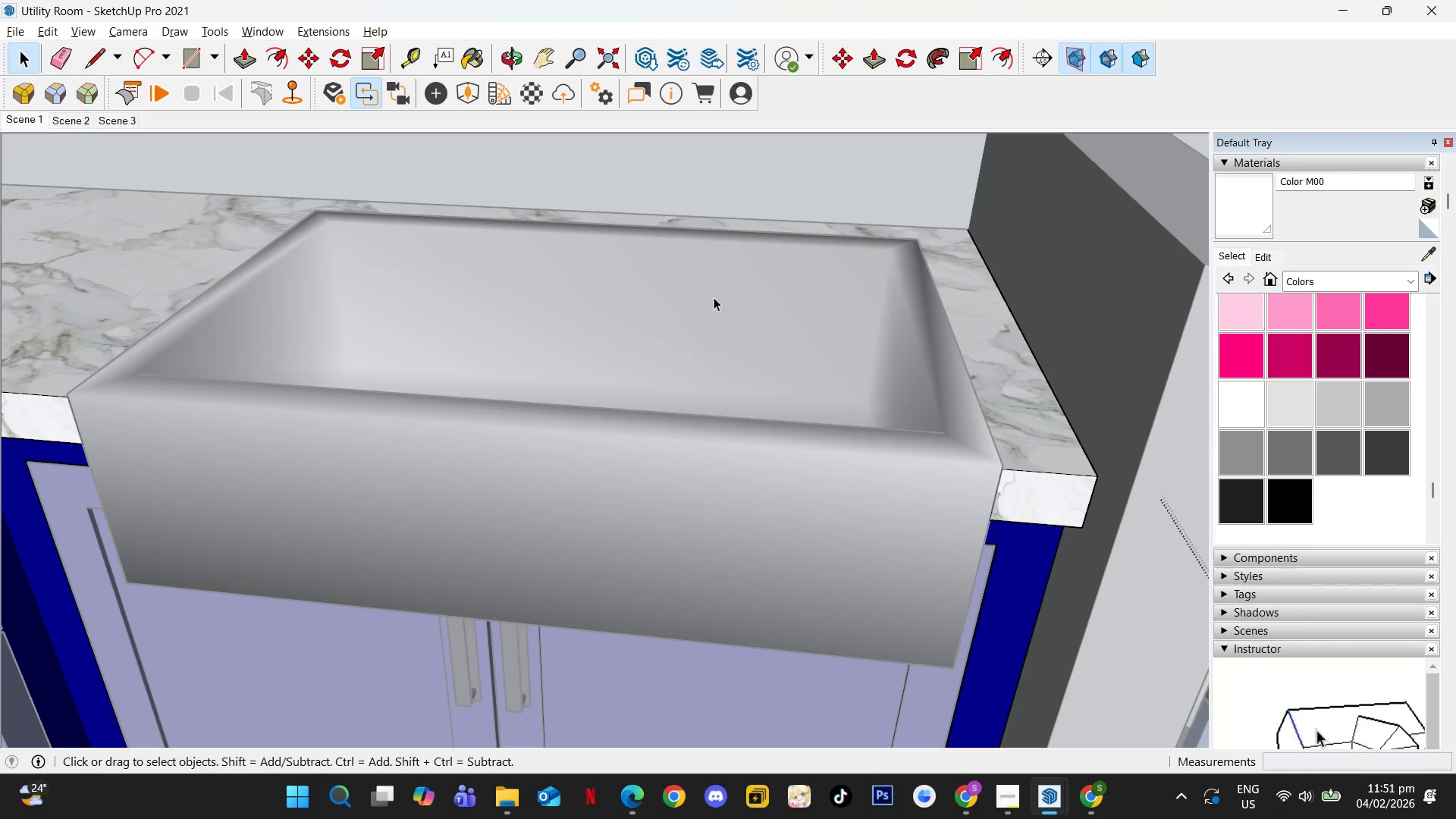 
key(Backquote)
 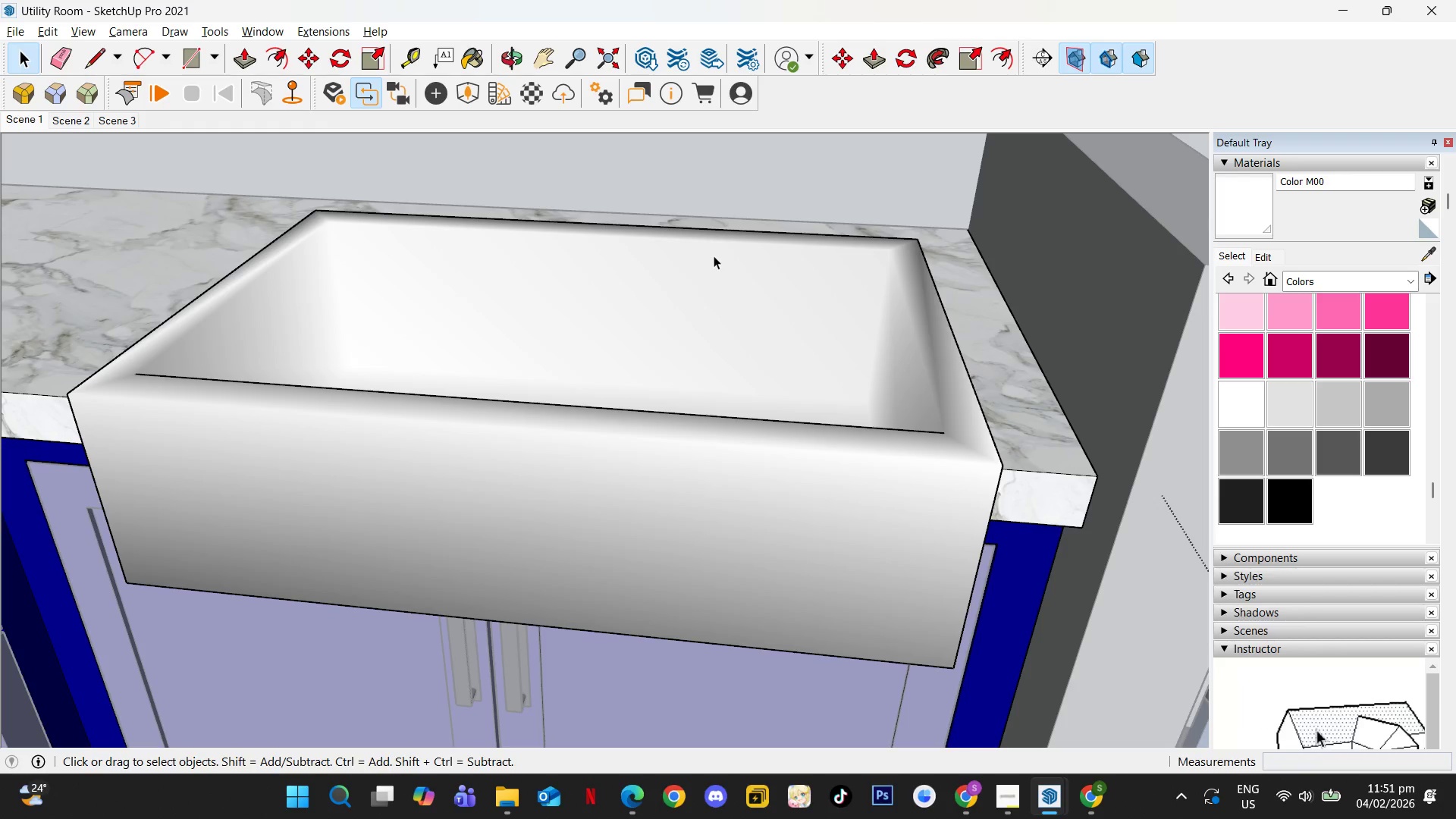 
scroll: coordinate [711, 329], scroll_direction: down, amount: 6.0
 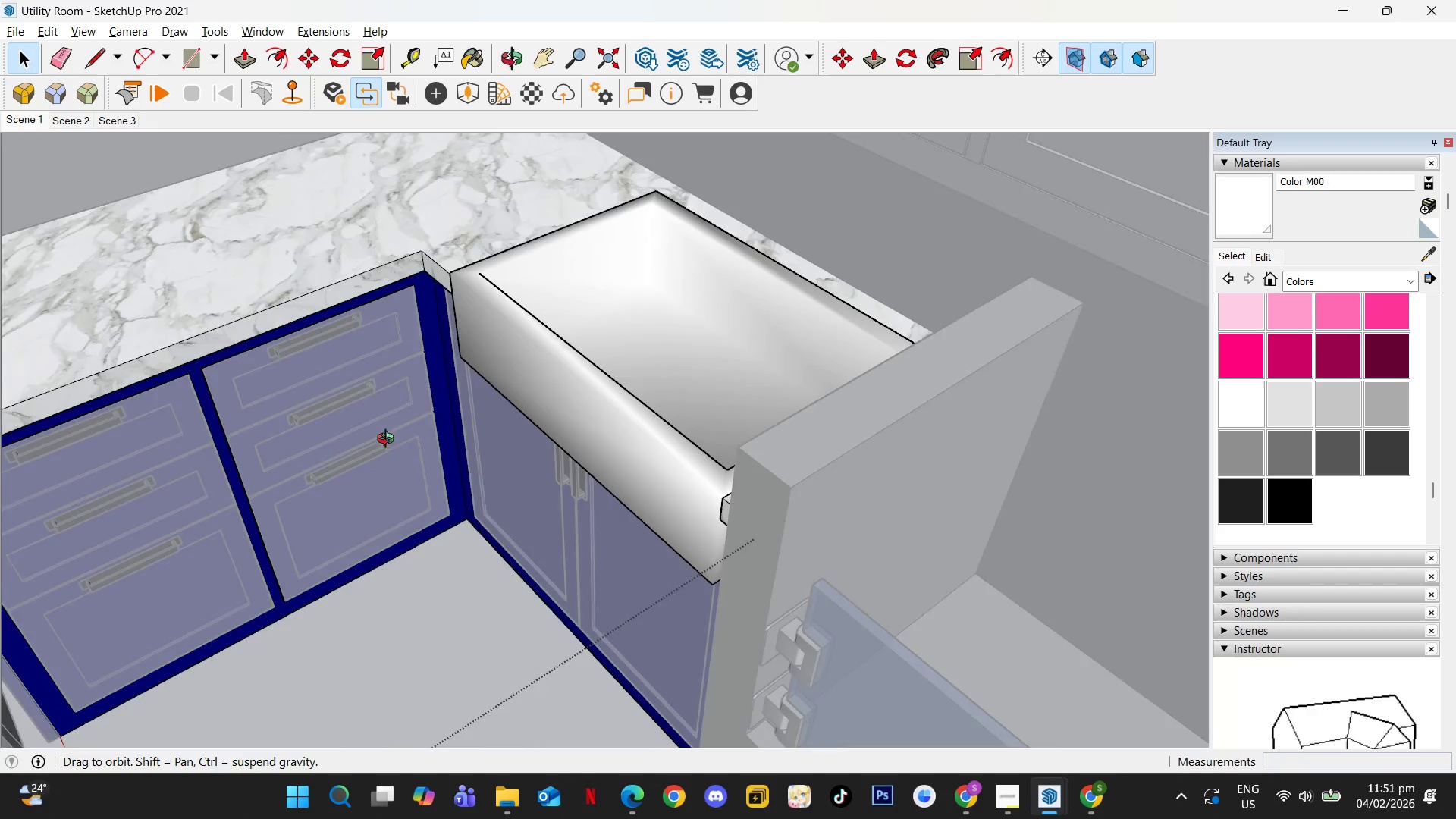 
key(Escape)
 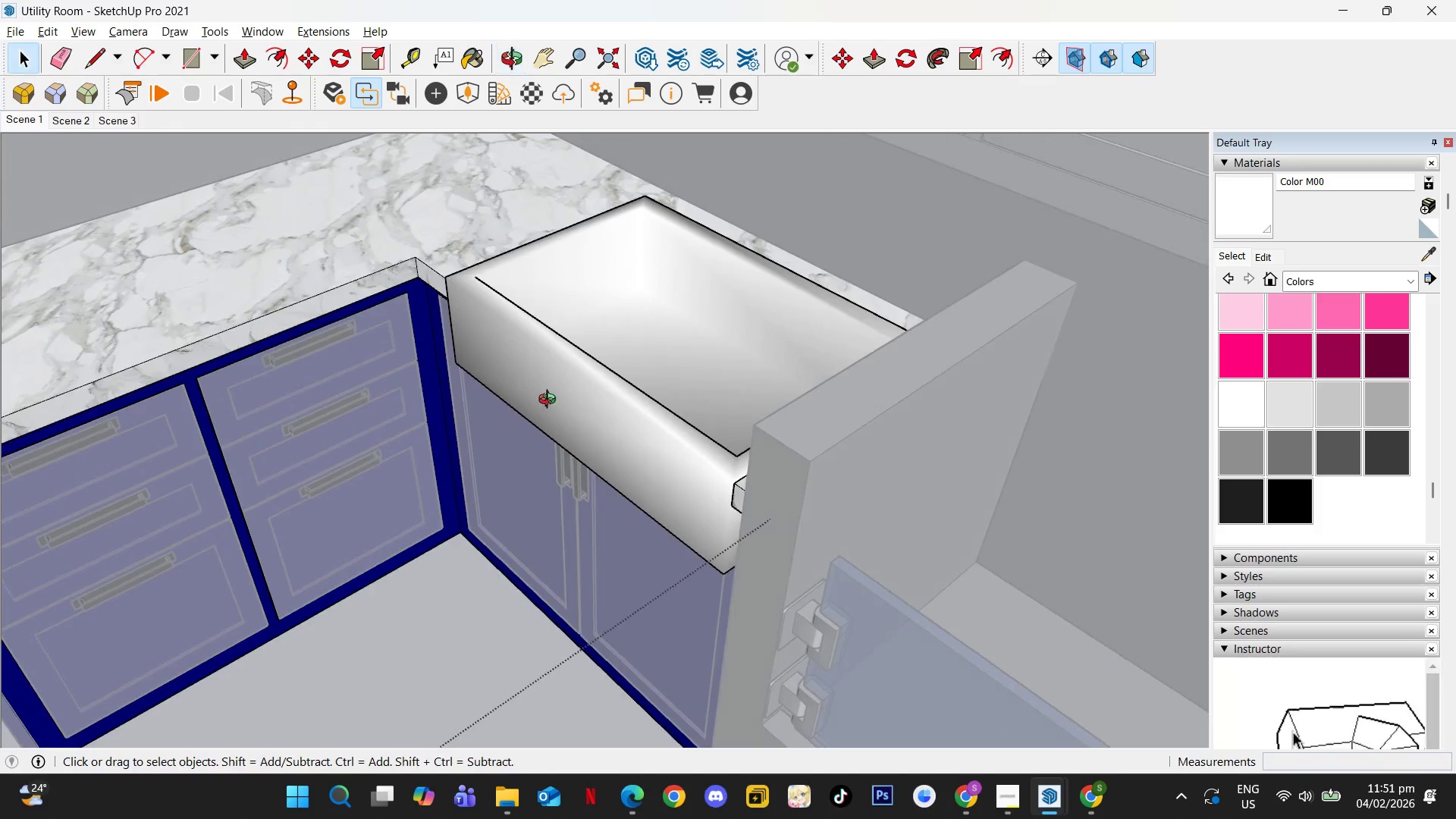 
key(Escape)
 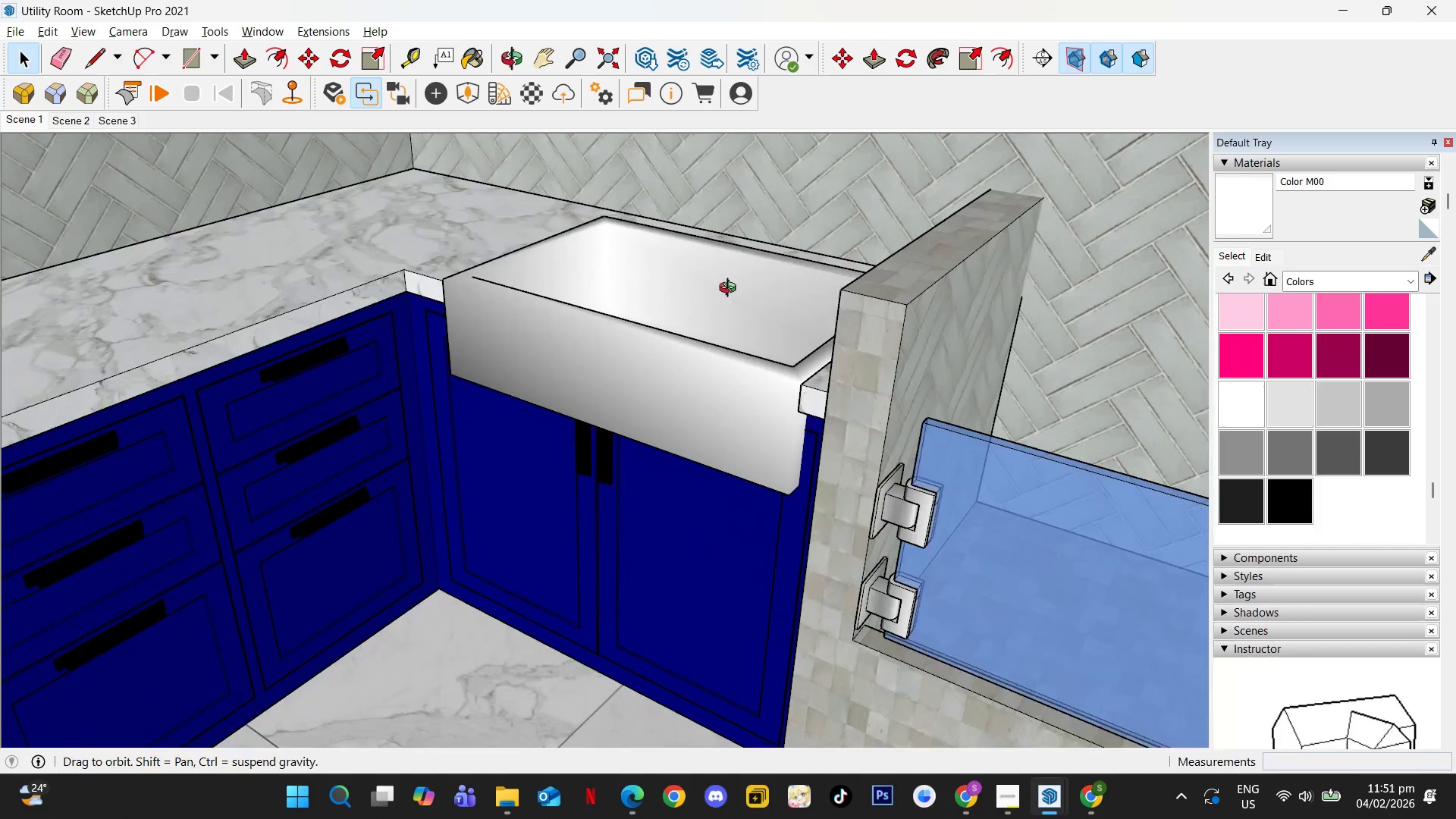 
hold_key(key=ShiftLeft, duration=0.34)
 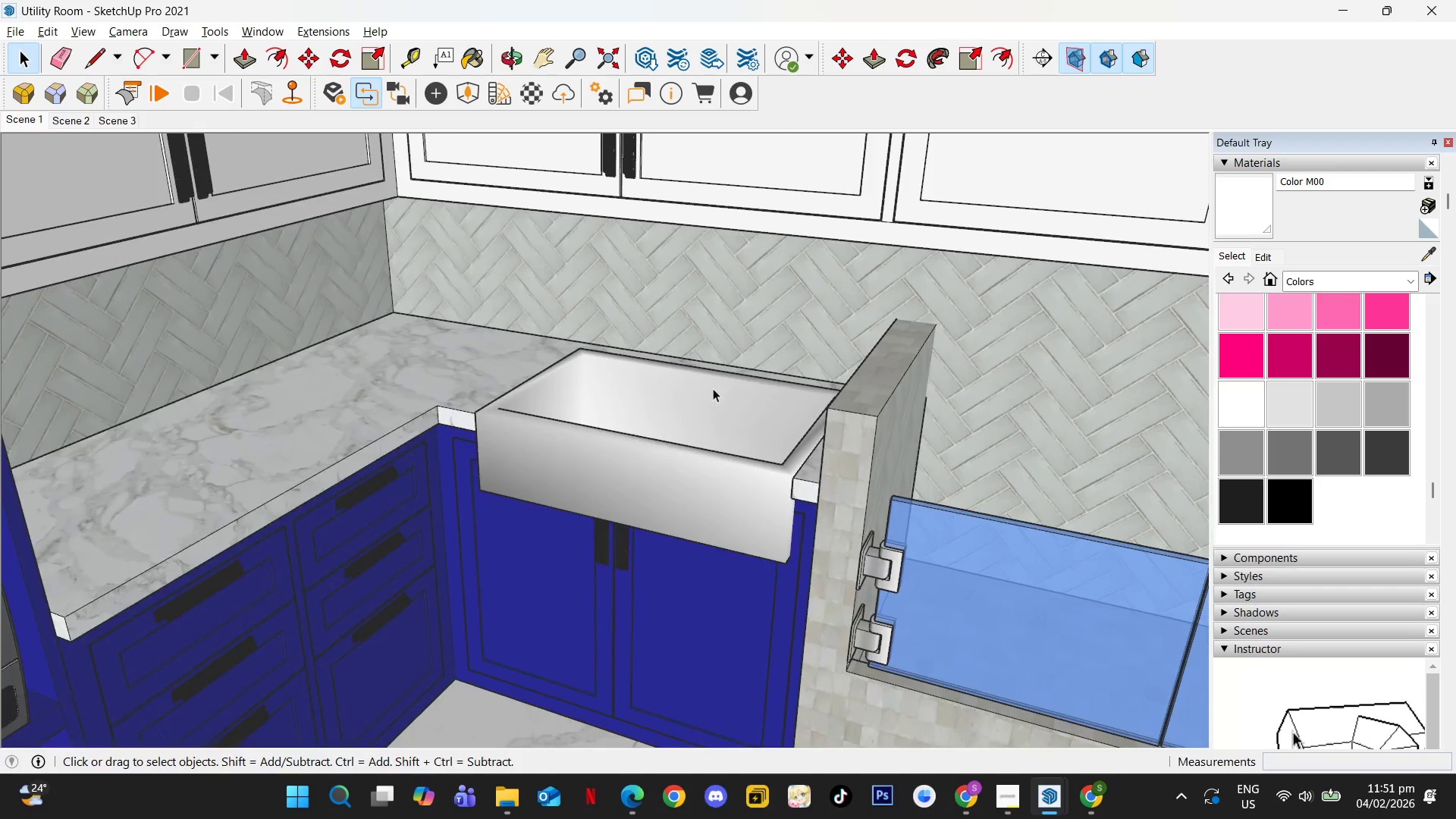 
scroll: coordinate [797, 253], scroll_direction: down, amount: 2.0
 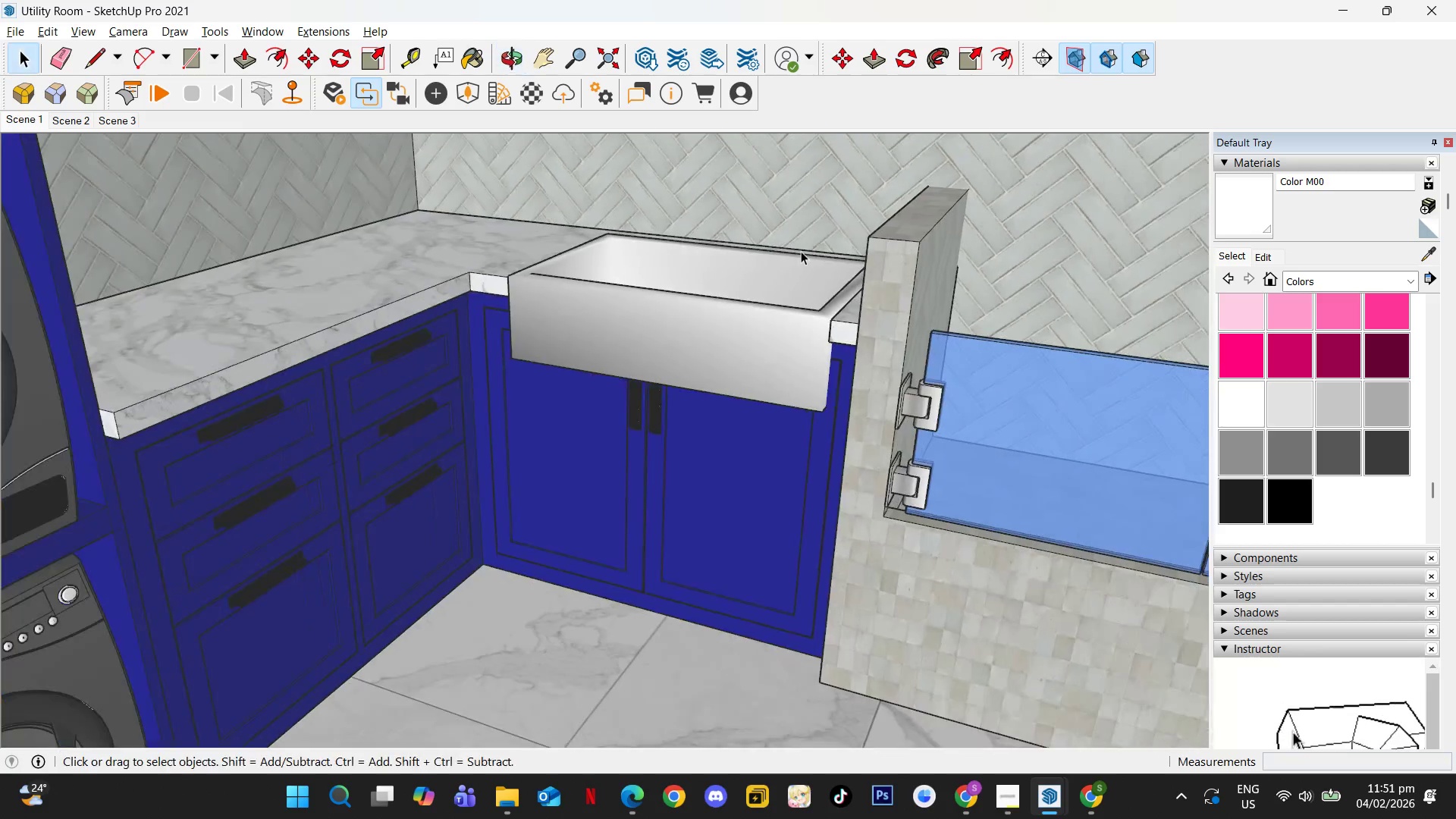 
left_click([660, 397])
 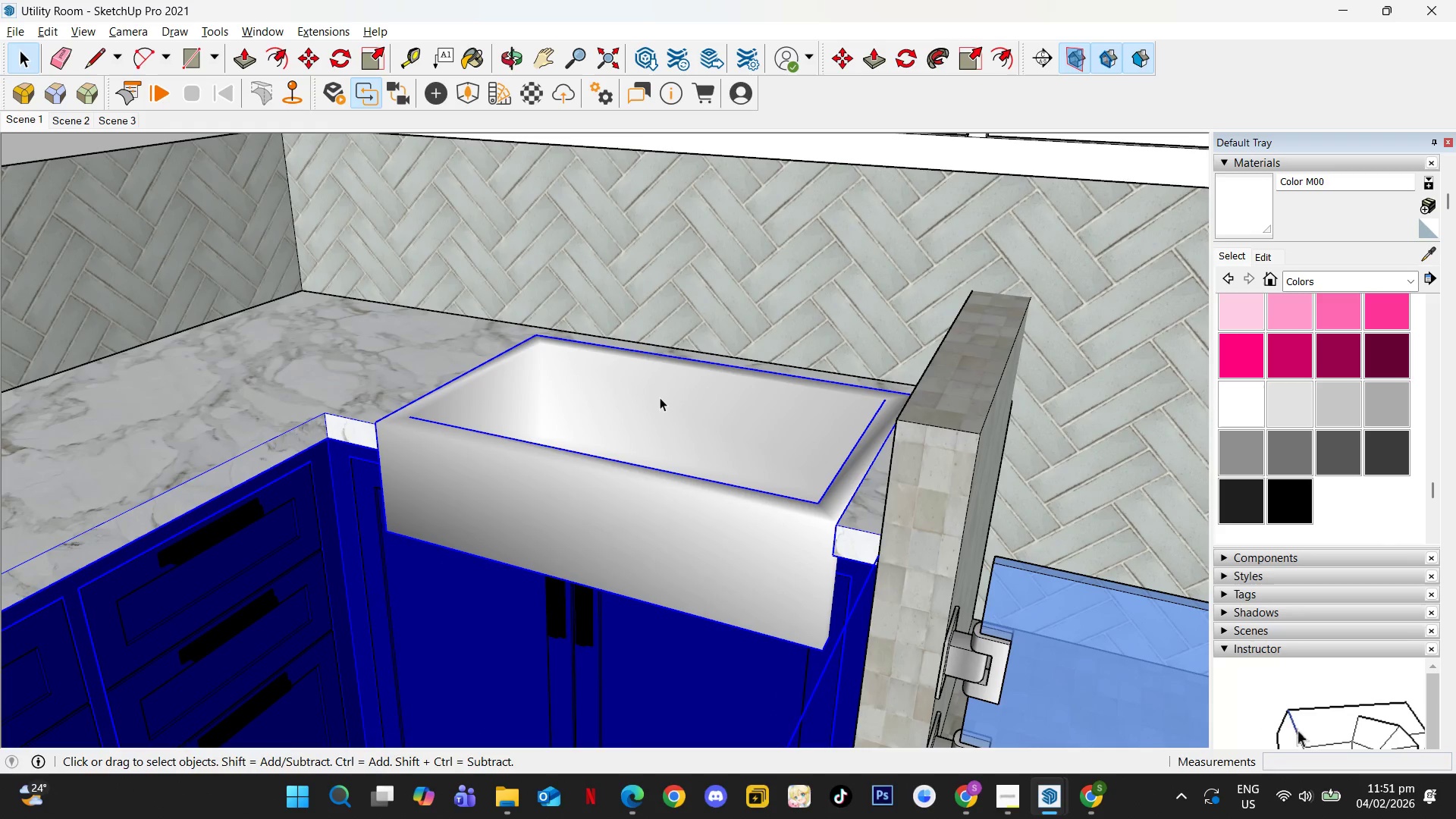 
scroll: coordinate [710, 388], scroll_direction: up, amount: 3.0
 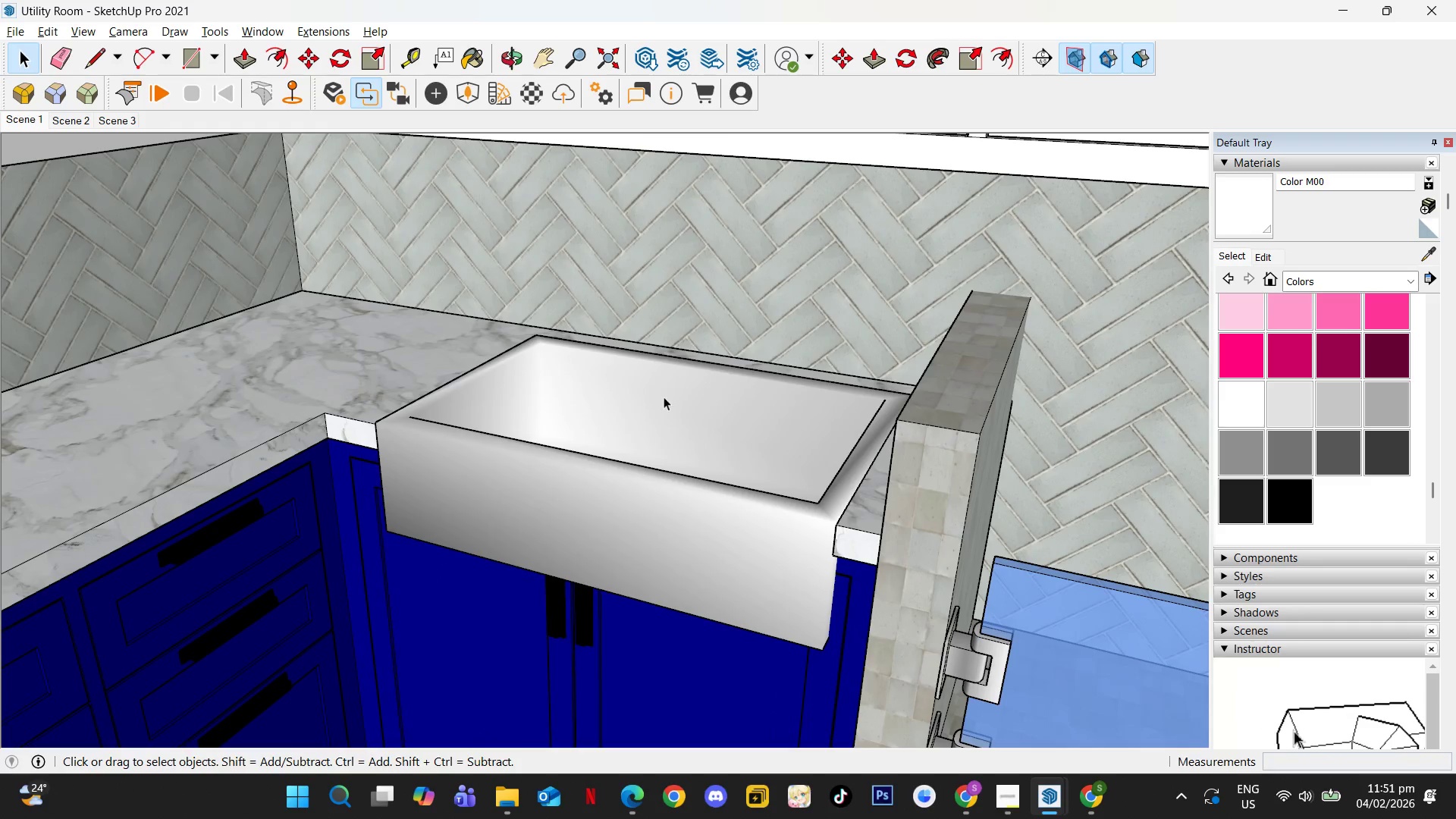 
double_click([660, 397])
 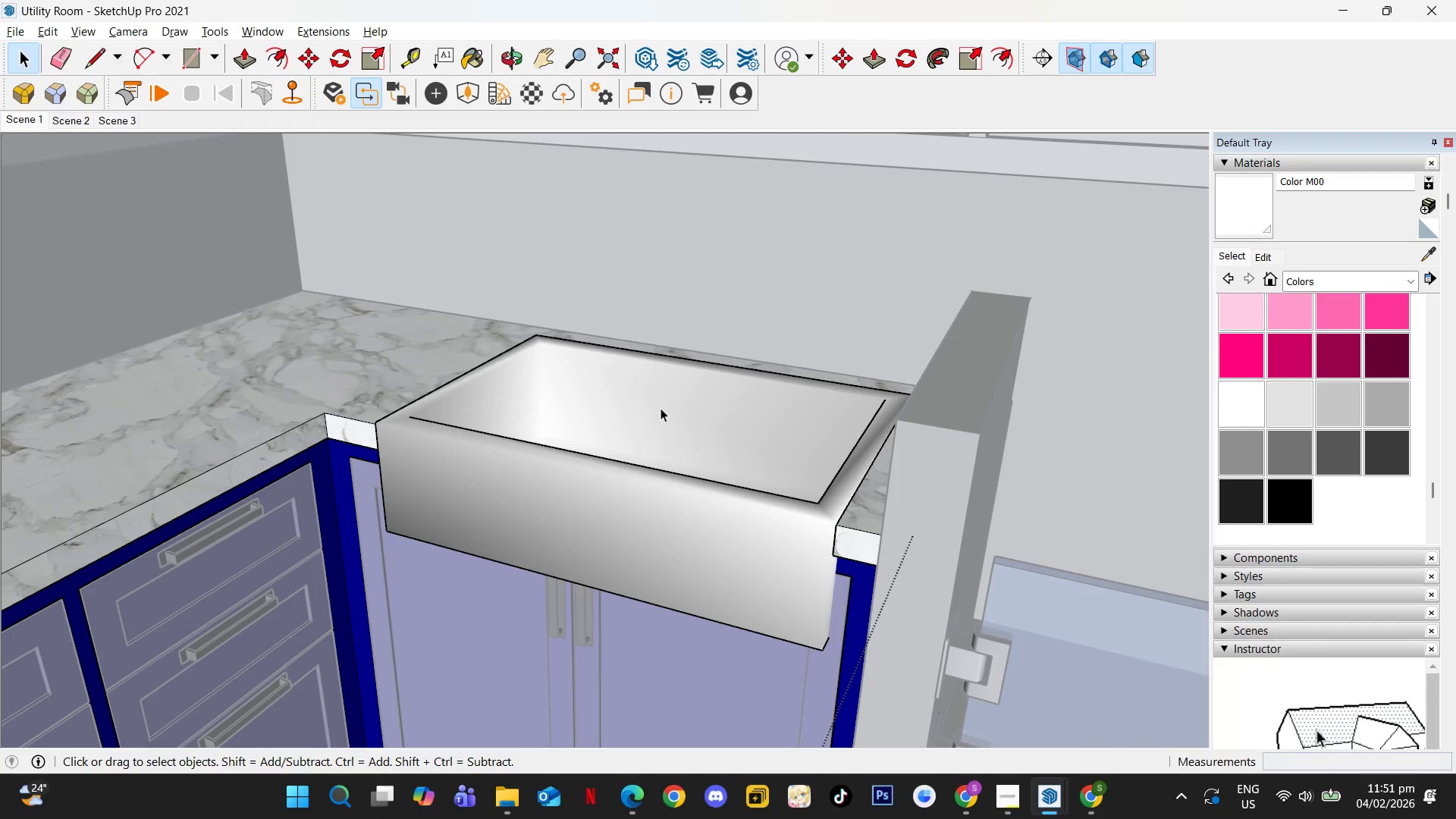 
triple_click([661, 409])
 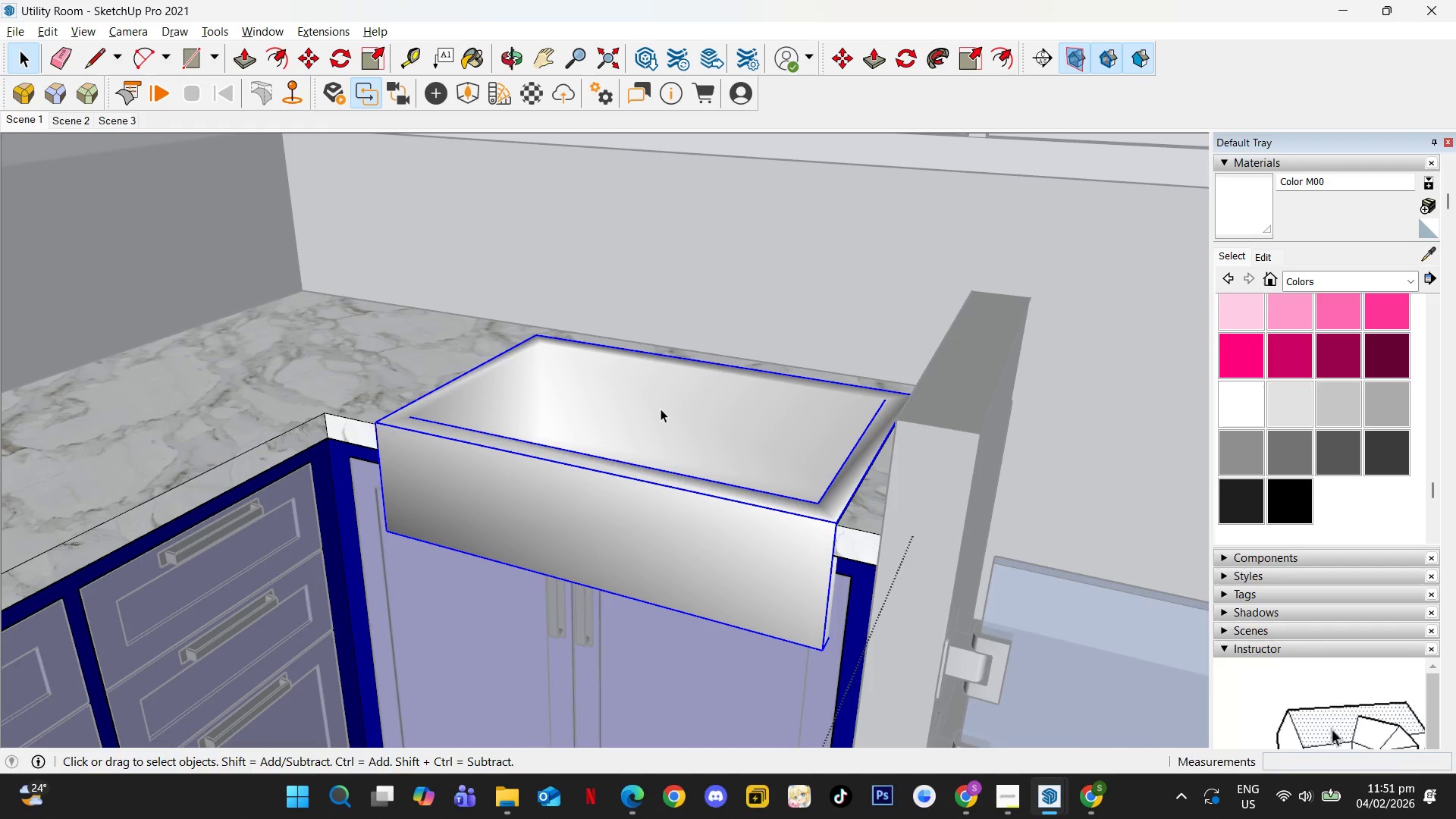 
key(S)
 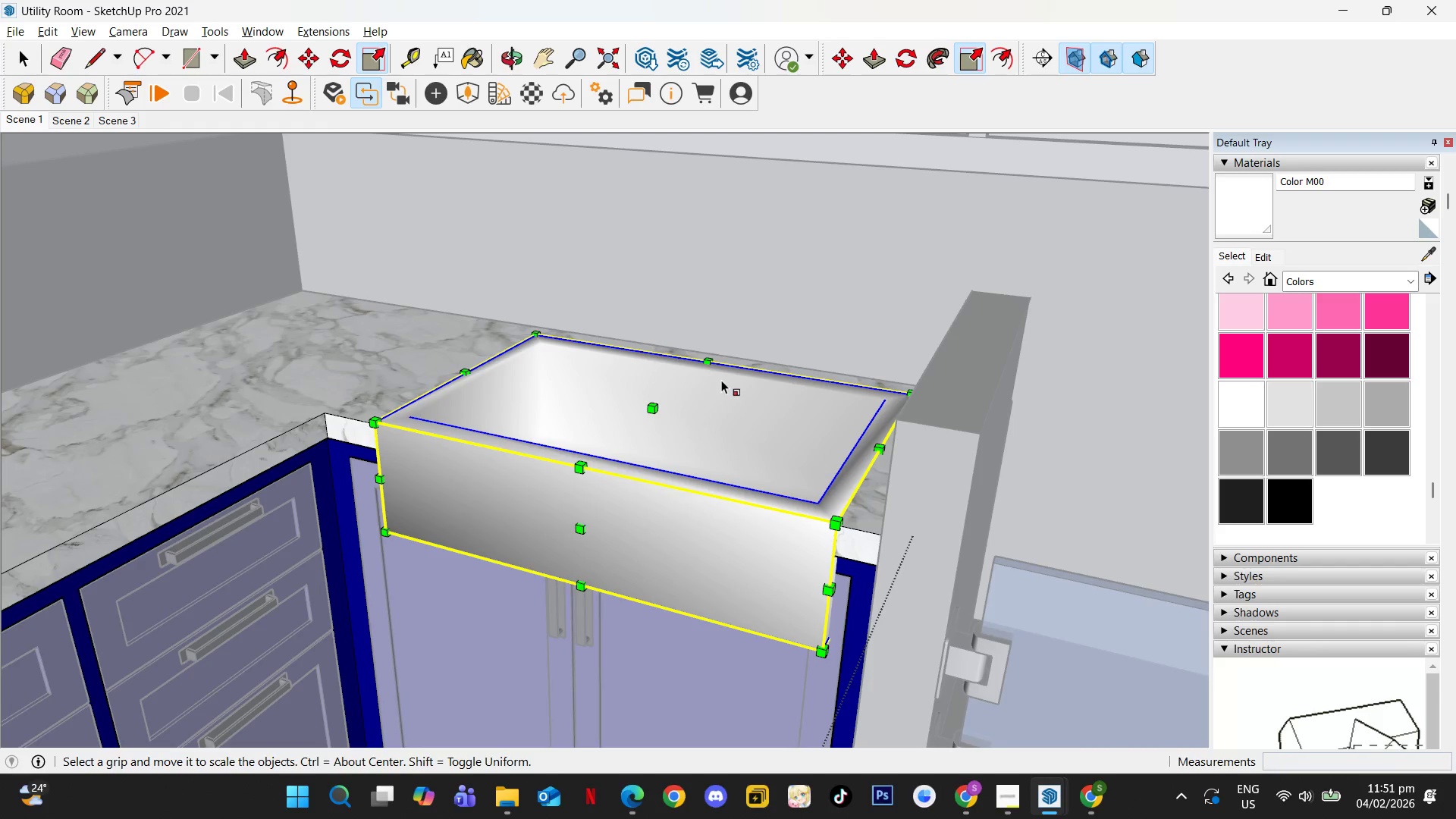 
scroll: coordinate [721, 394], scroll_direction: up, amount: 3.0
 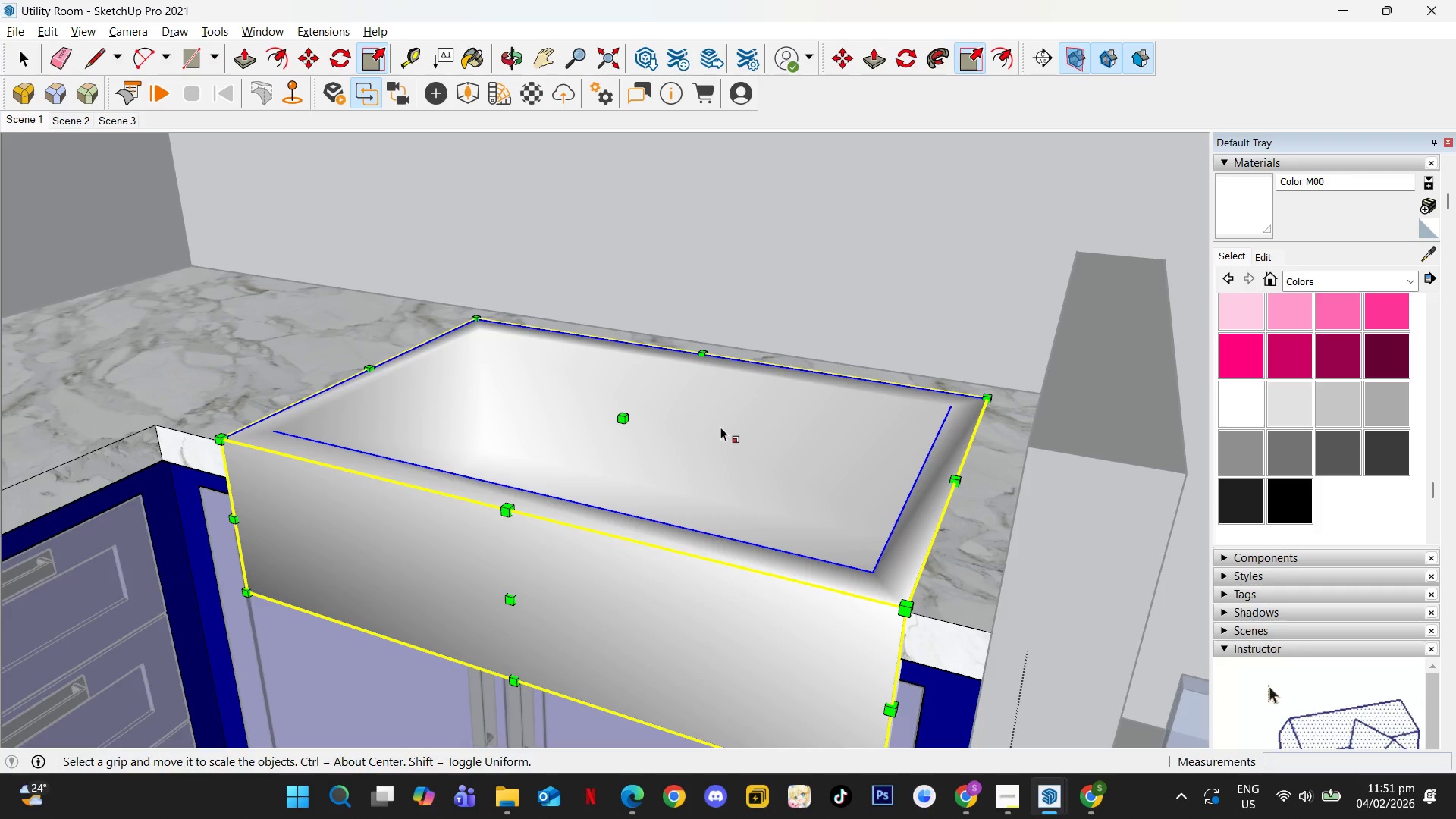 
key(K)
 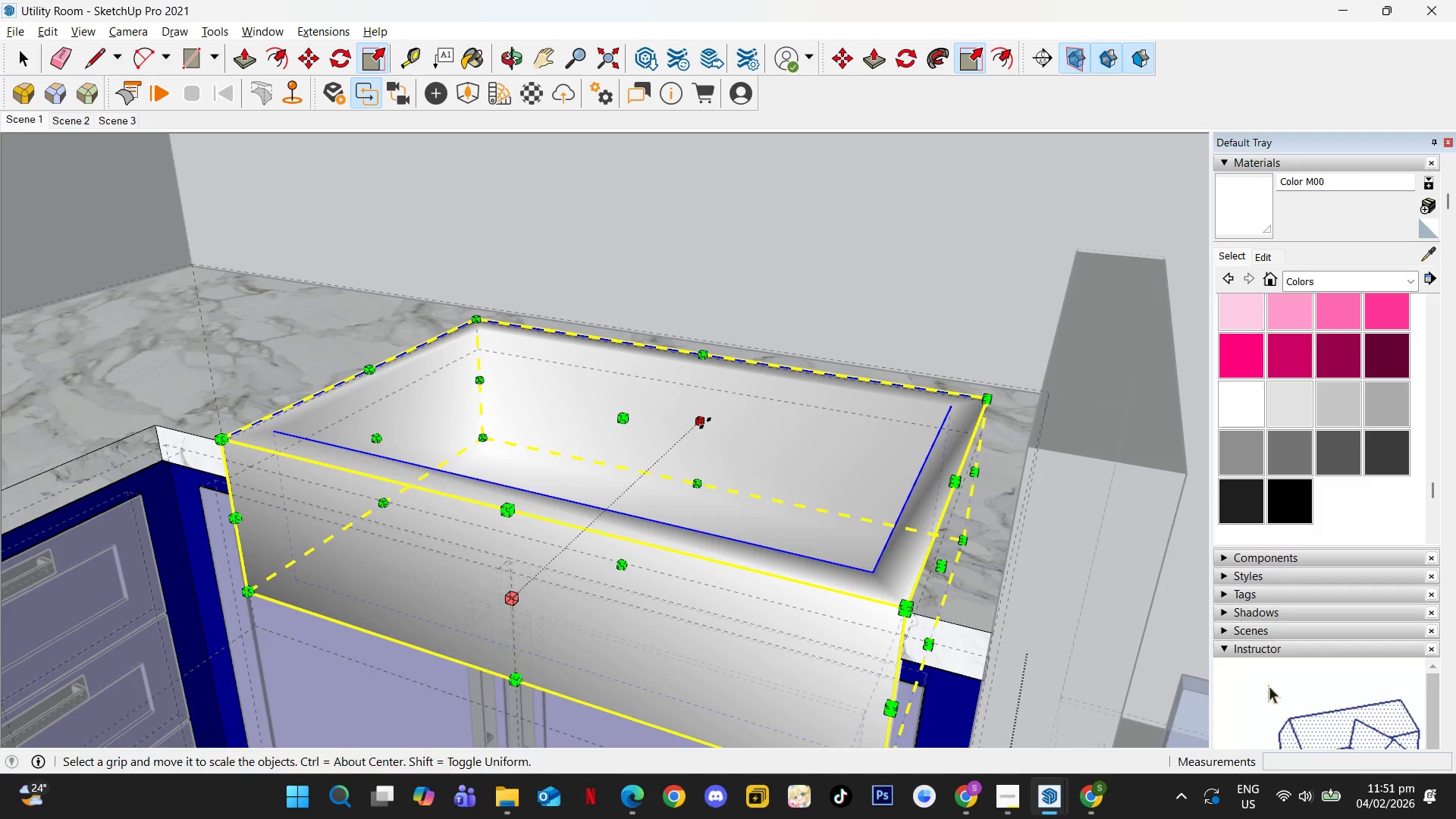 
left_click([701, 420])
 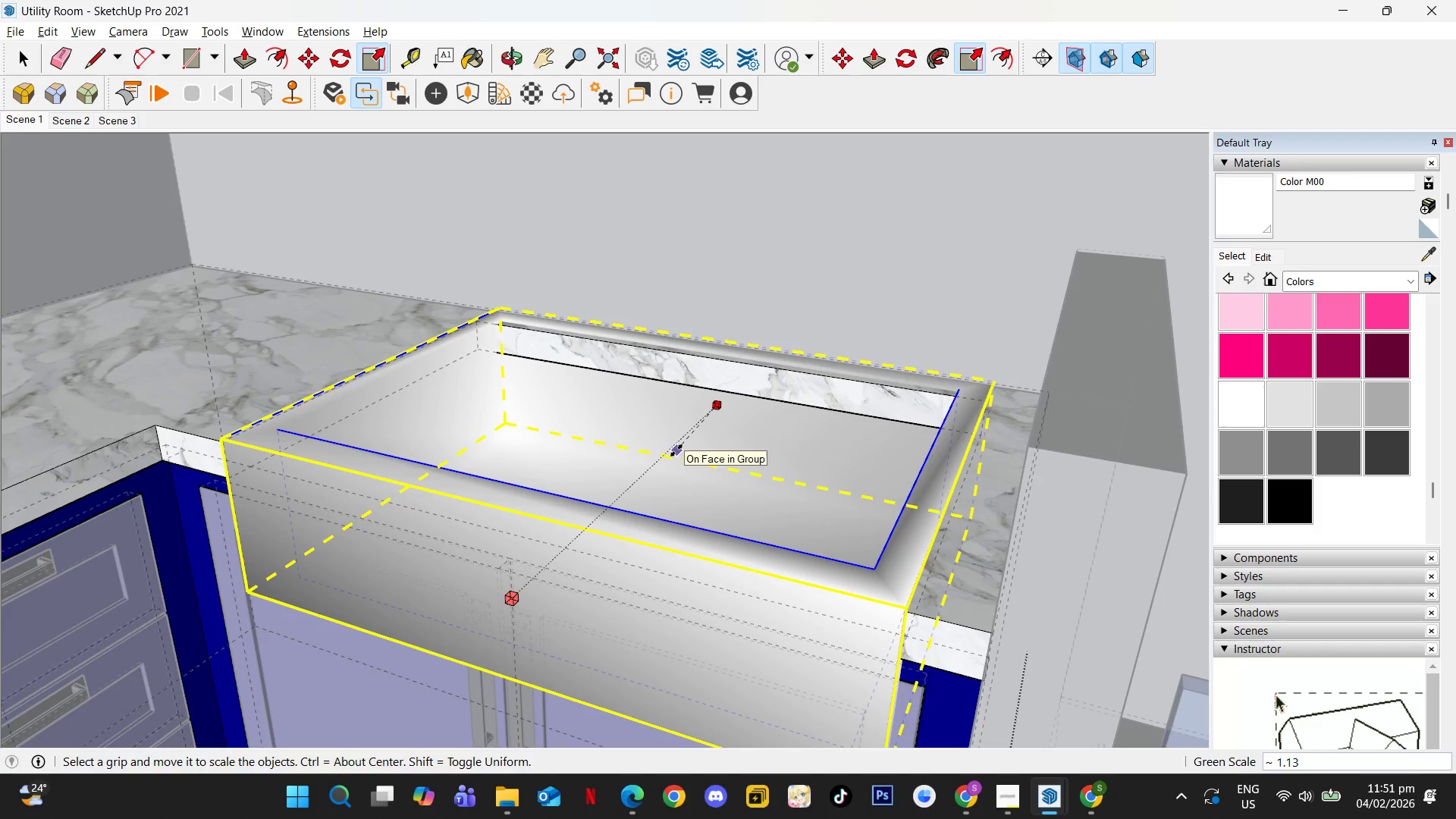 
key(K)
 